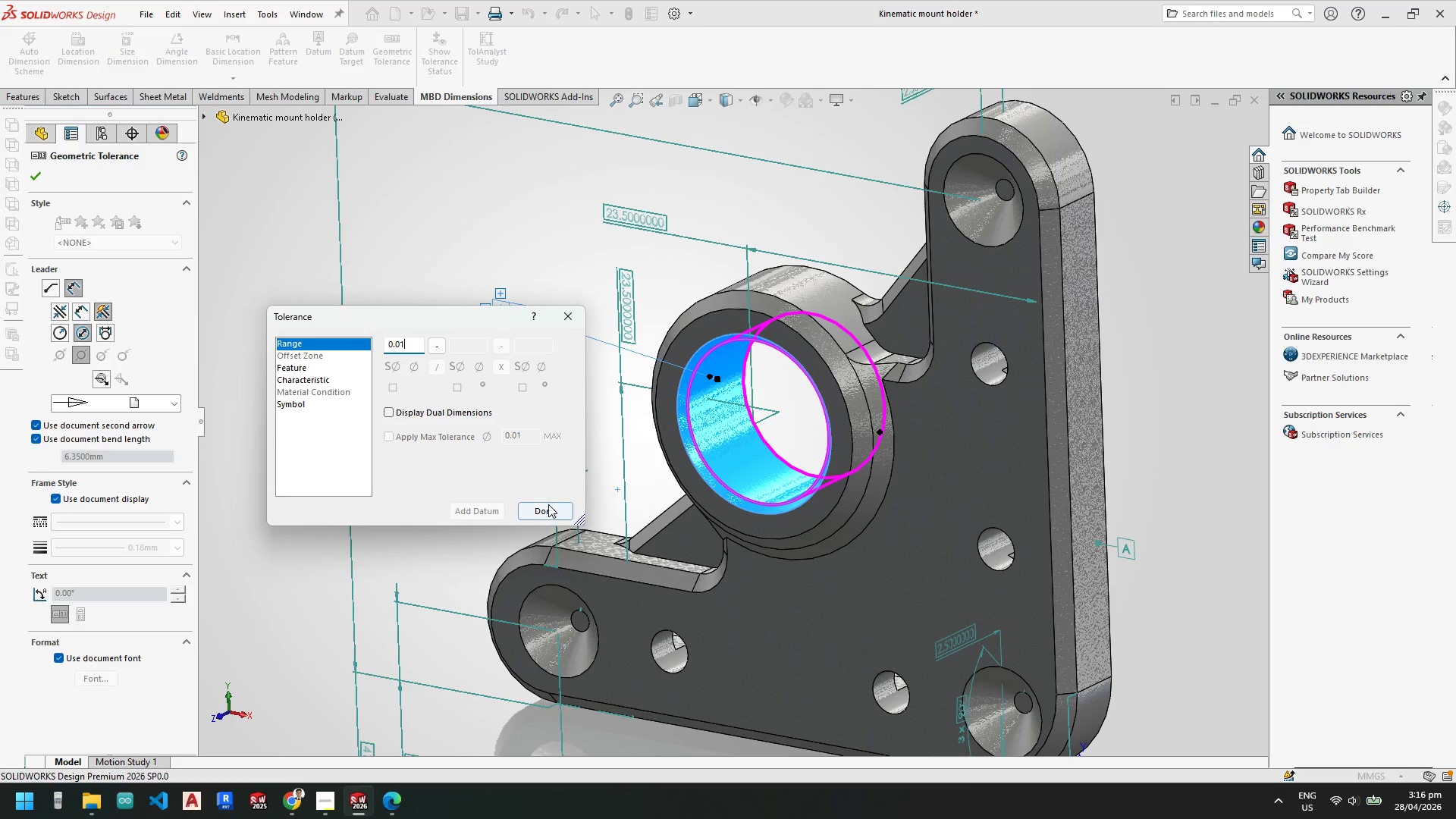 
triple_click([548, 506])
 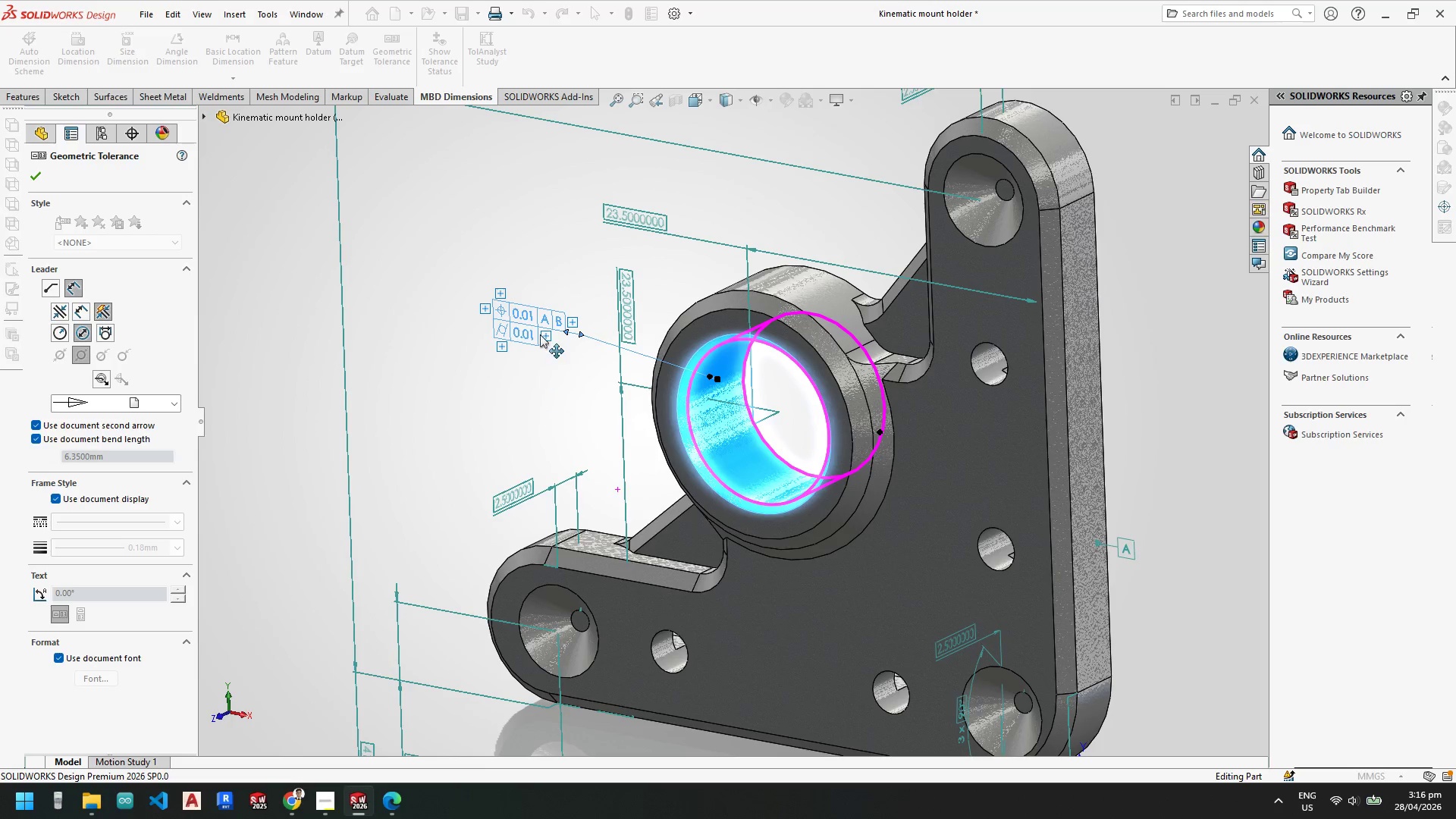 
key(Escape)
 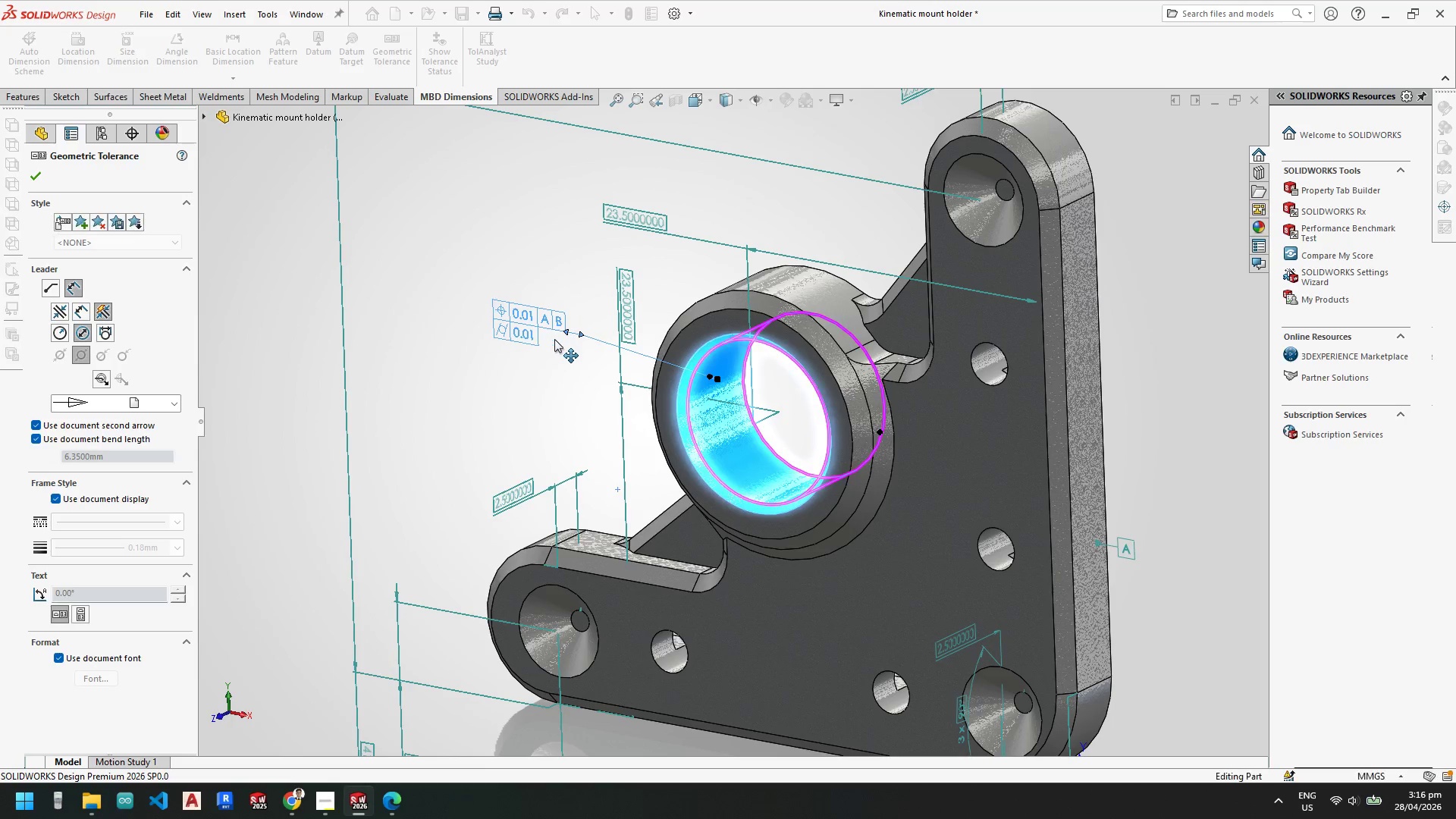 
key(Escape)
 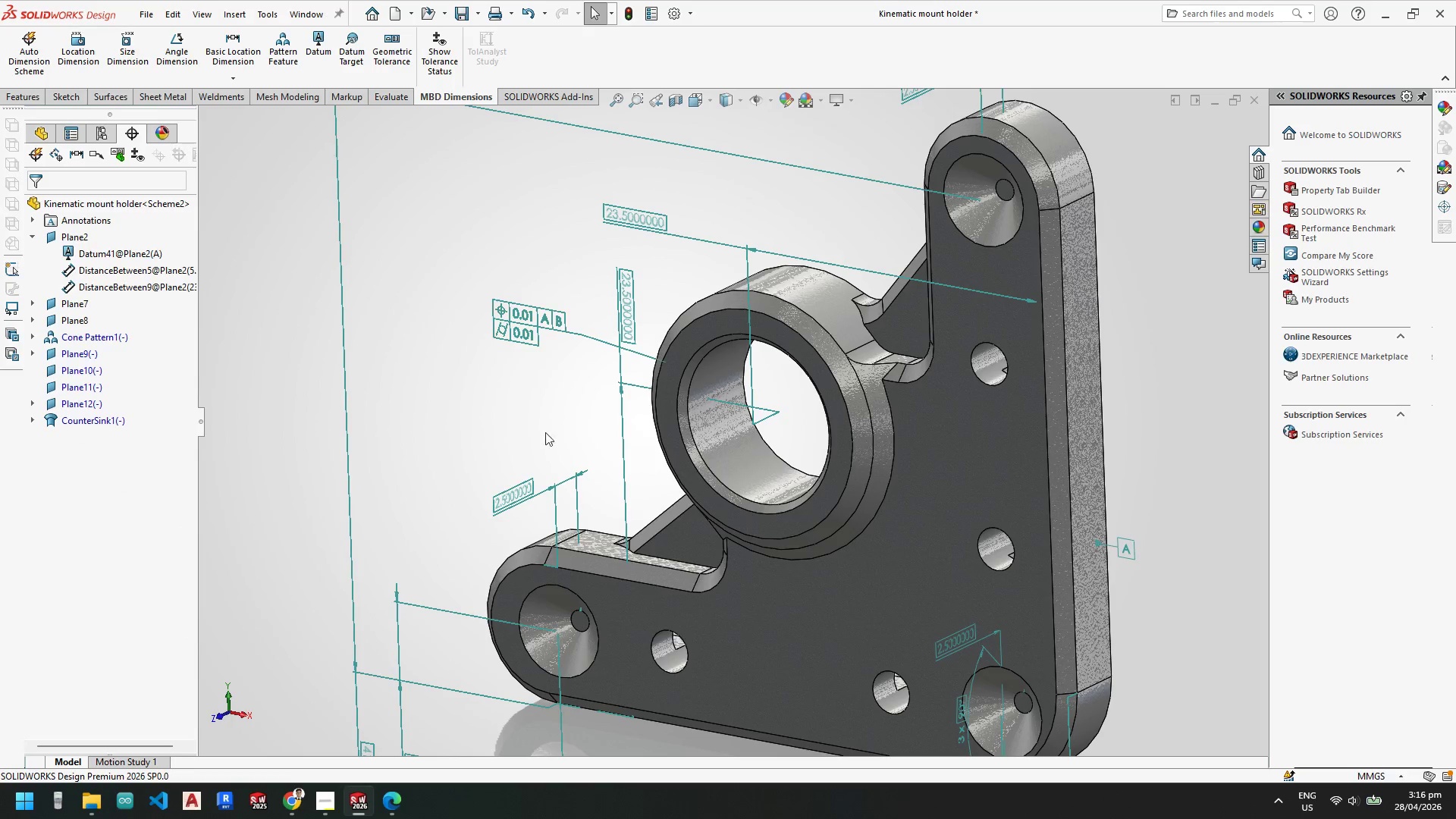 
scroll: coordinate [726, 444], scroll_direction: up, amount: 4.0
 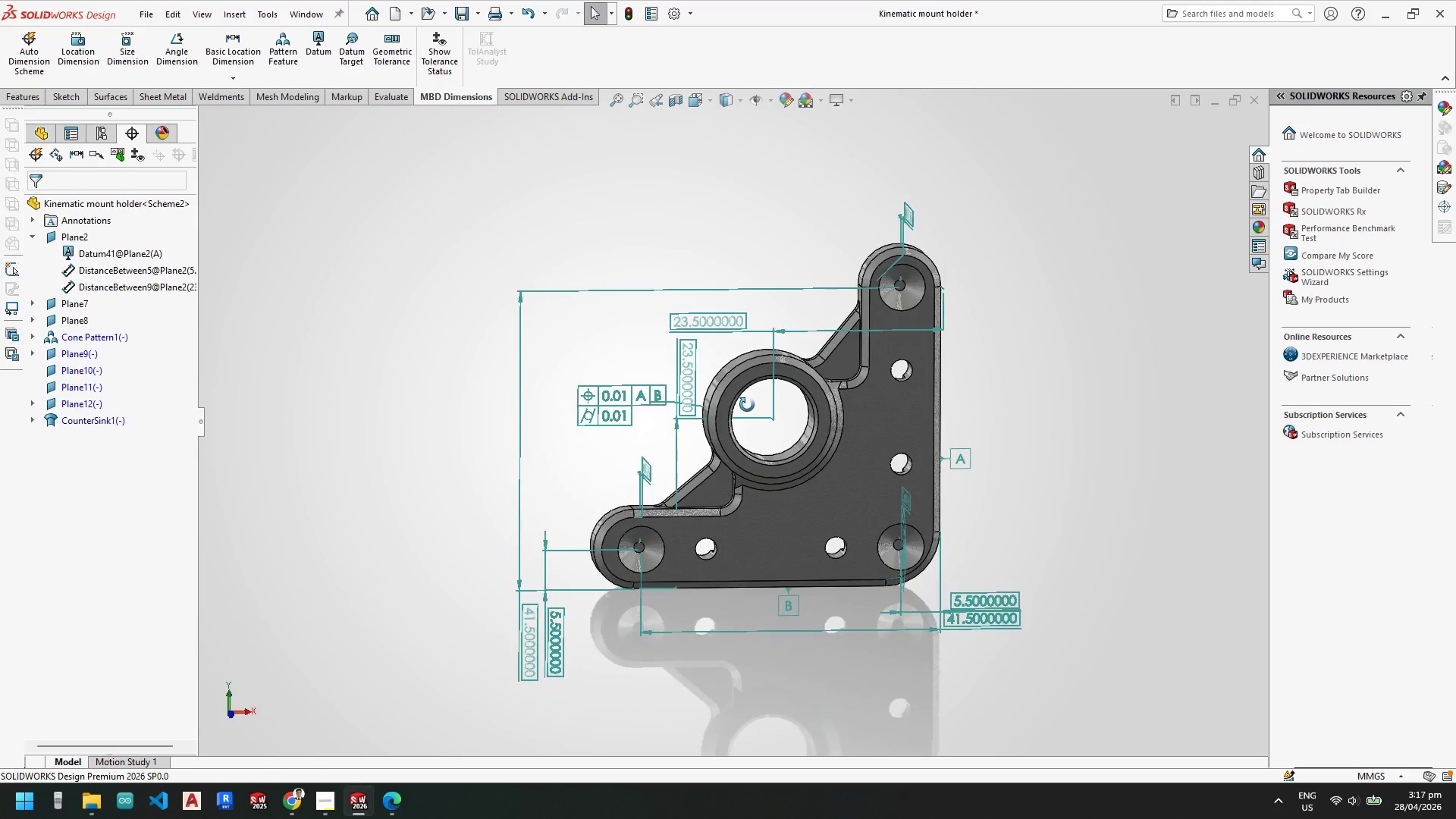 
scroll: coordinate [682, 386], scroll_direction: down, amount: 2.0
 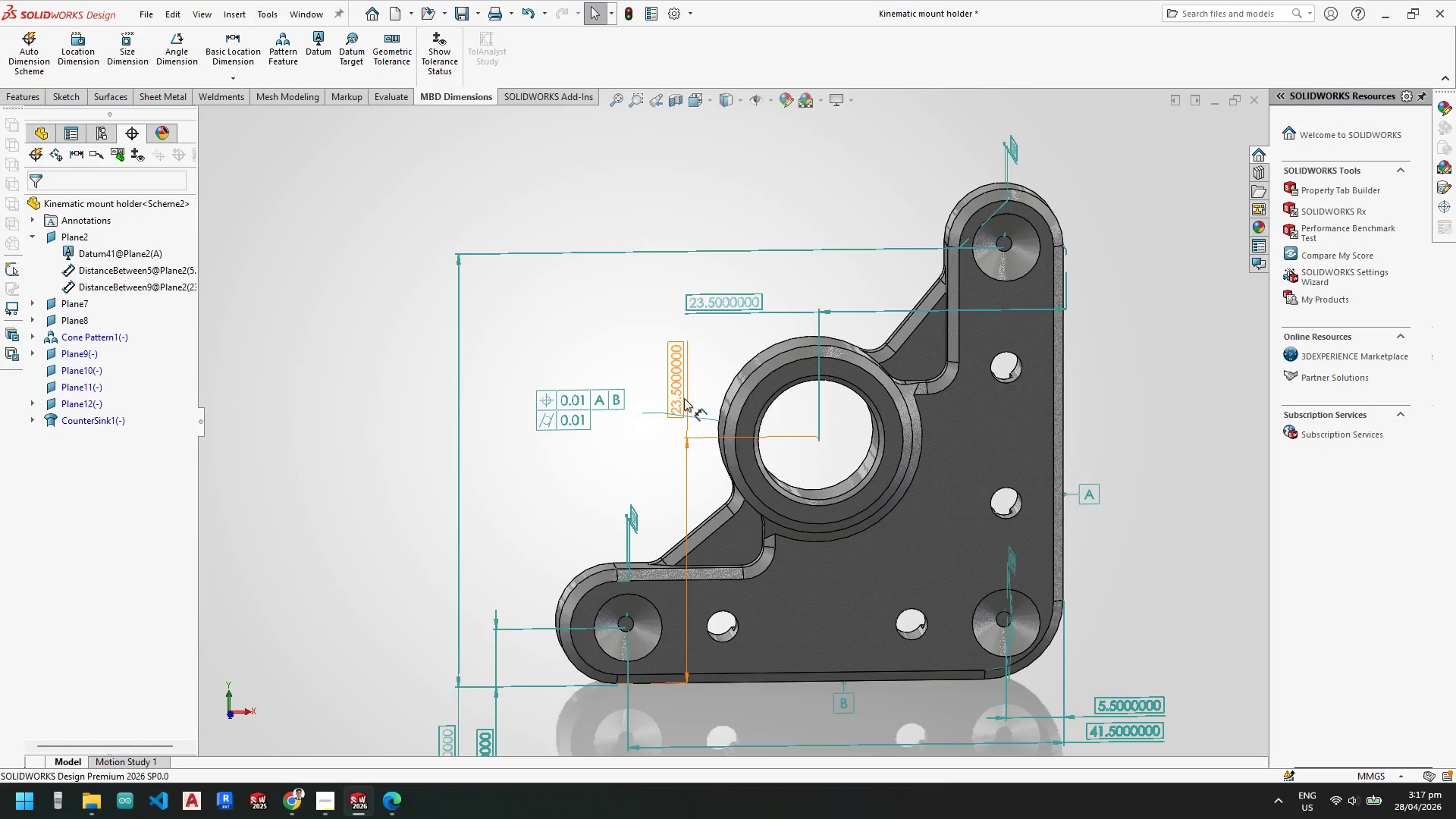 
left_click_drag(start_coordinate=[682, 396], to_coordinate=[949, 516])
 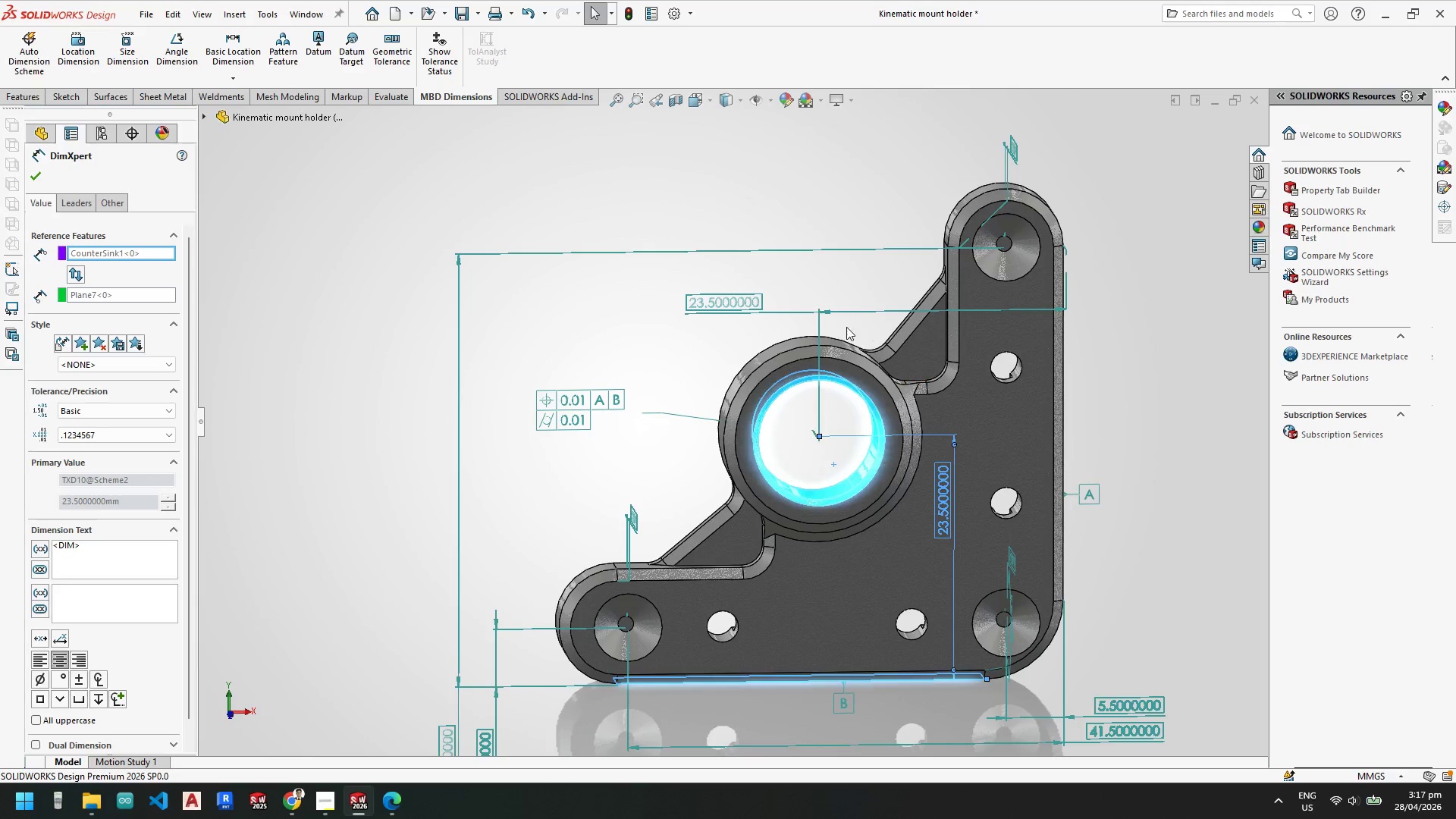 
key(Escape)
 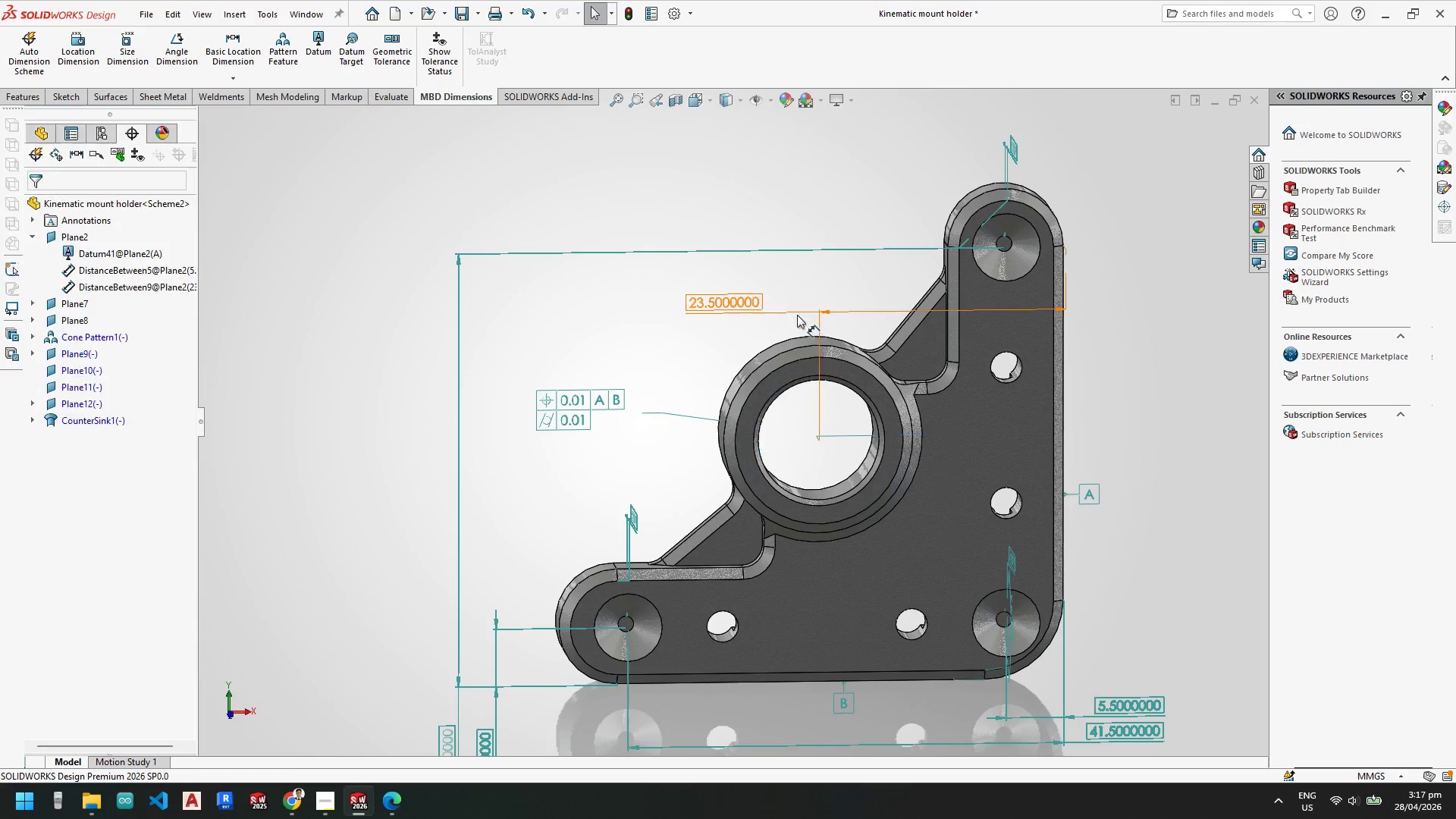 
key(Escape)
 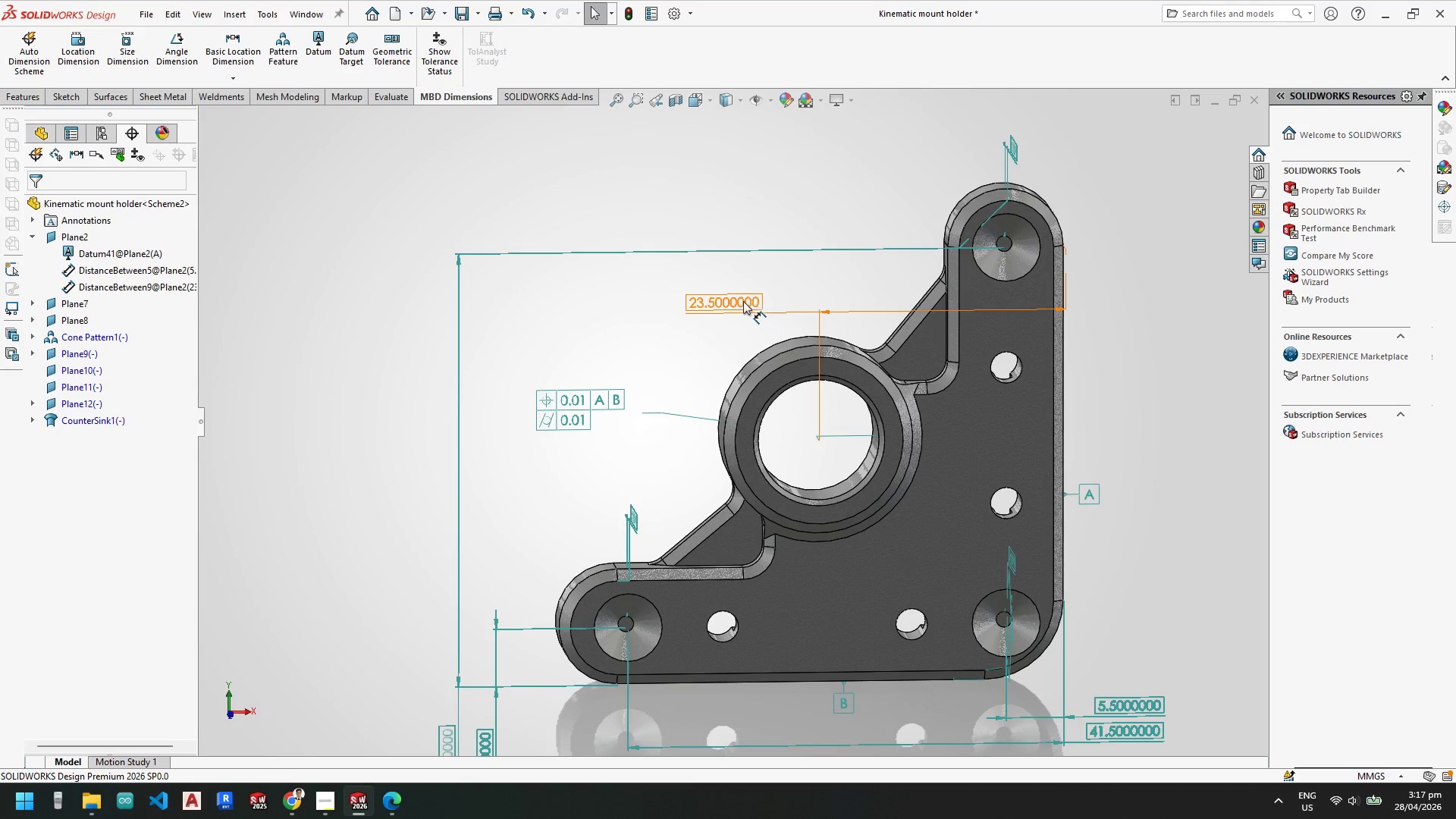 
left_click_drag(start_coordinate=[742, 301], to_coordinate=[894, 296])
 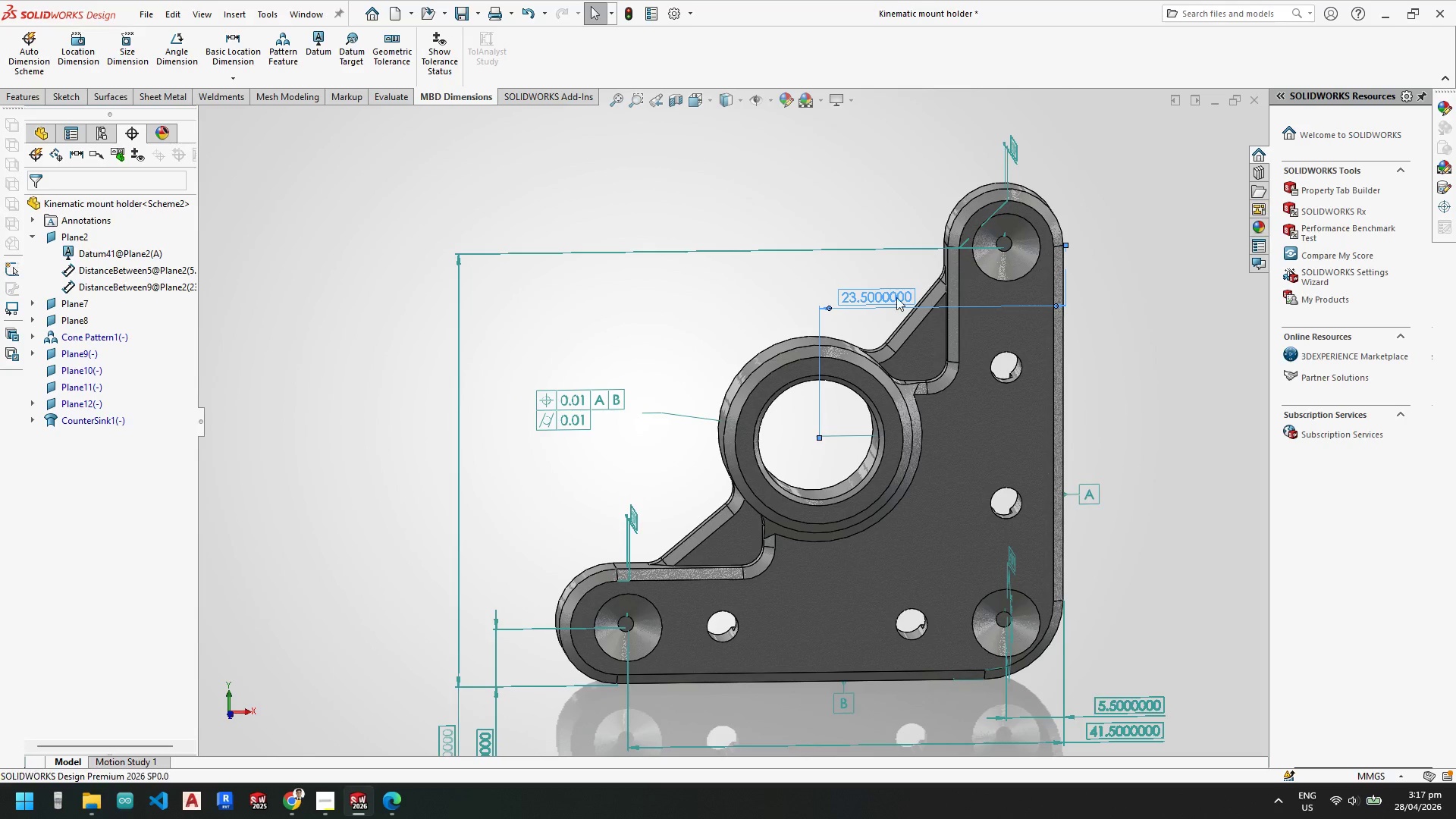 
key(Escape)
 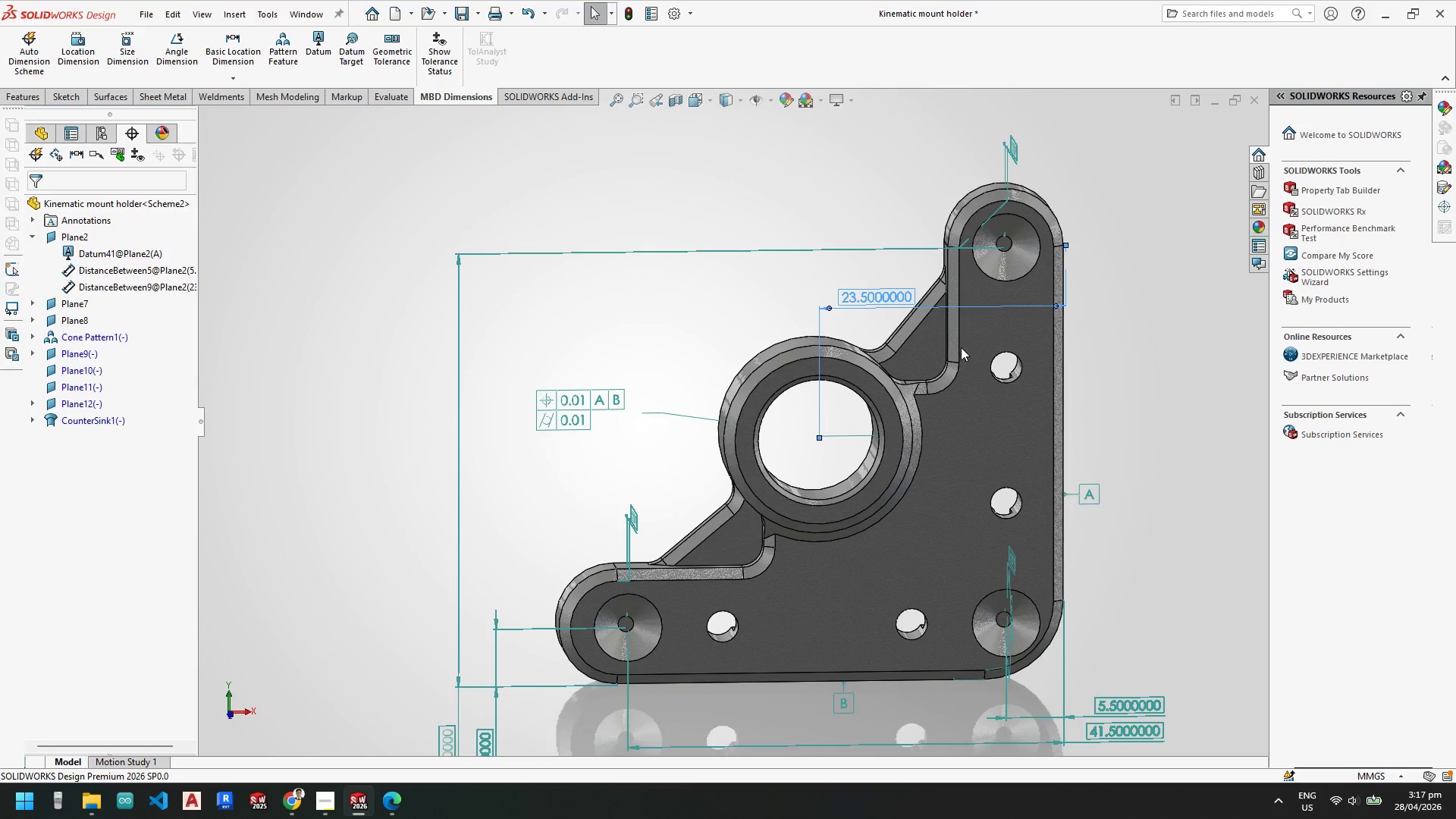 
key(Escape)
 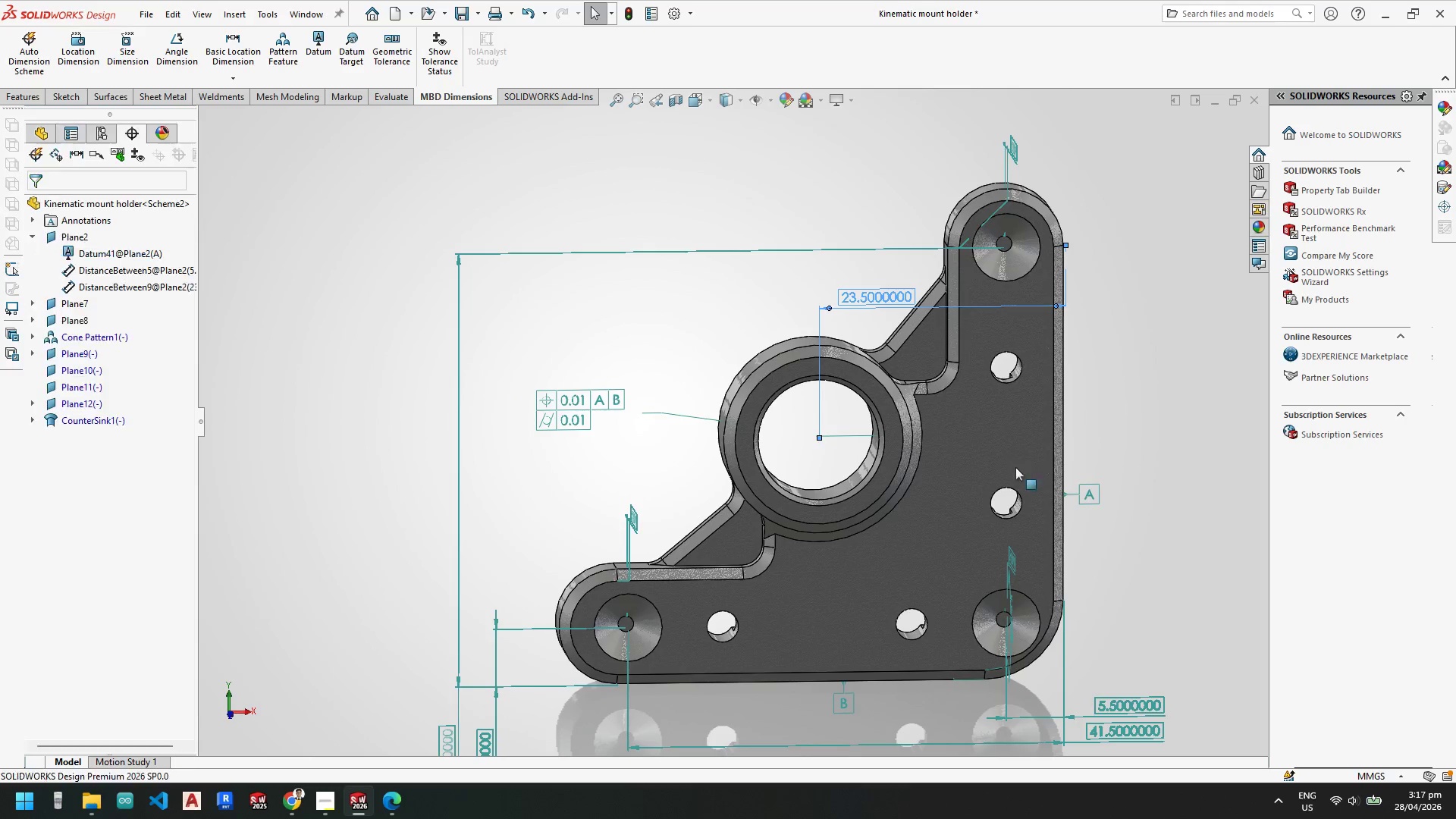 
key(Escape)
 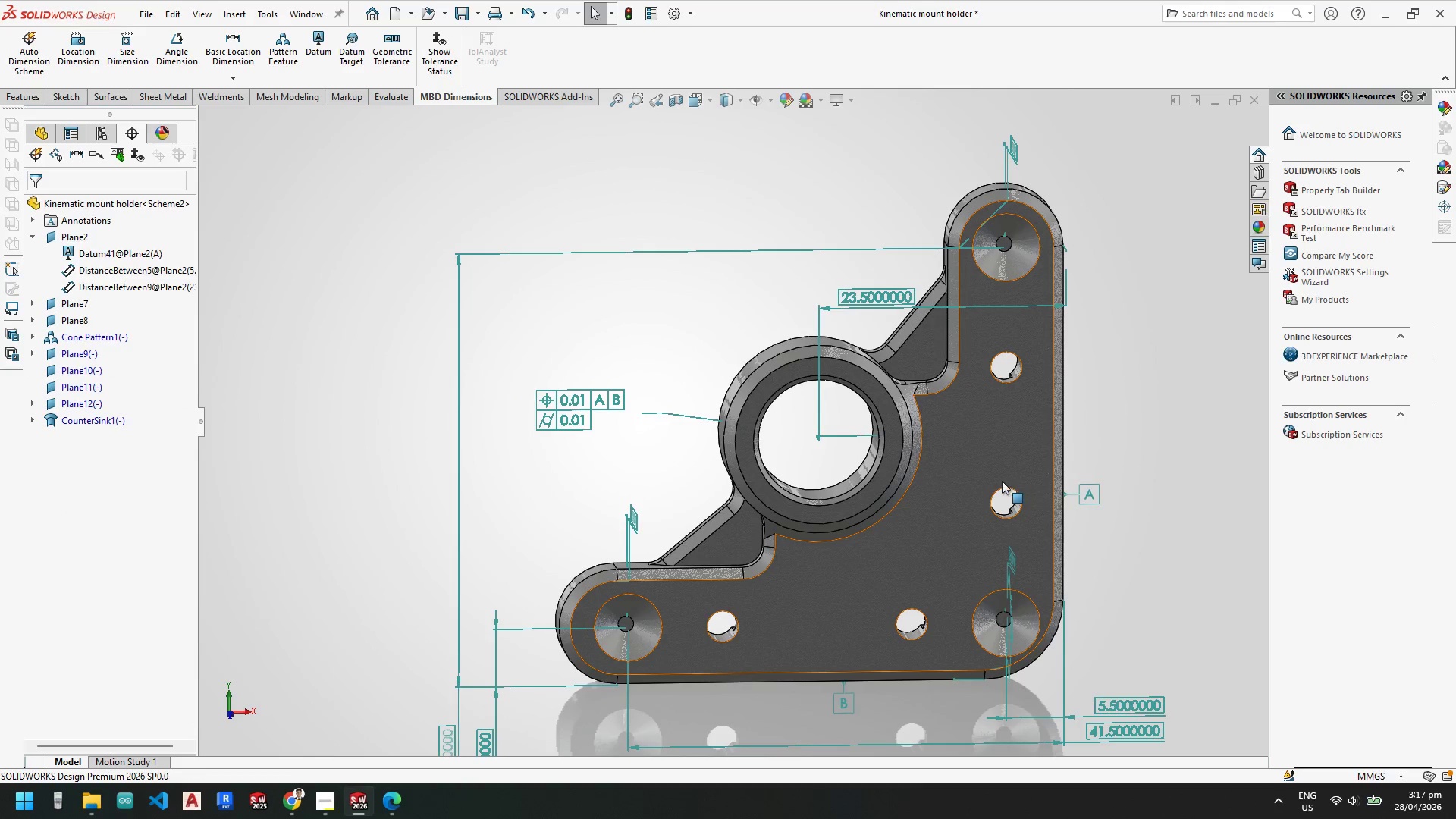 
scroll: coordinate [1001, 481], scroll_direction: up, amount: 1.0
 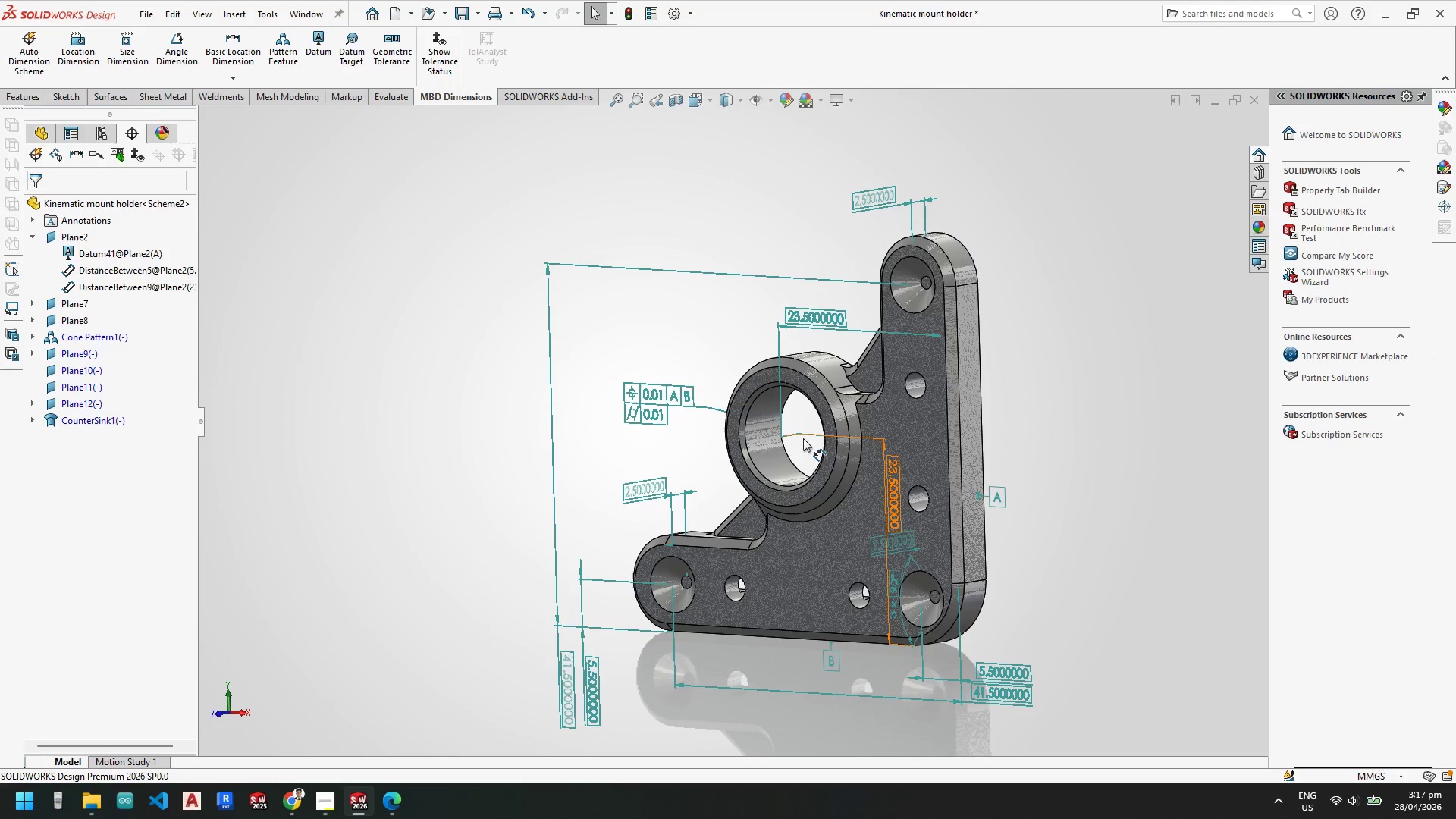 
left_click([811, 435])
 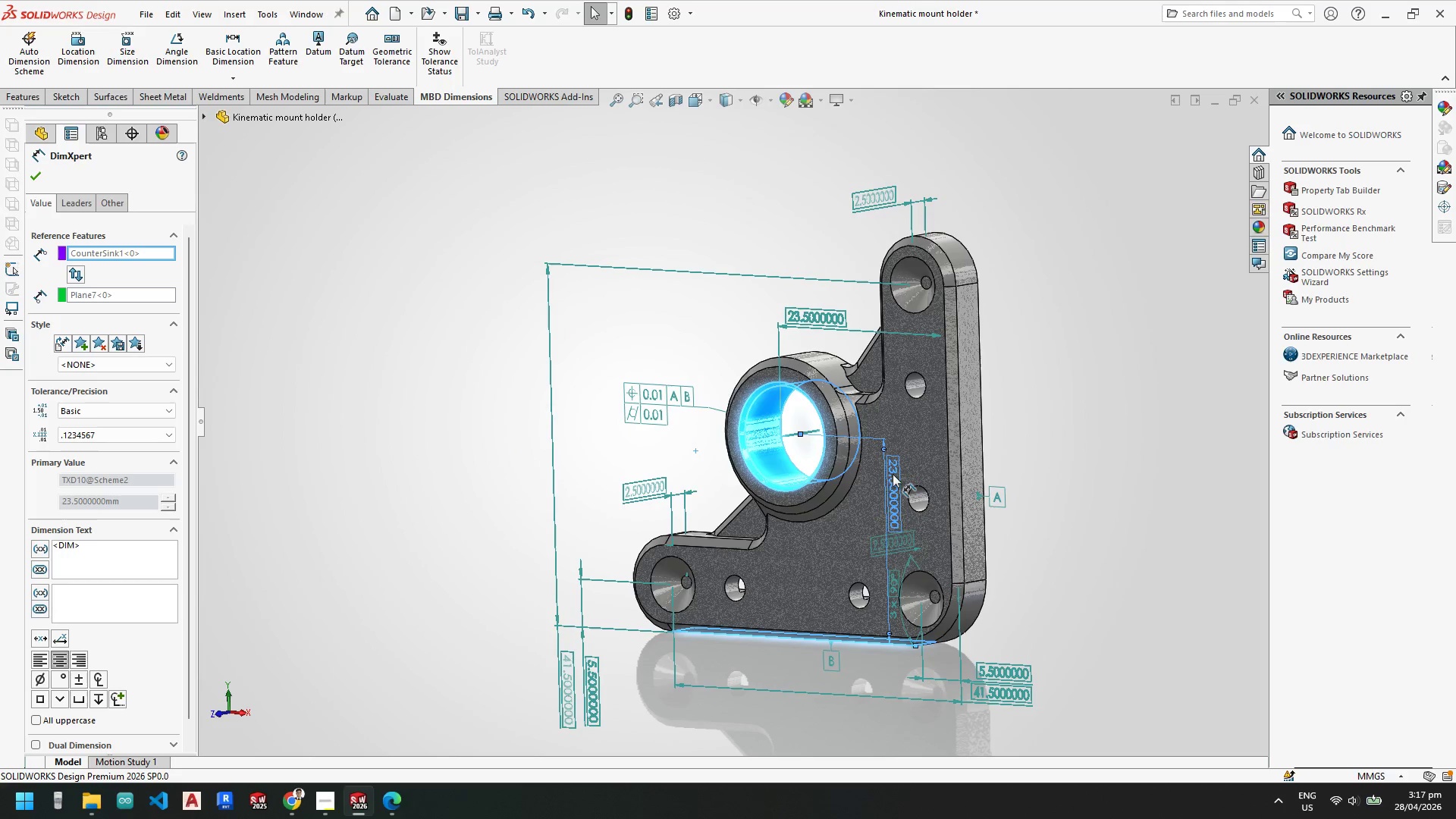 
left_click_drag(start_coordinate=[890, 475], to_coordinate=[711, 467])
 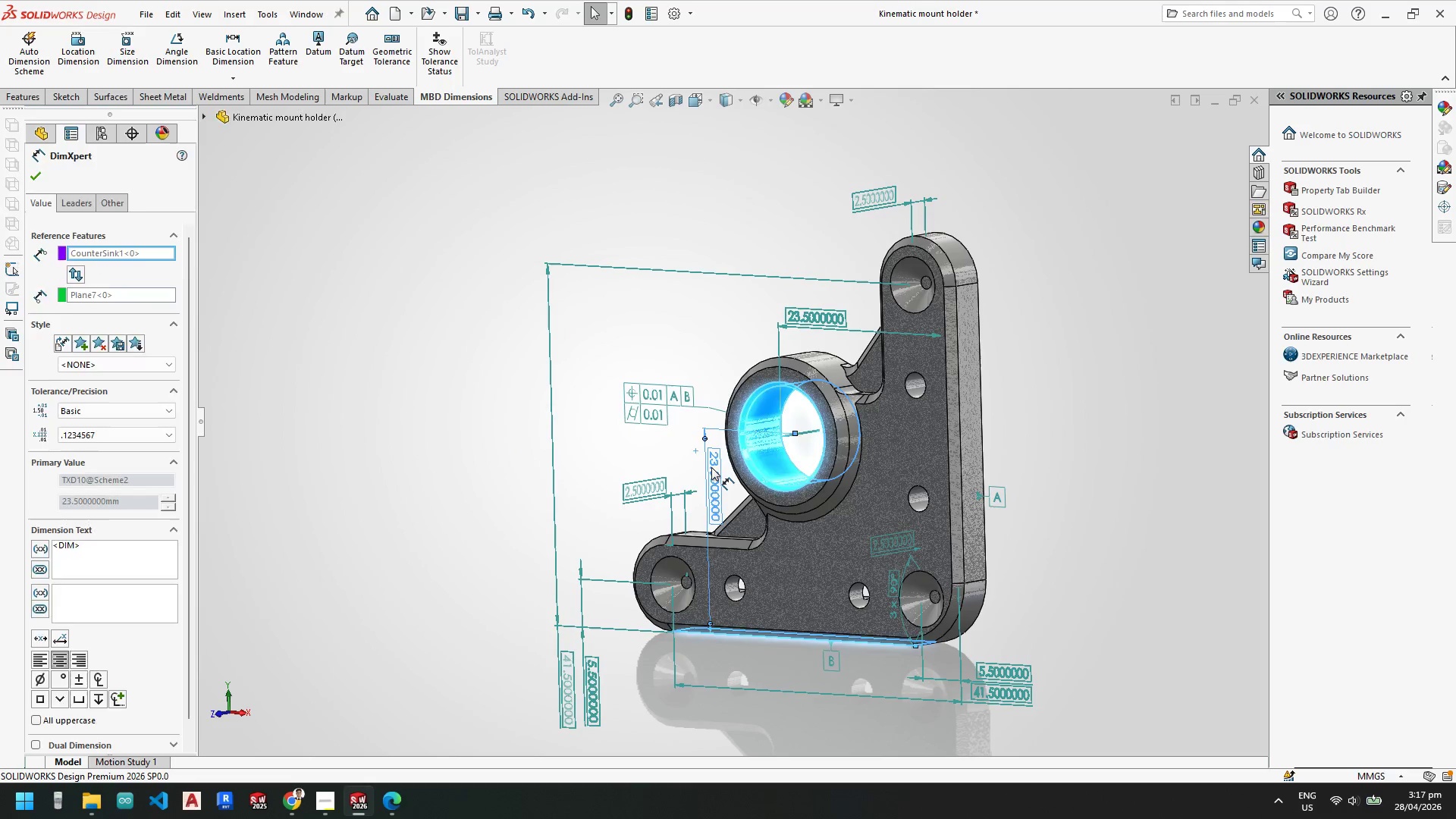 
key(Escape)
 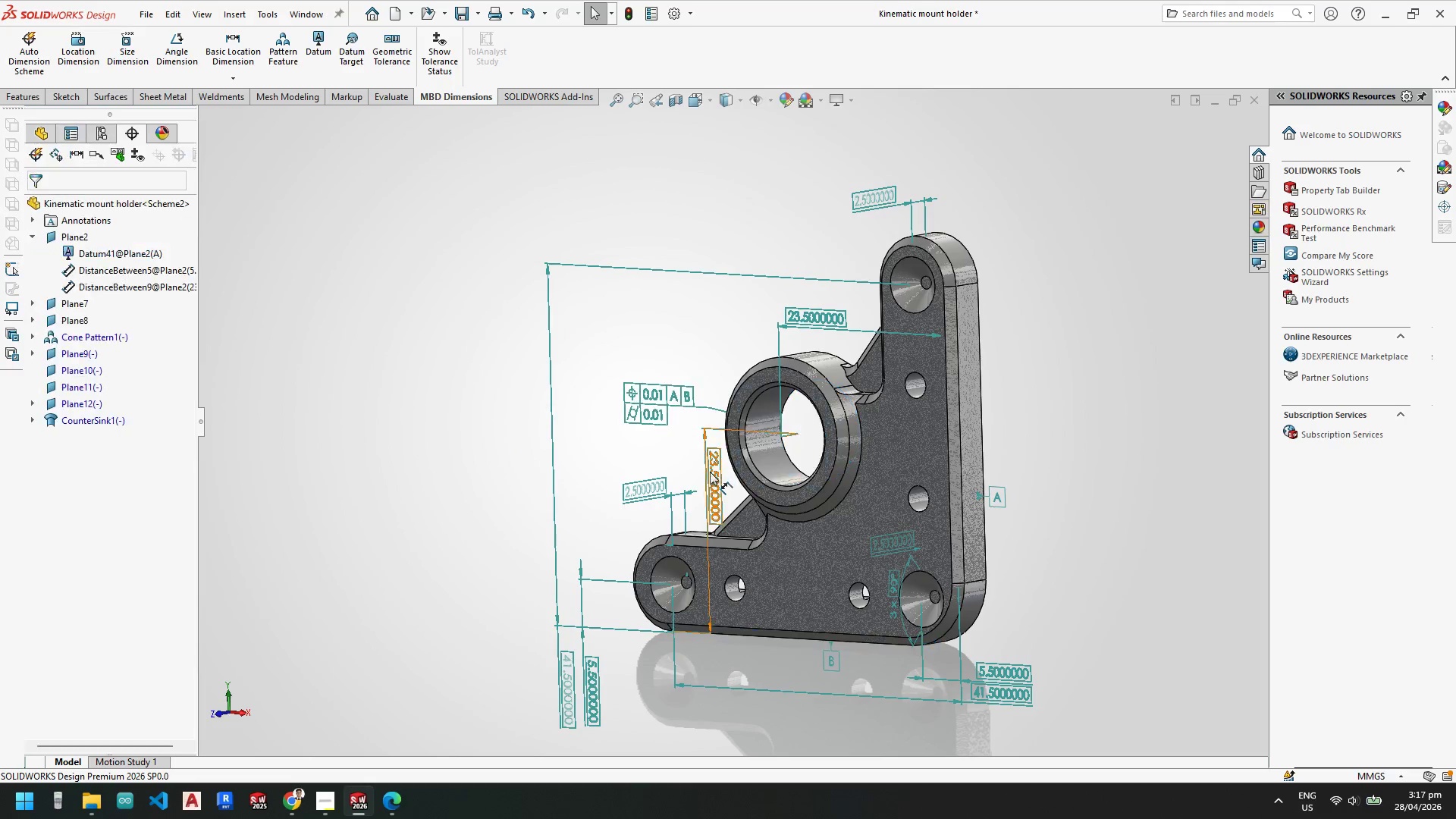 
key(Escape)
 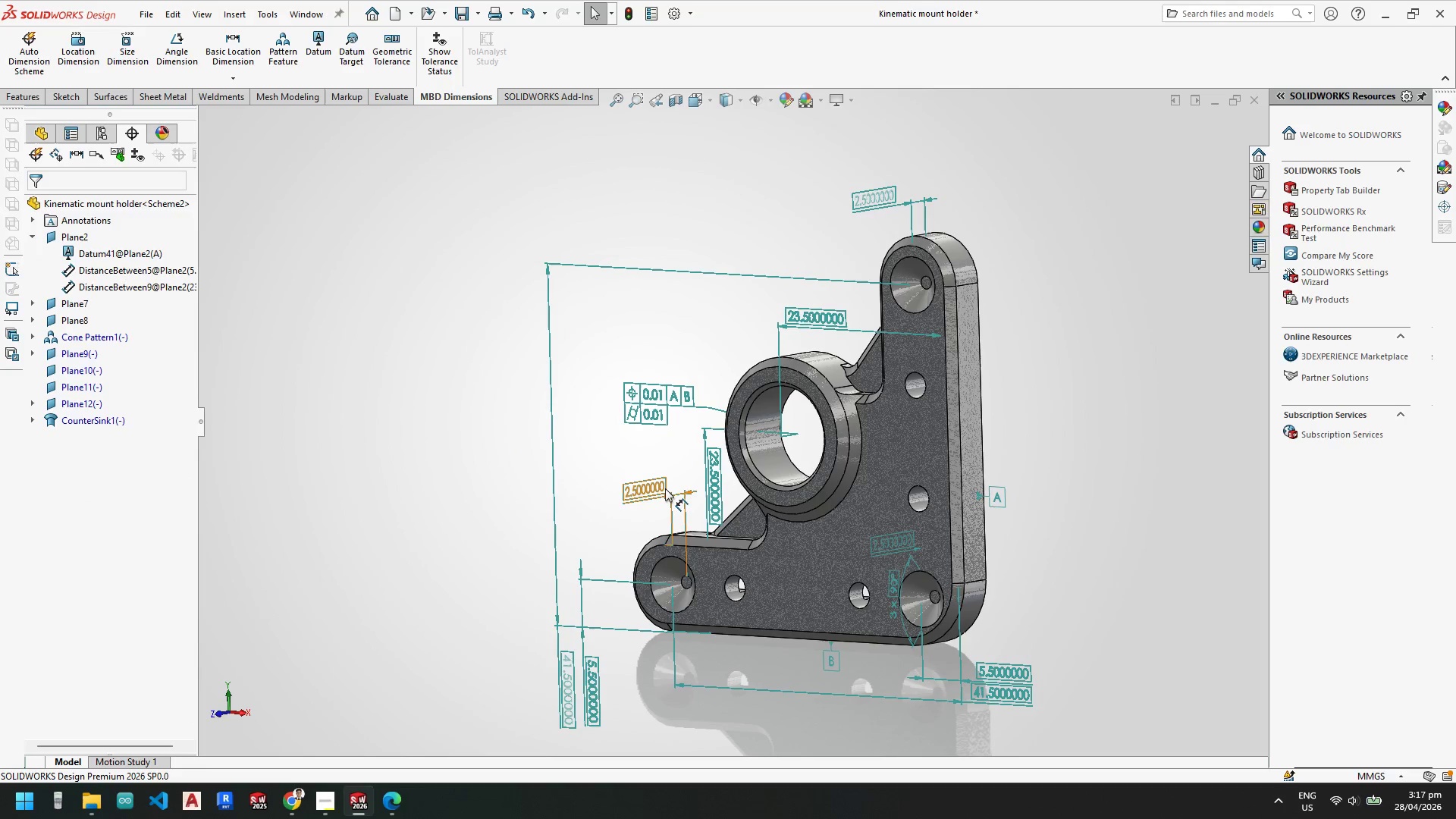 
key(Escape)
 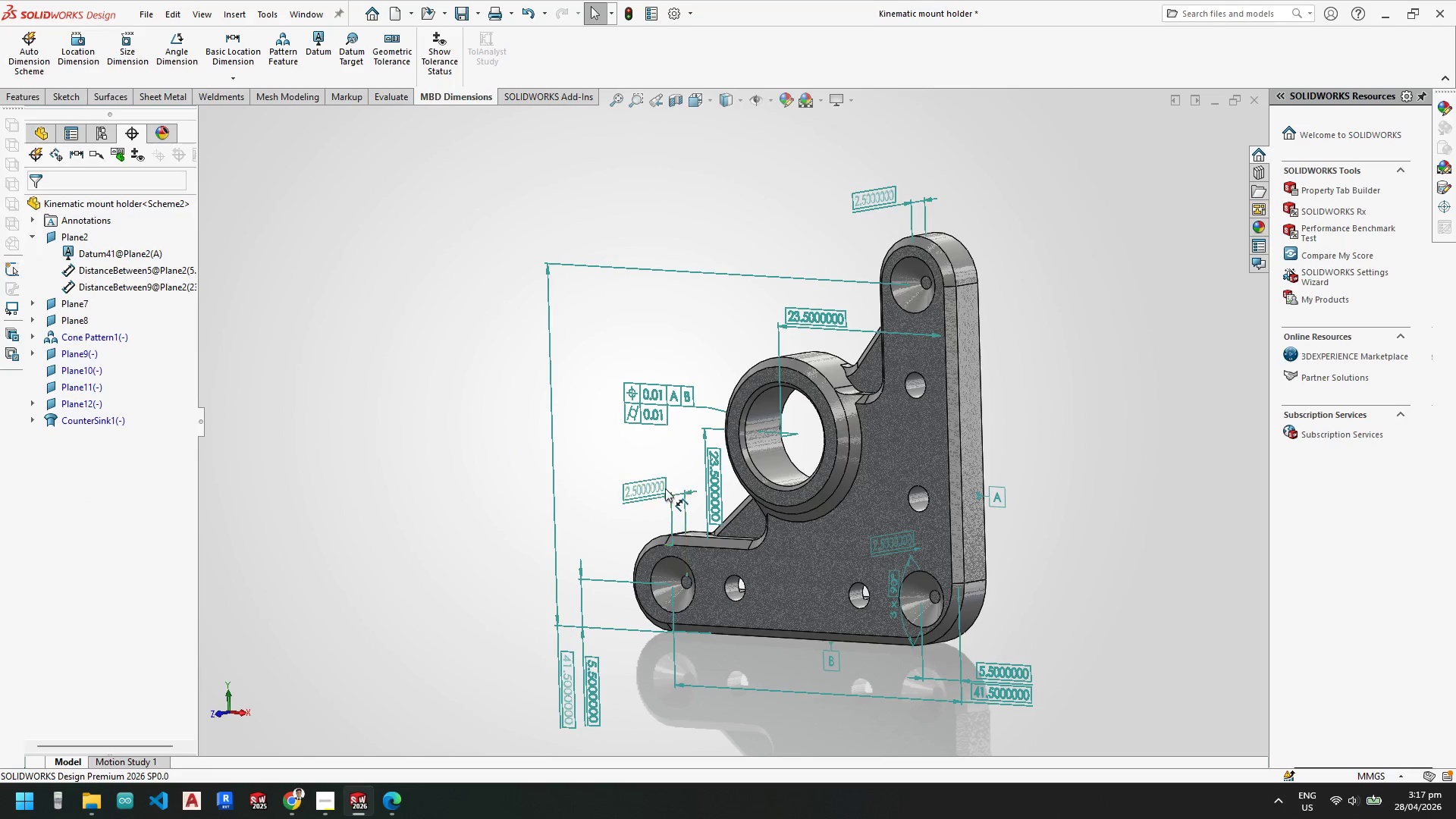 
scroll: coordinate [665, 488], scroll_direction: down, amount: 2.0
 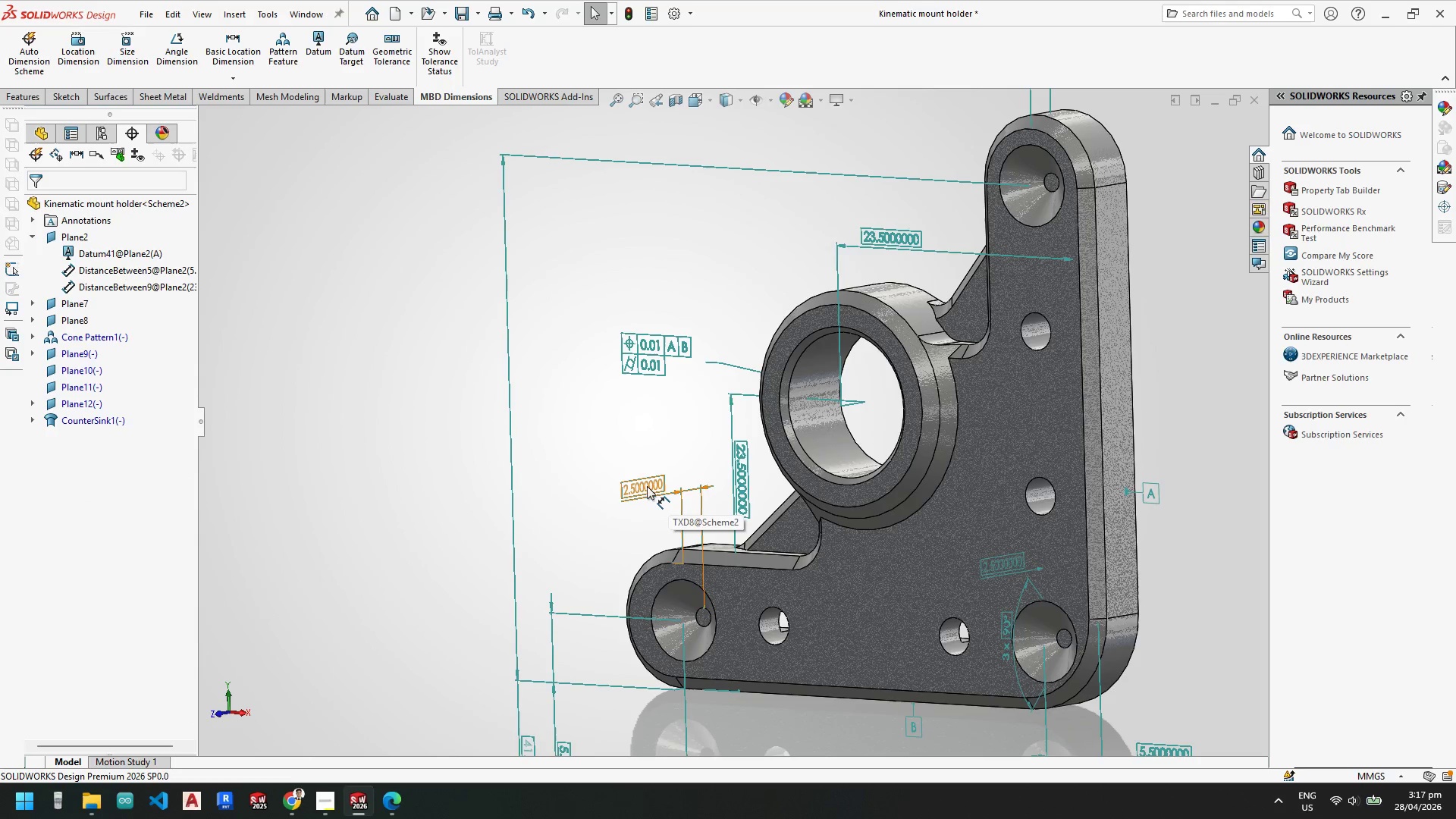 
left_click_drag(start_coordinate=[646, 486], to_coordinate=[603, 526])
 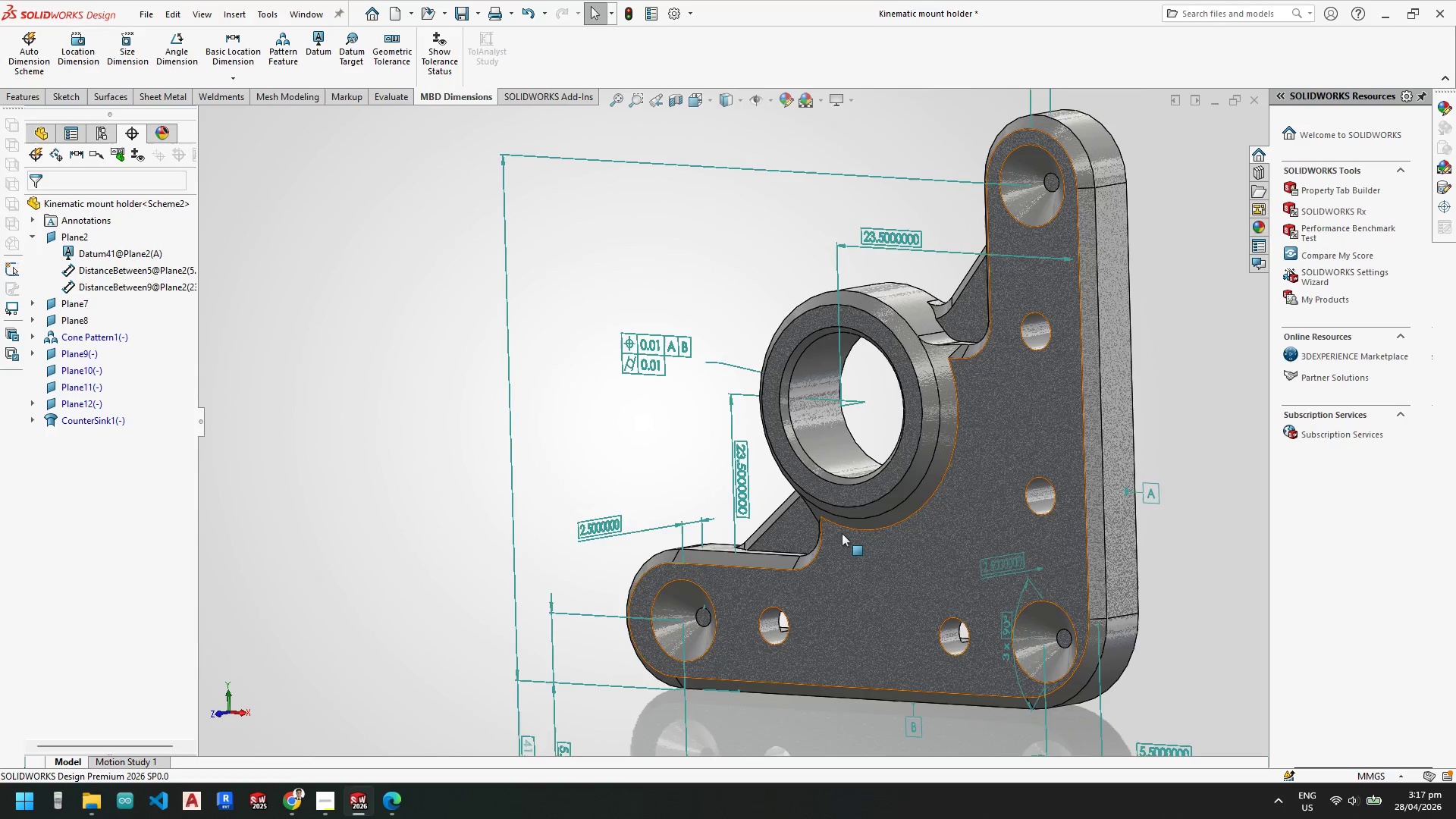 
key(Escape)
 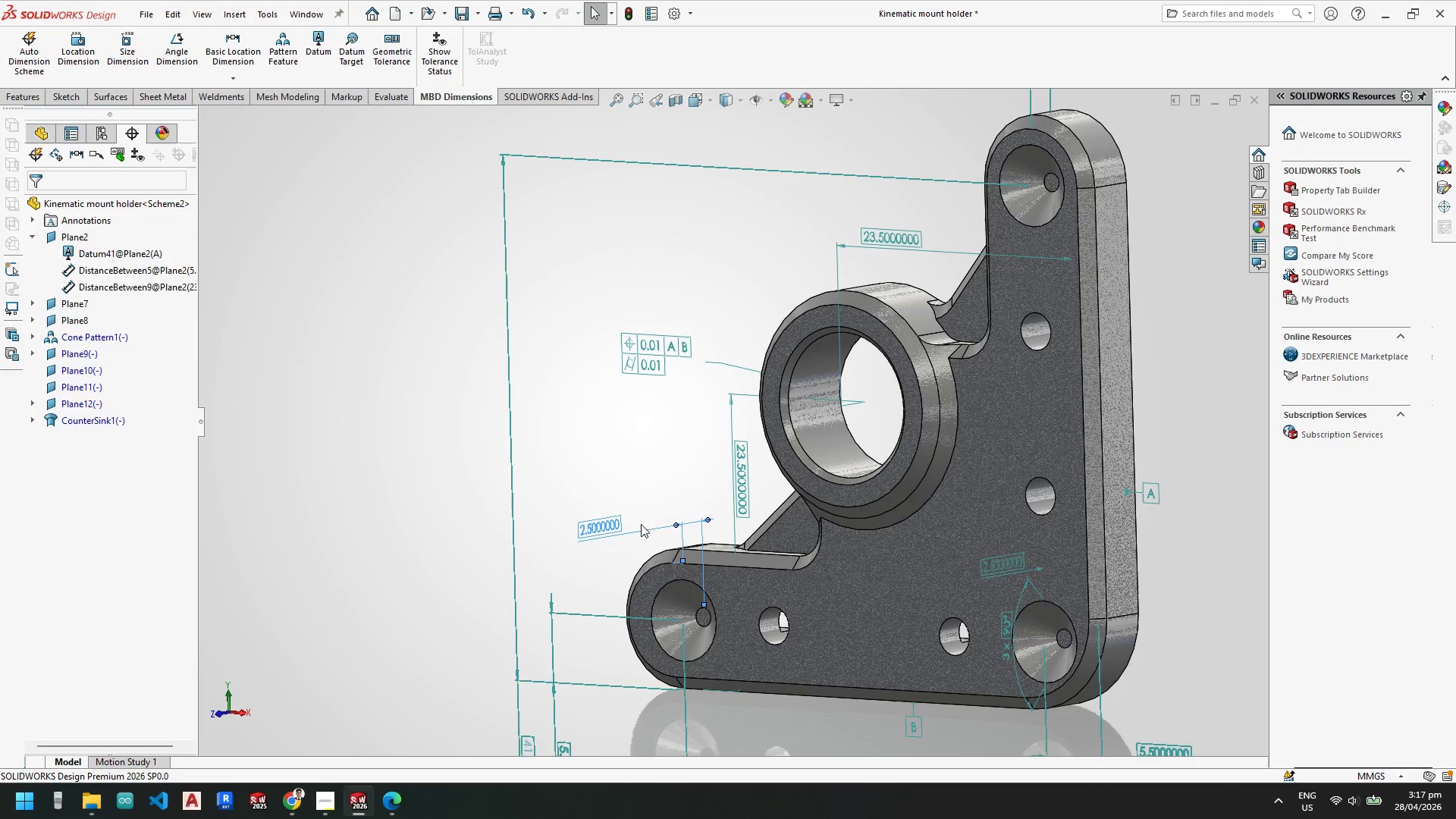 
key(Escape)
 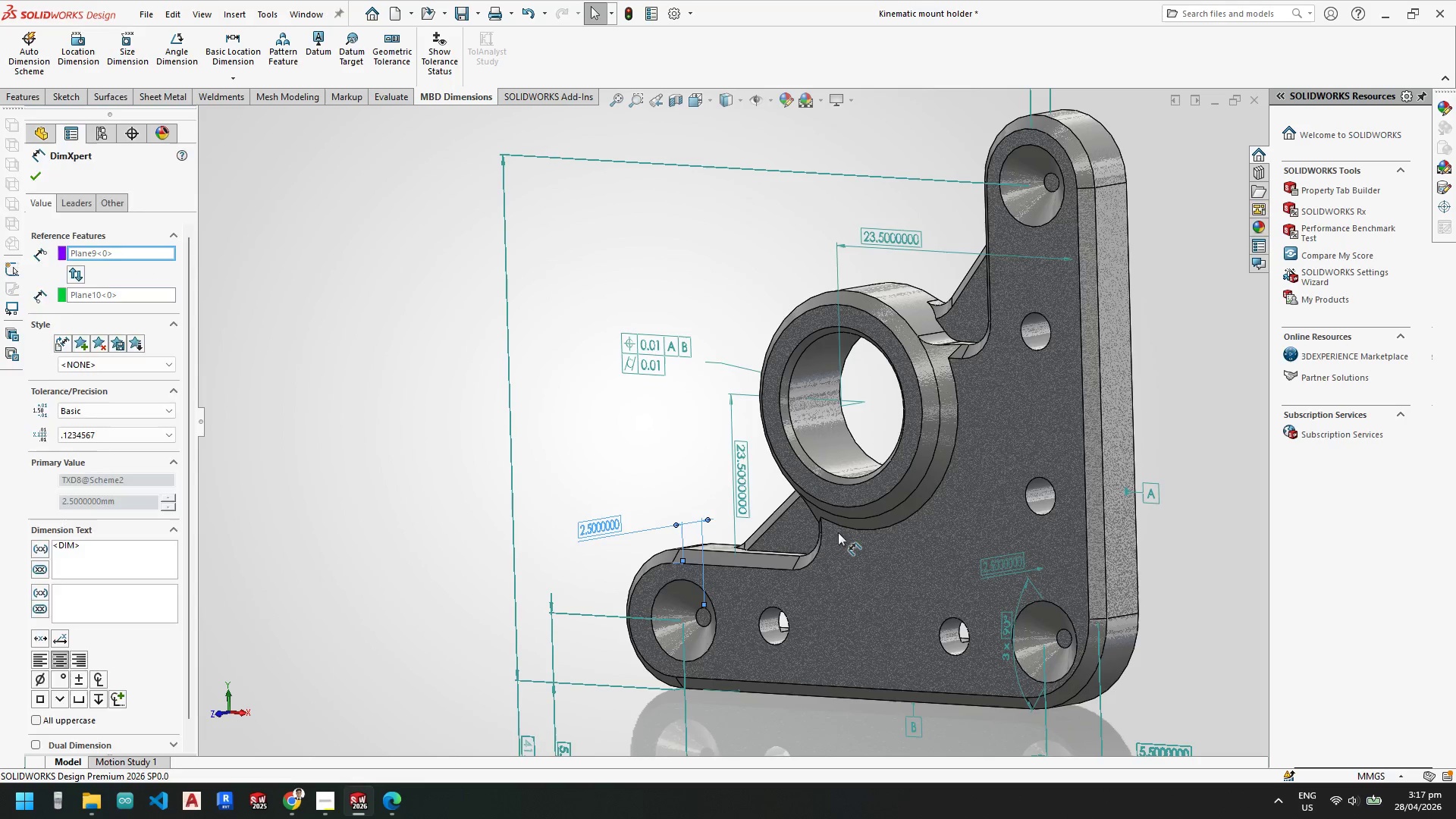 
key(Escape)
 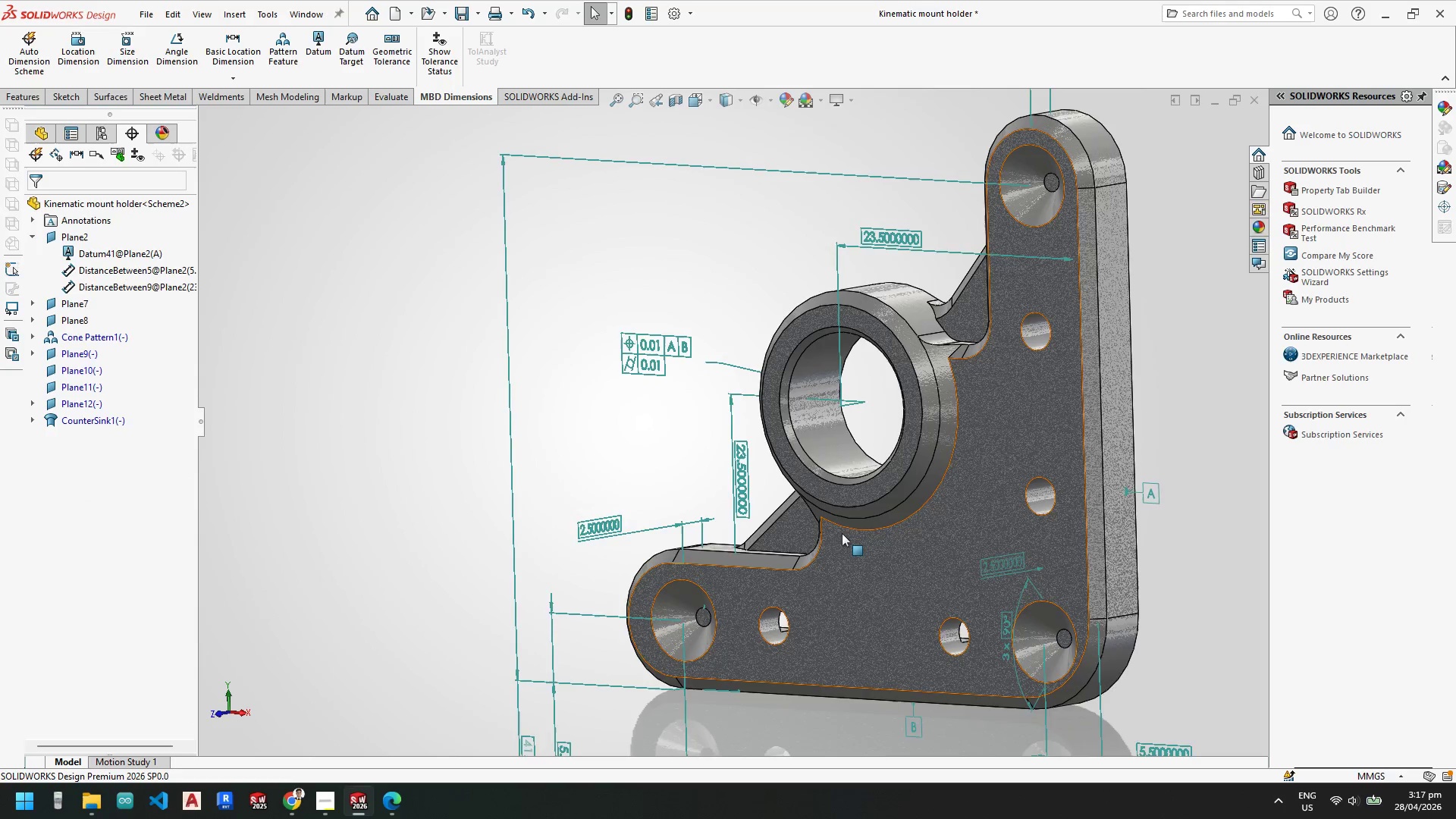 
scroll: coordinate [838, 531], scroll_direction: up, amount: 2.0
 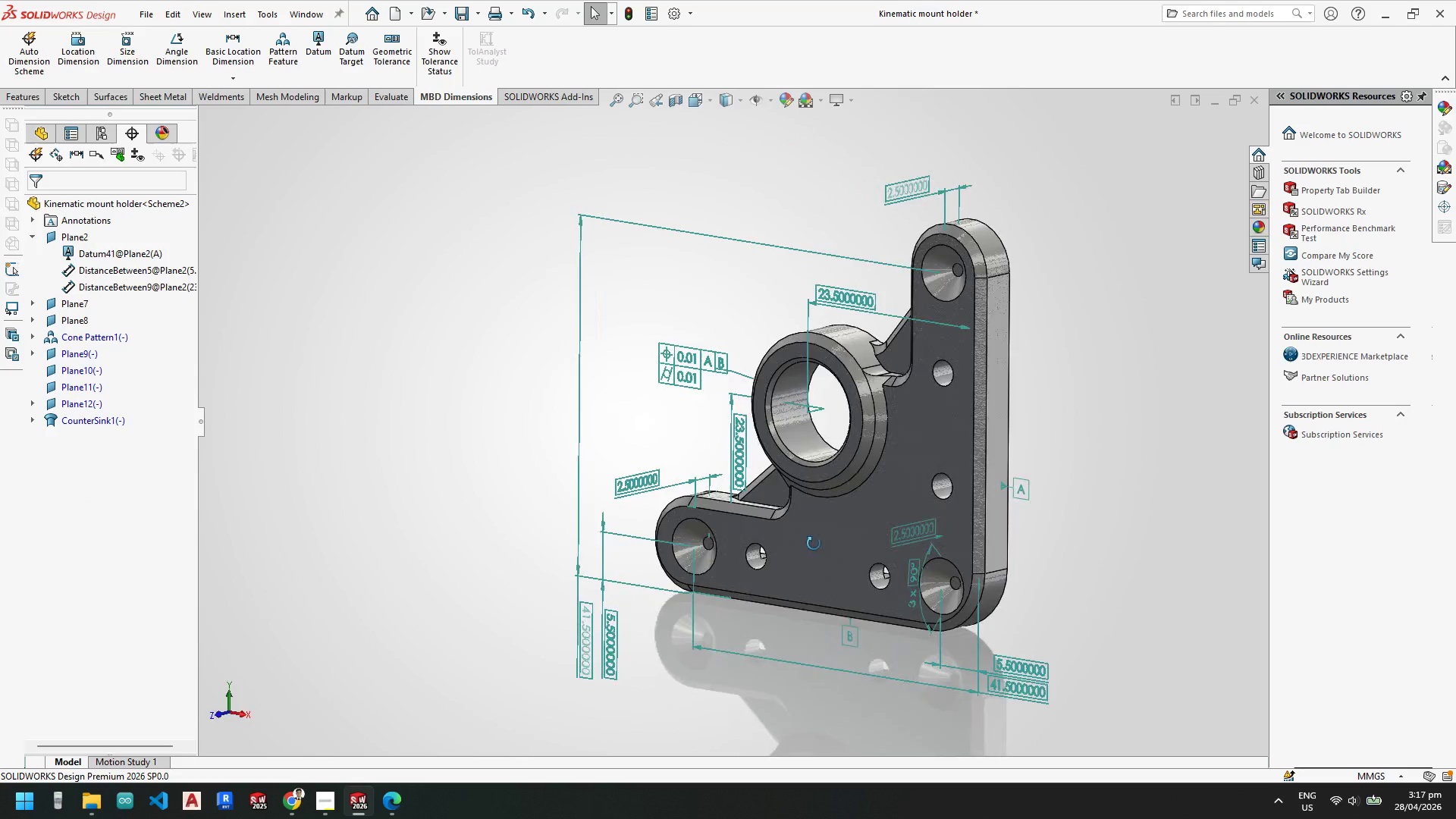 
key(Escape)
 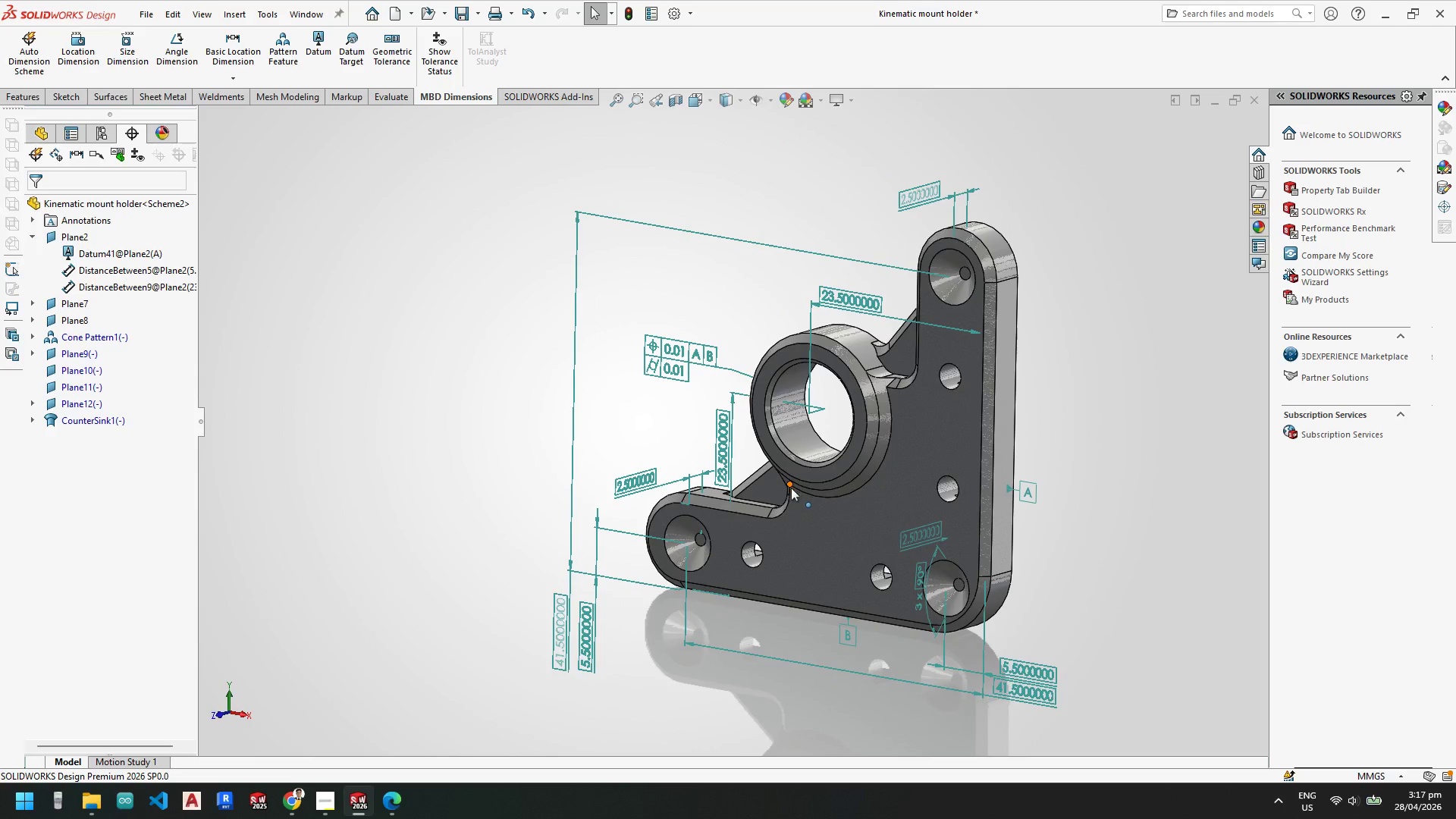 
scroll: coordinate [791, 491], scroll_direction: up, amount: 3.0
 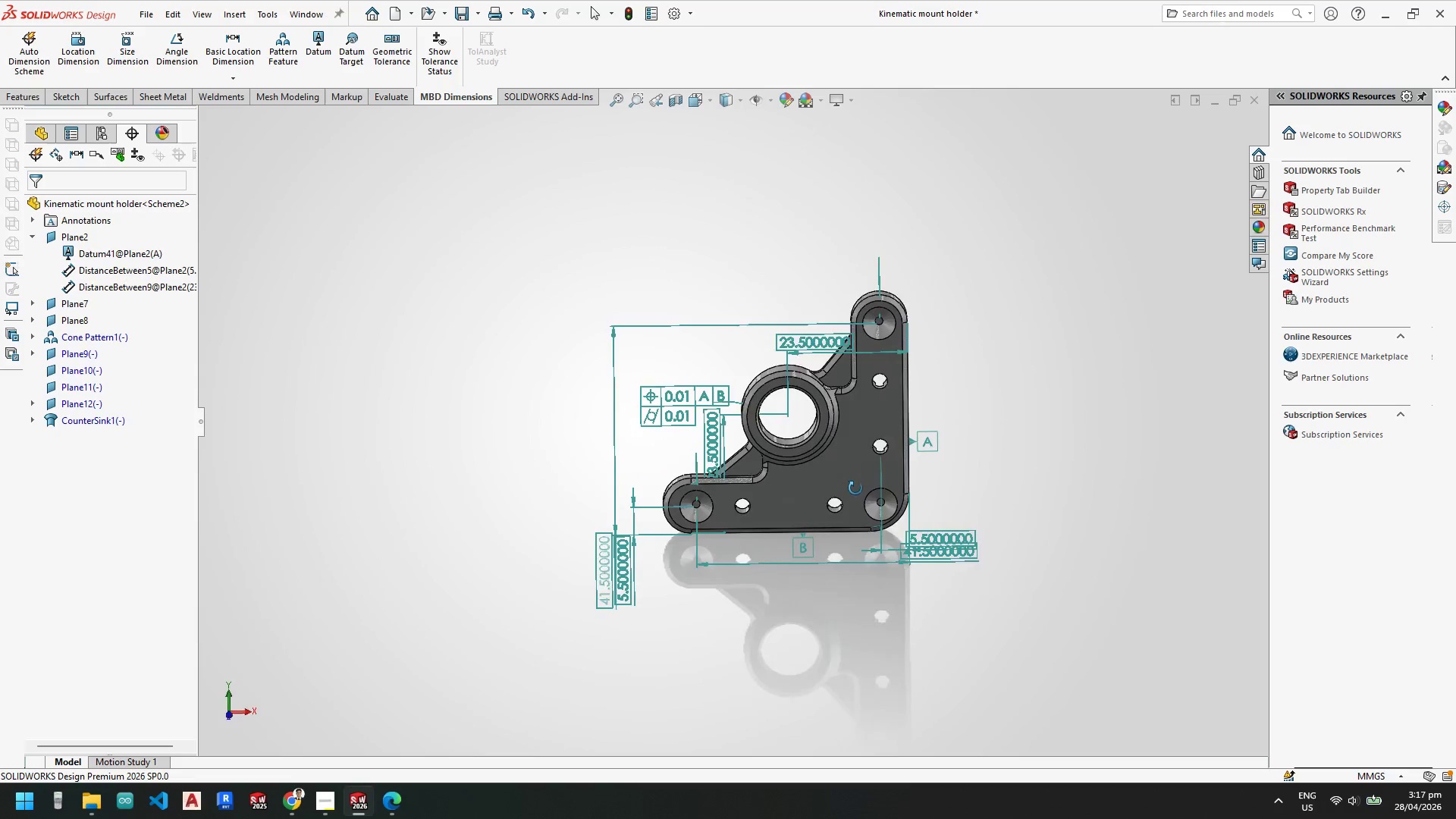 
key(Escape)
 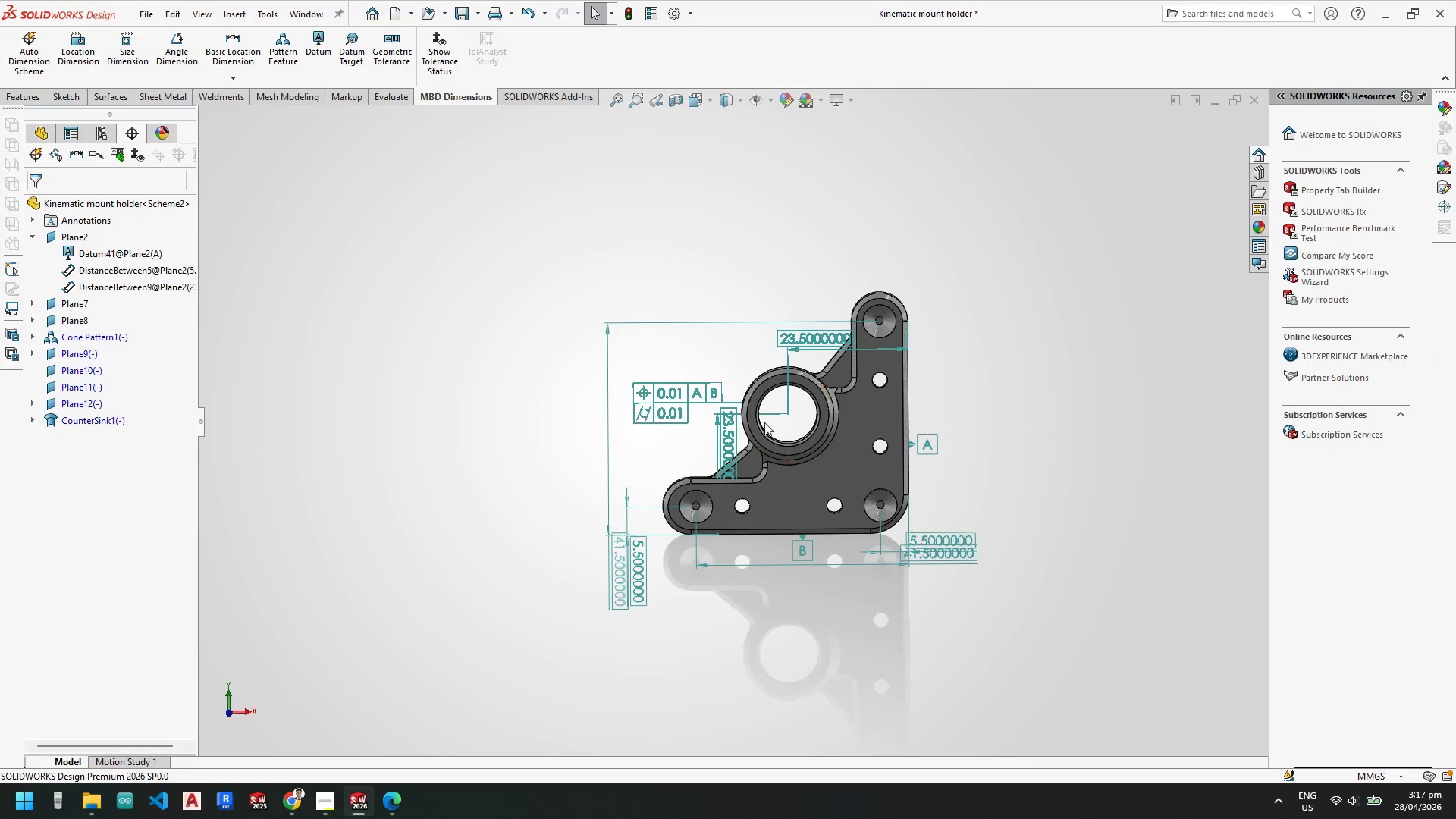 
key(Escape)
 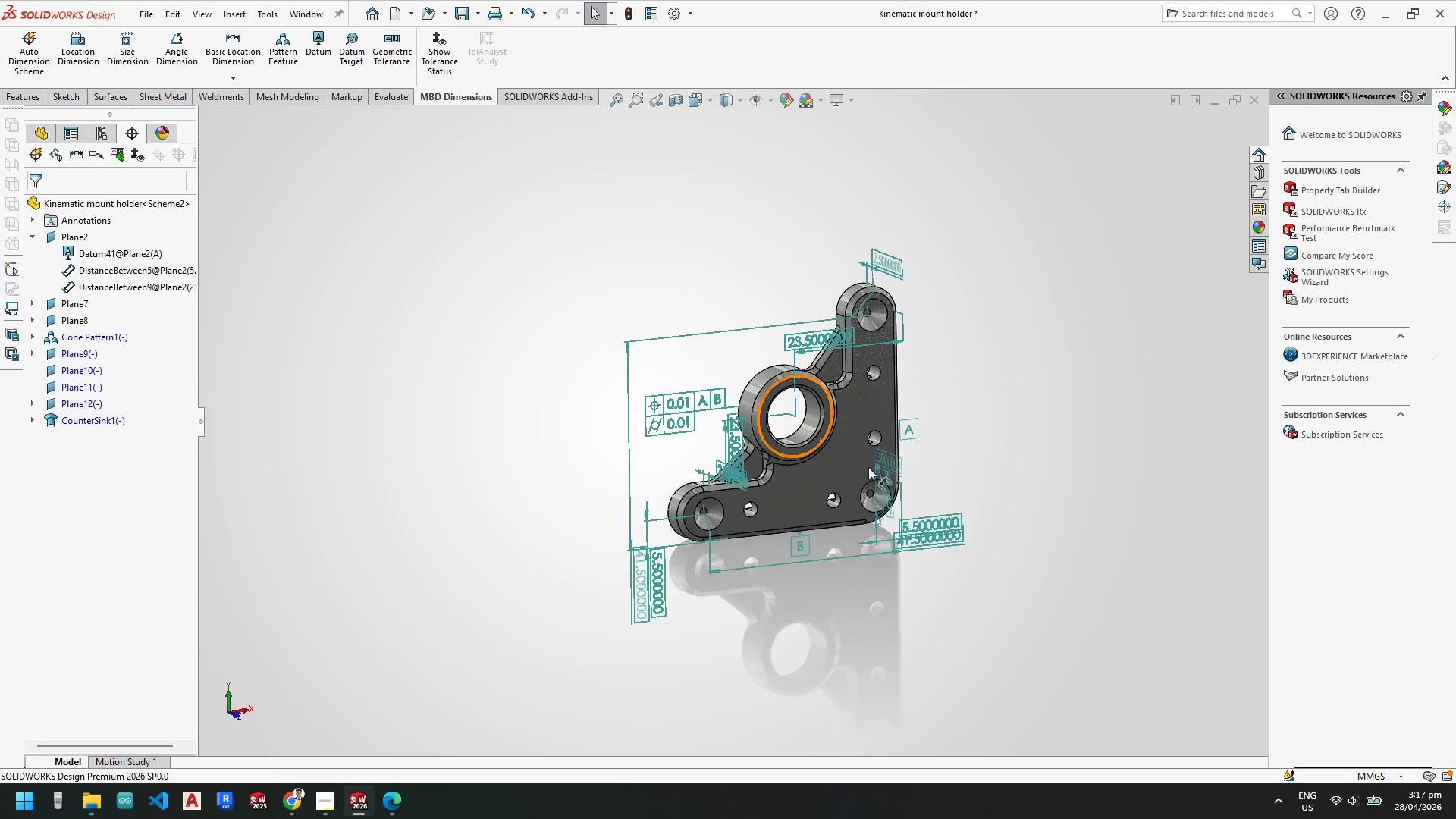 
scroll: coordinate [896, 459], scroll_direction: down, amount: 6.0
 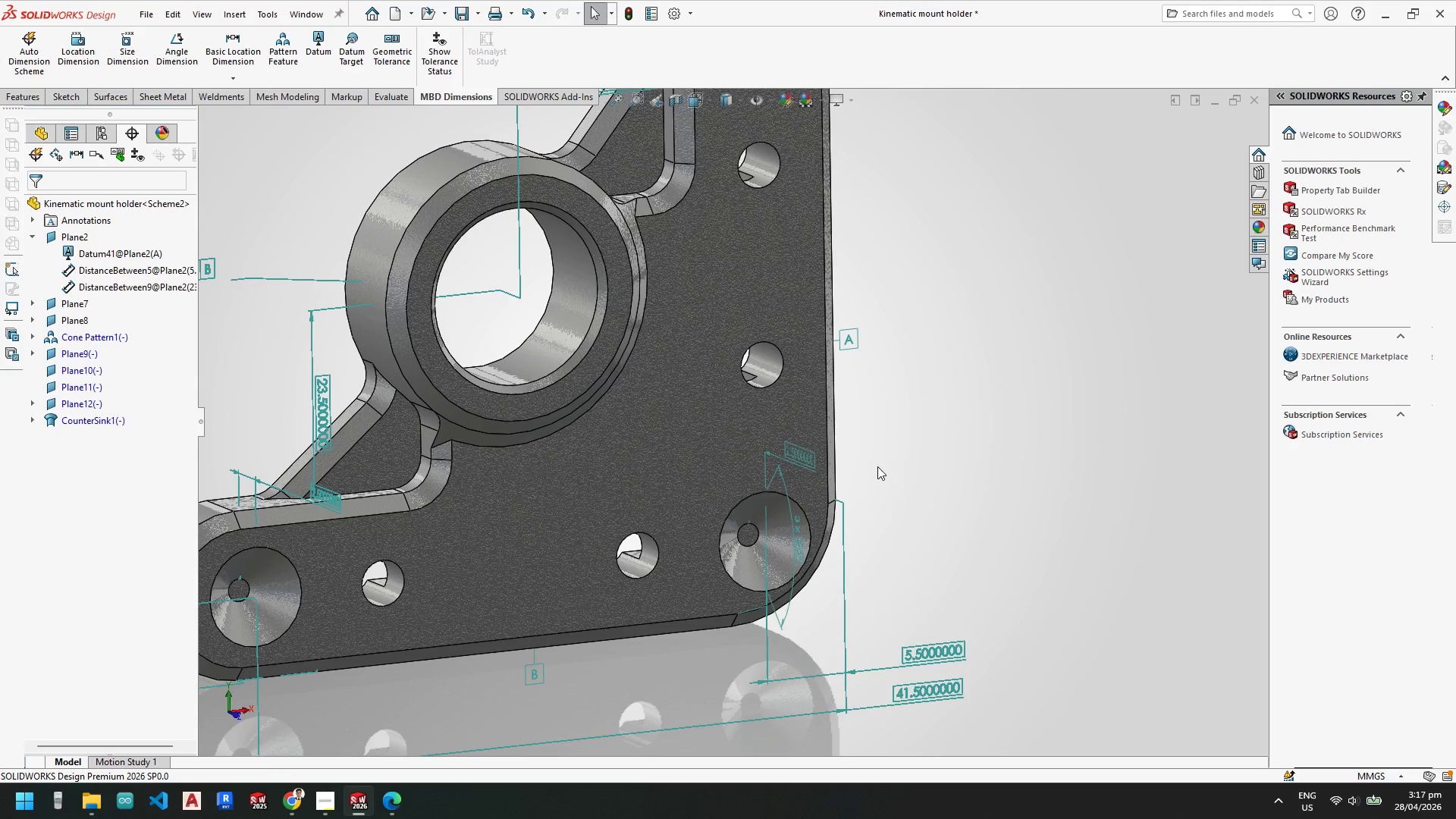 
scroll: coordinate [918, 617], scroll_direction: up, amount: 6.0
 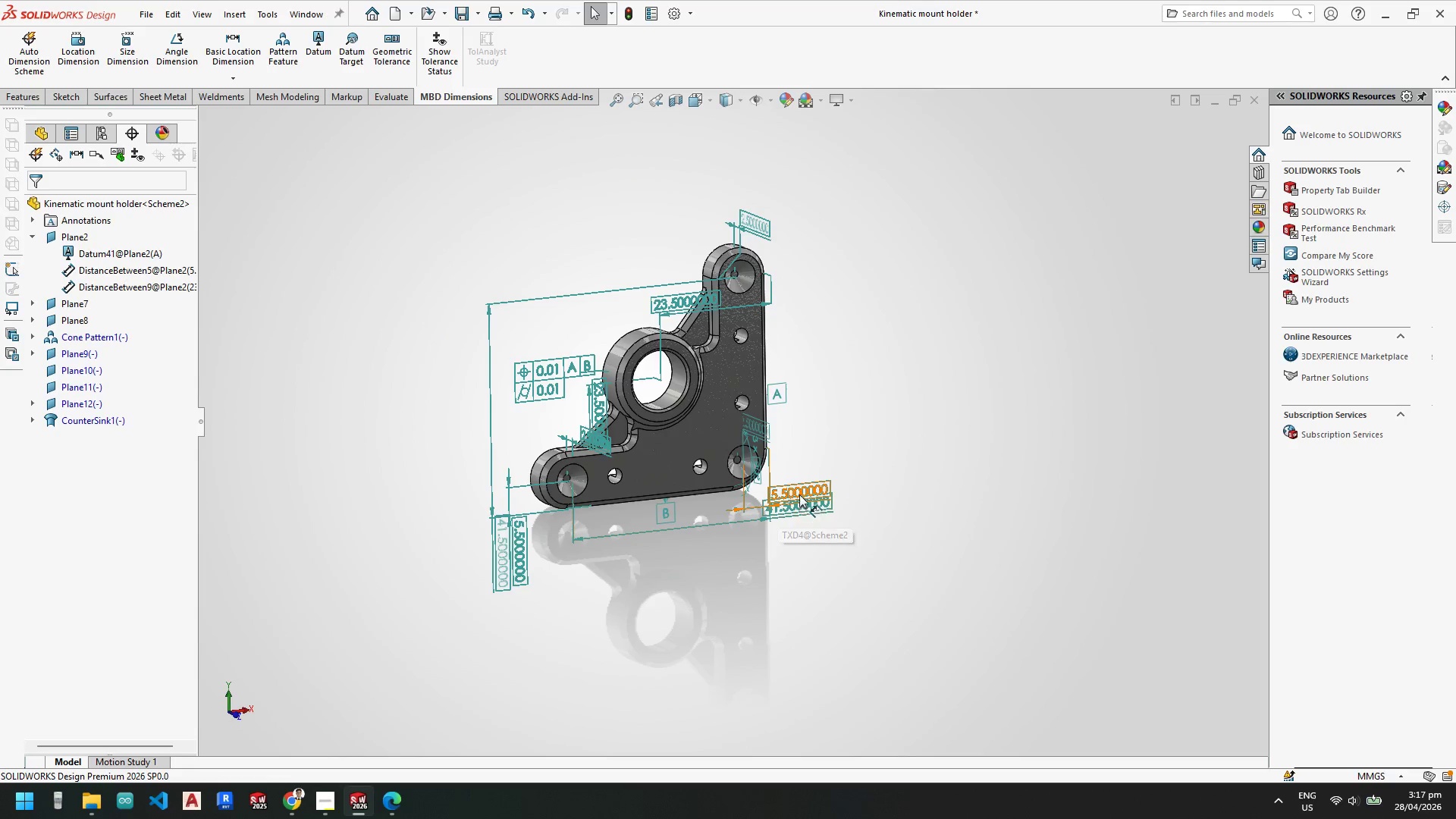 
scroll: coordinate [784, 370], scroll_direction: down, amount: 3.0
 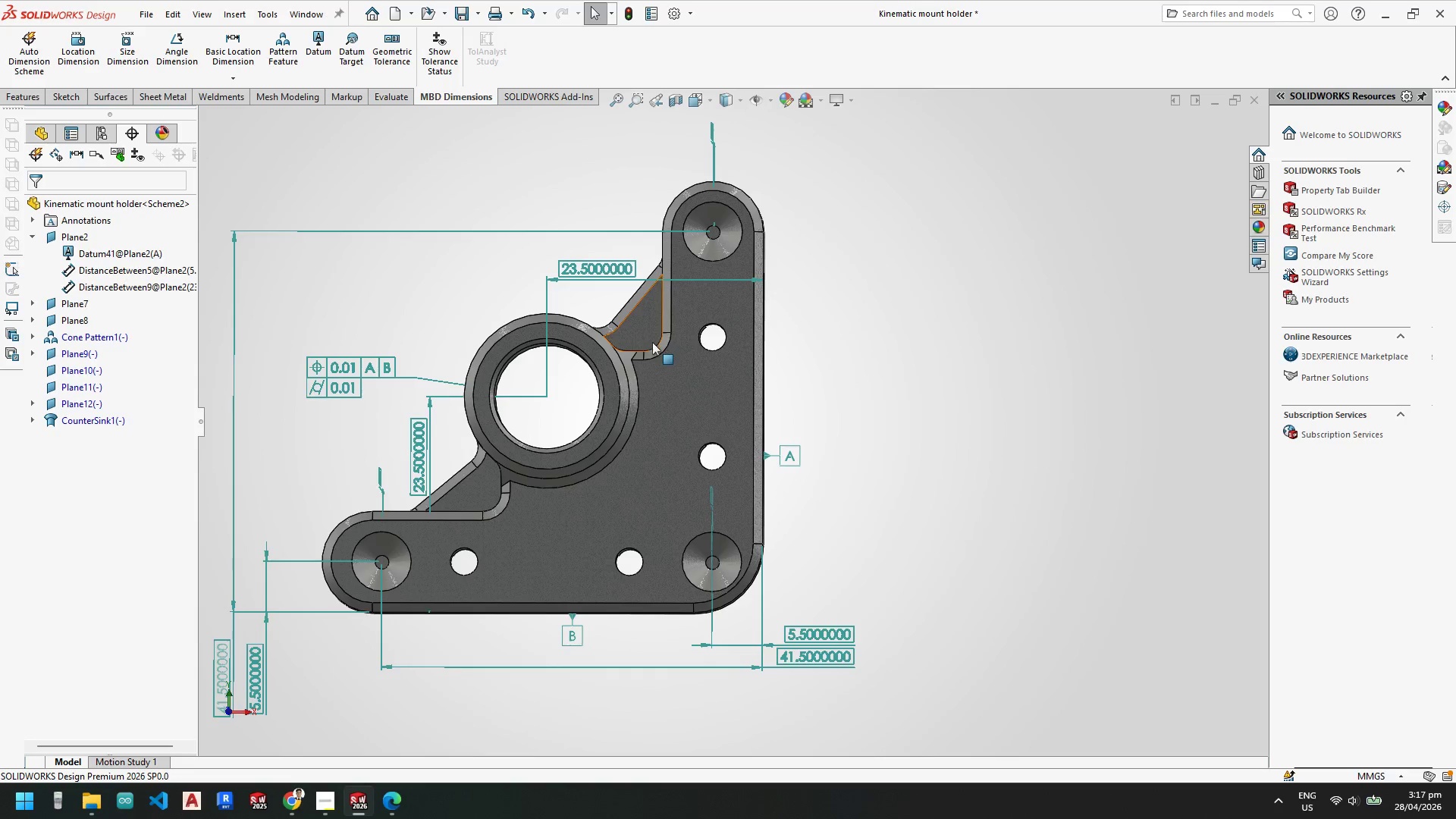 
scroll: coordinate [658, 362], scroll_direction: up, amount: 1.0
 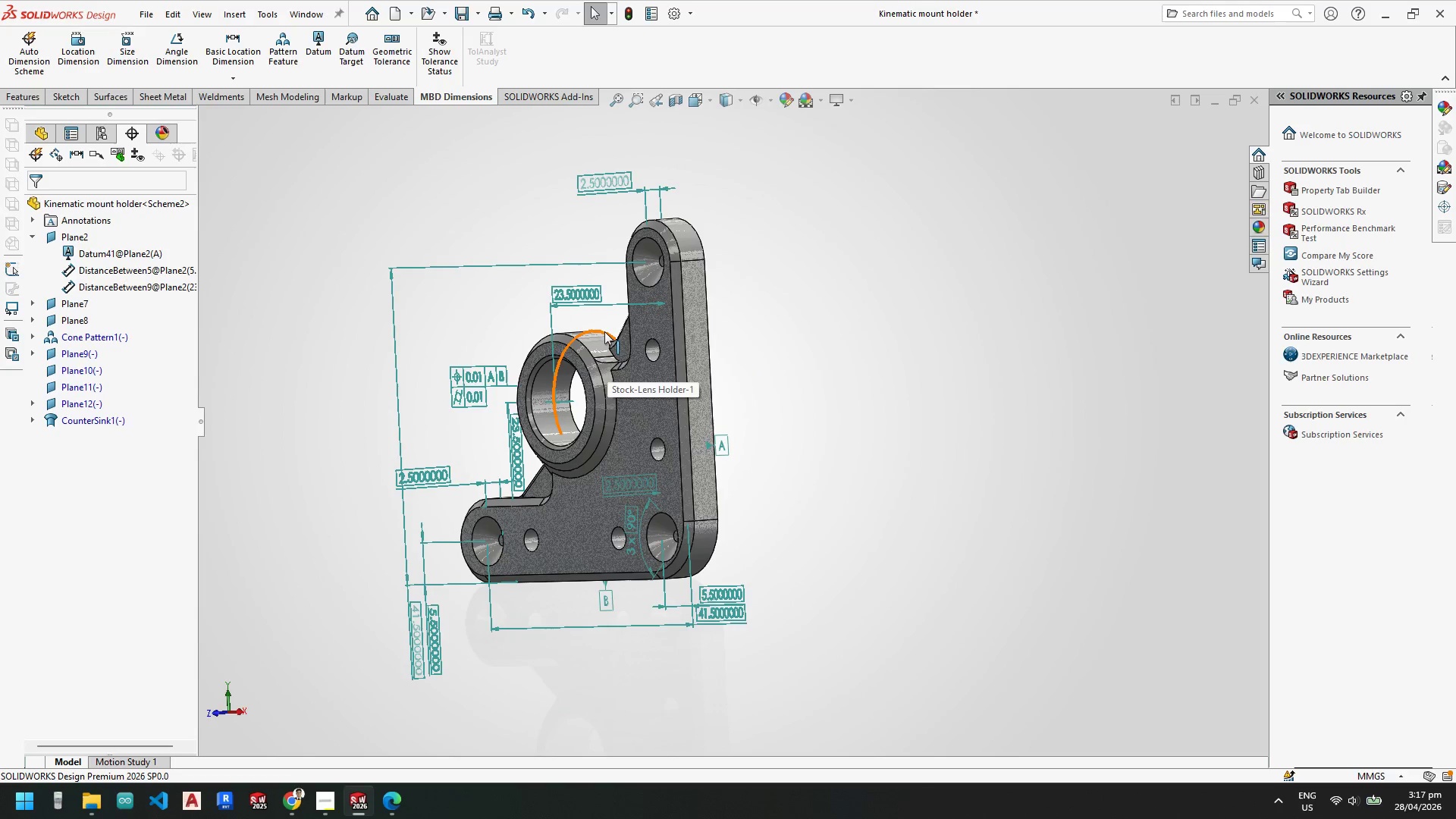 
scroll: coordinate [573, 372], scroll_direction: down, amount: 2.0
 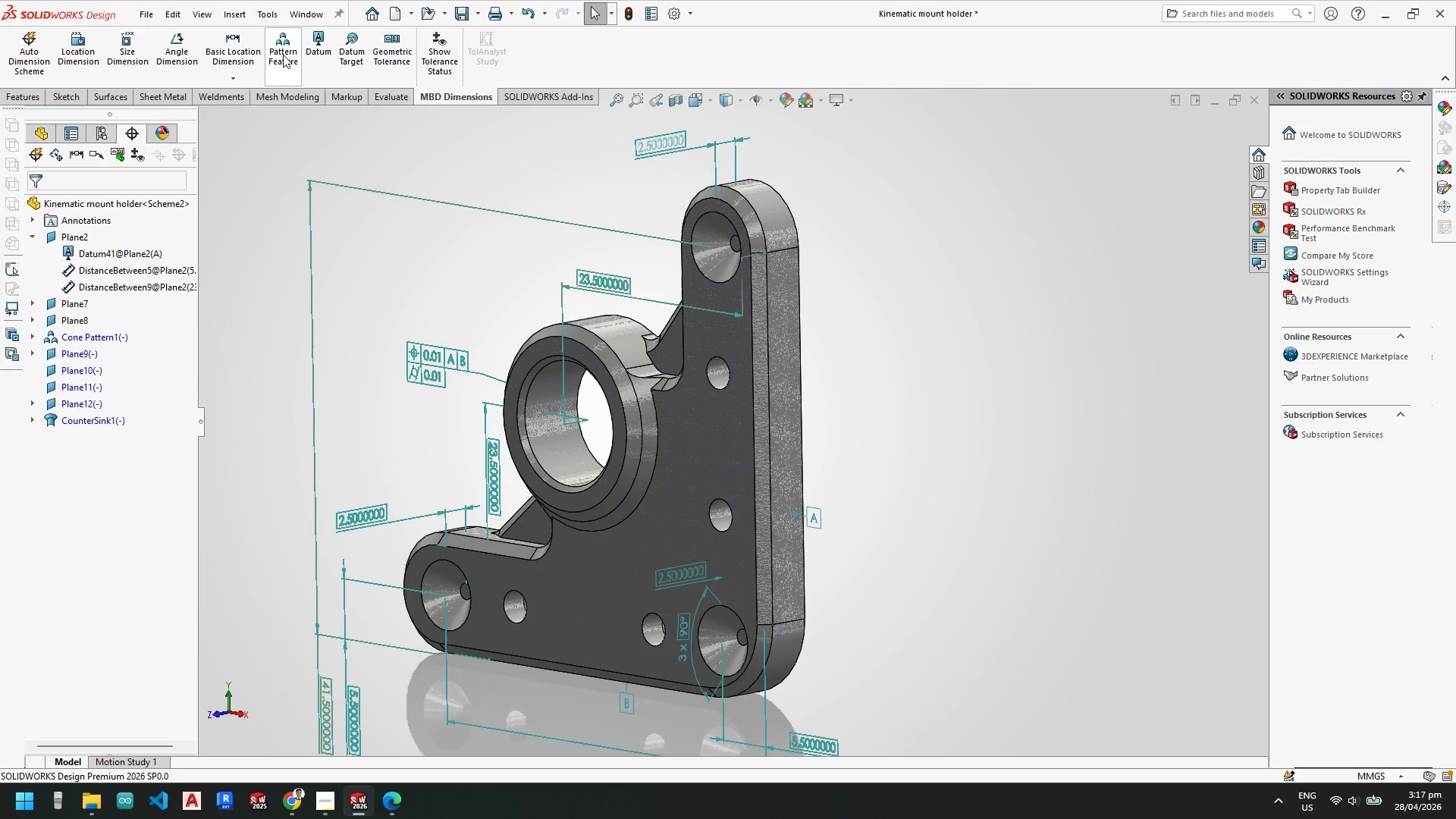 
mouse_move([328, 52])
 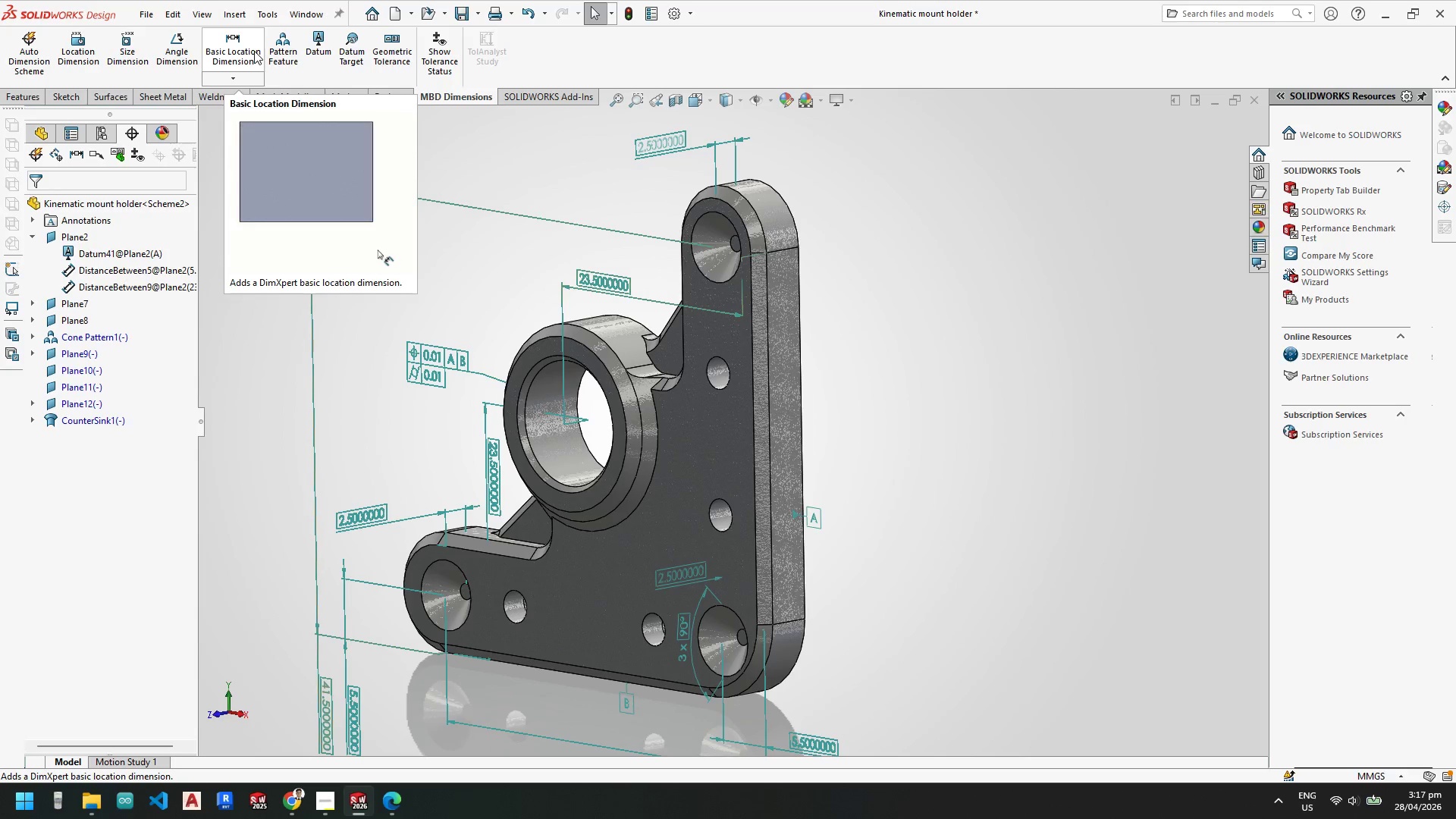 
left_click([236, 54])
 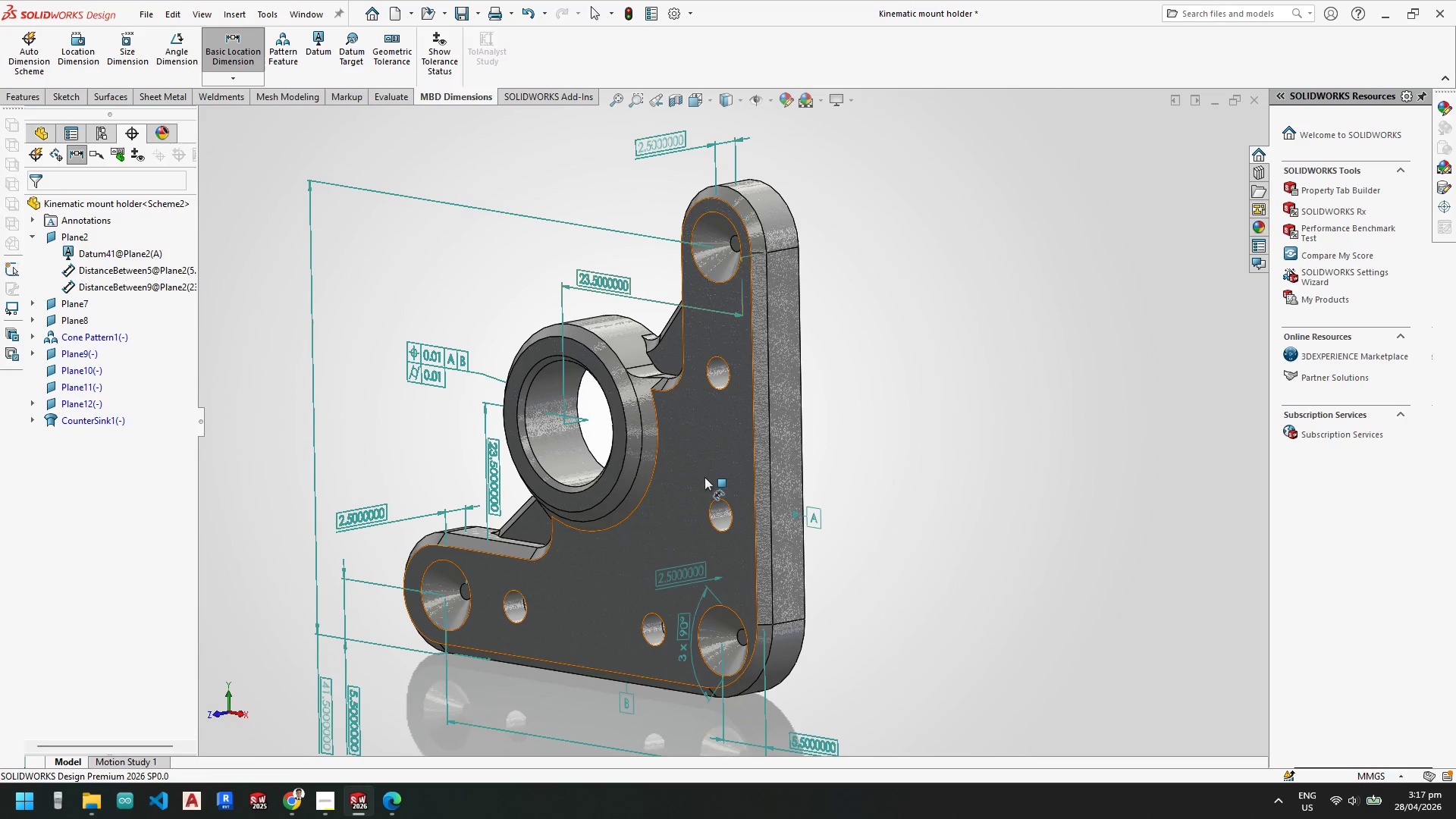 
left_click([693, 469])
 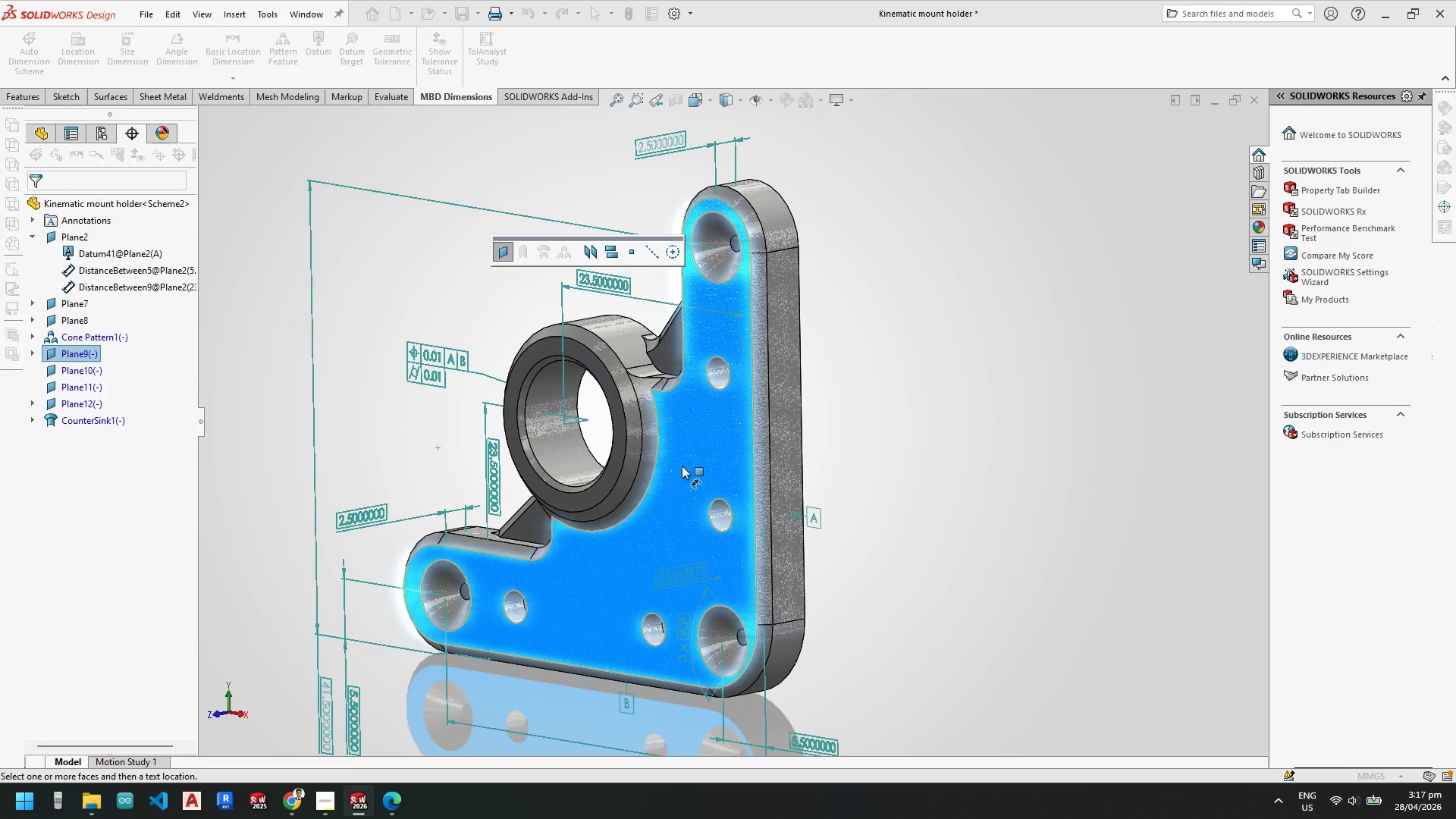 
scroll: coordinate [681, 468], scroll_direction: up, amount: 1.0
 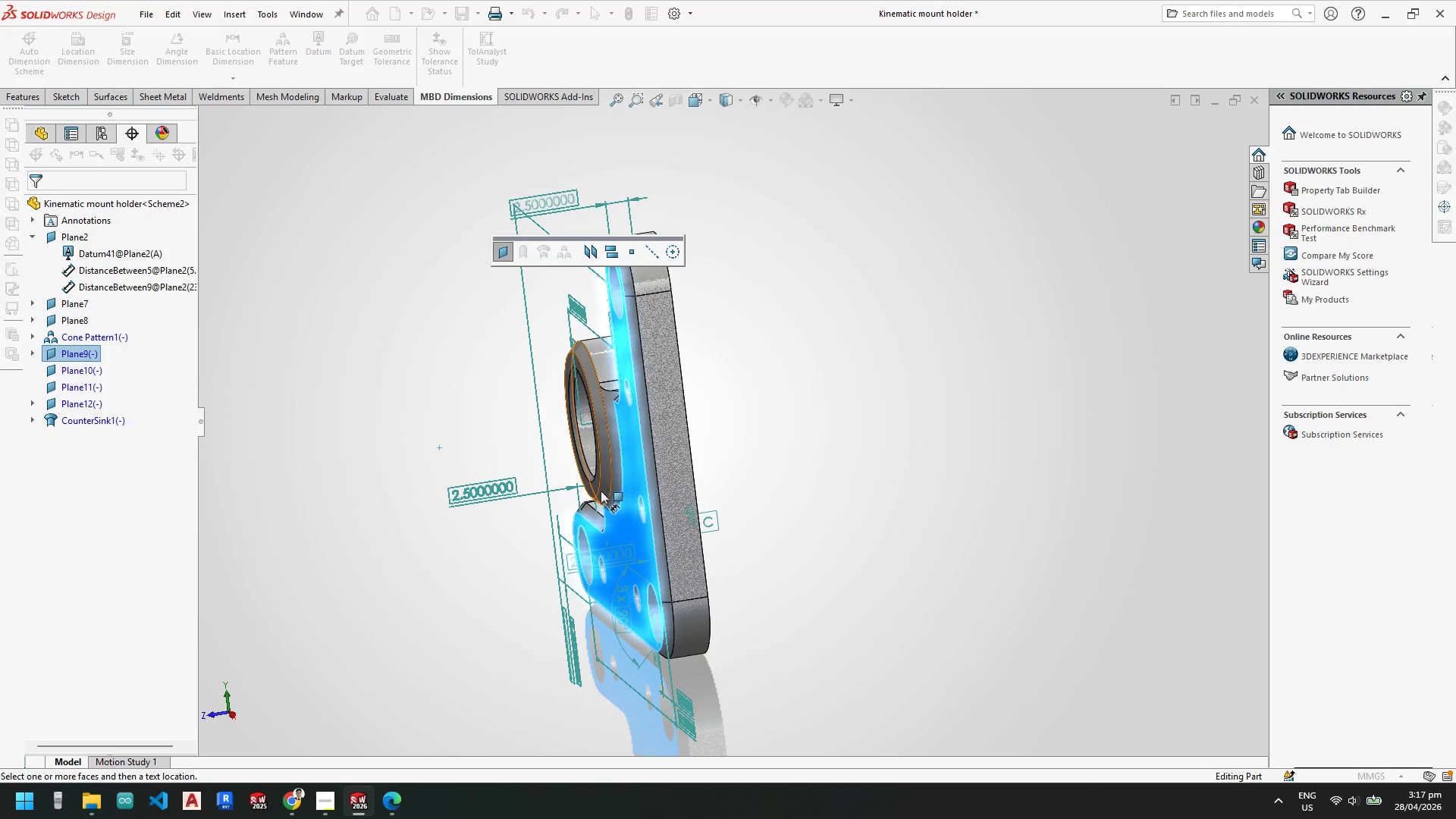 
key(Escape)
 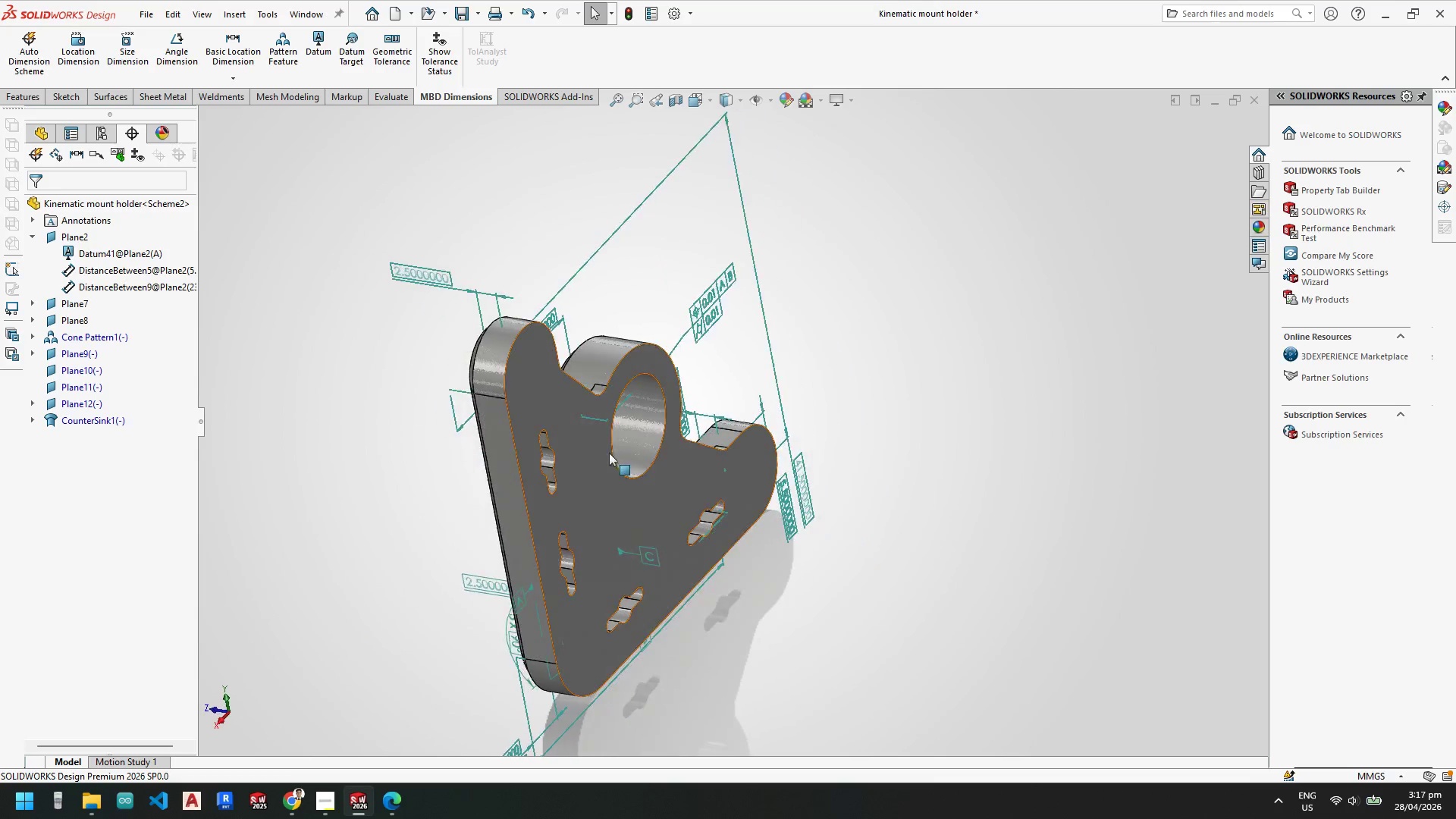 
key(Escape)
 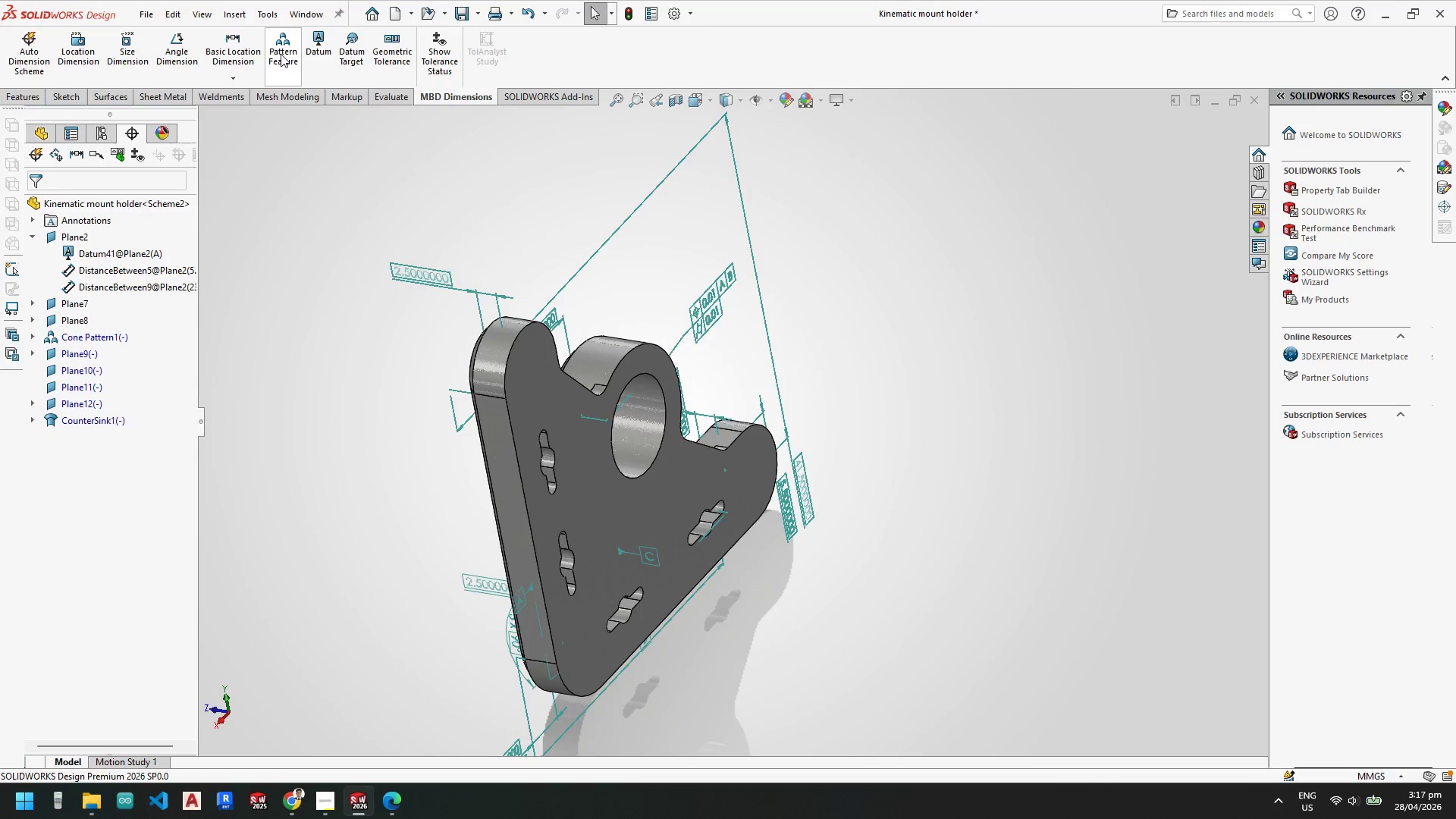 
left_click([231, 52])
 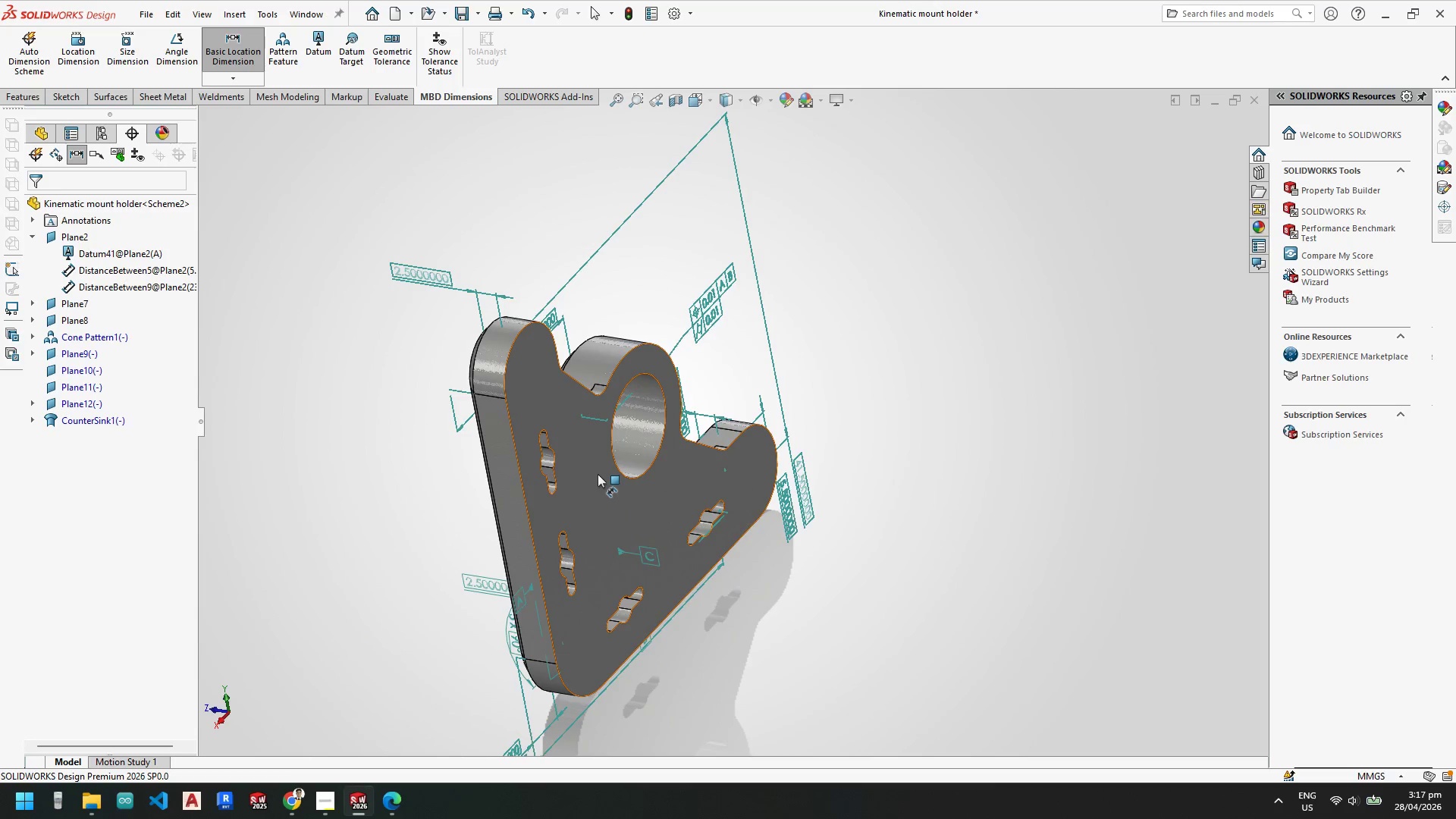 
left_click([599, 475])
 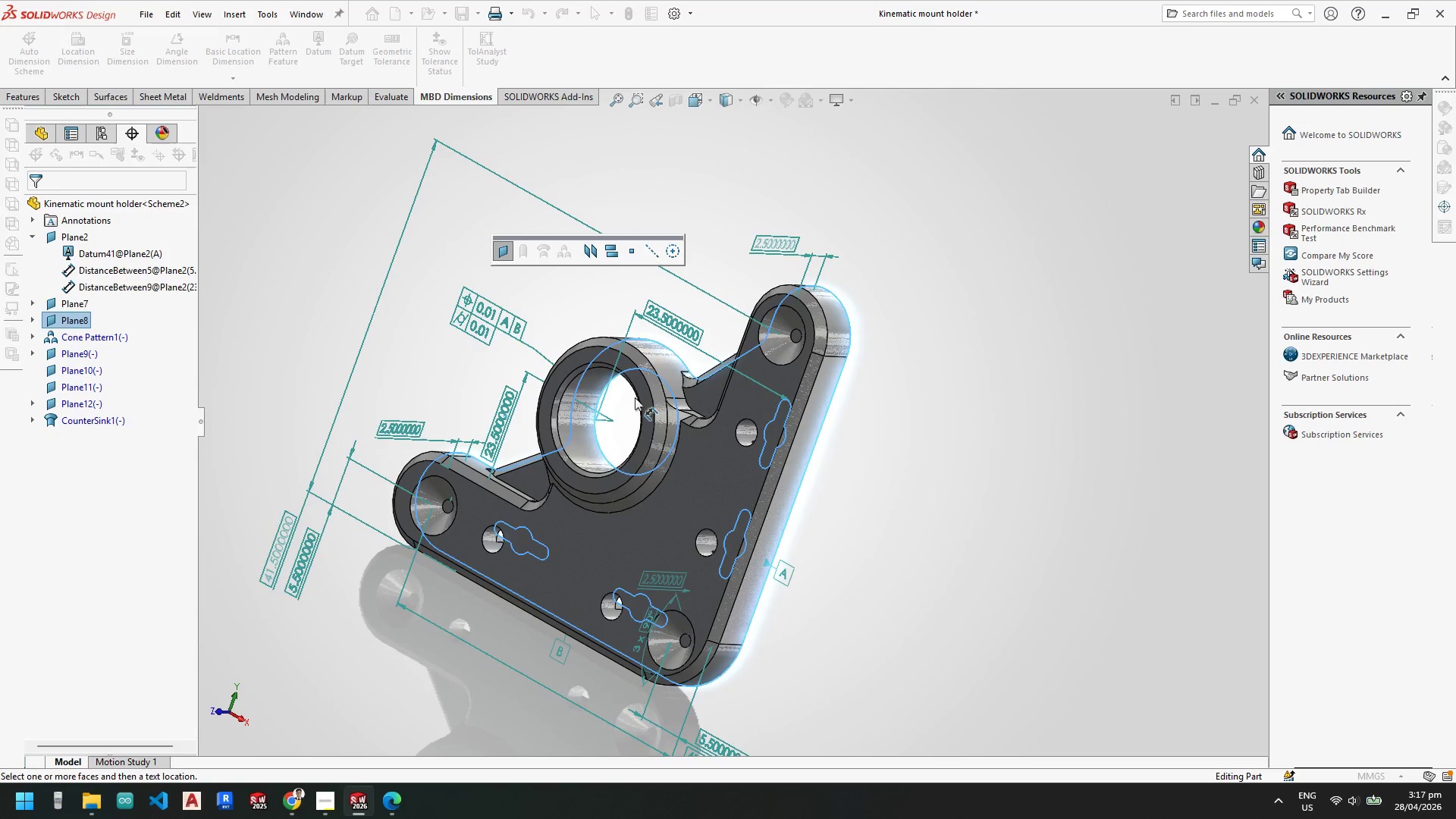 
left_click([643, 394])
 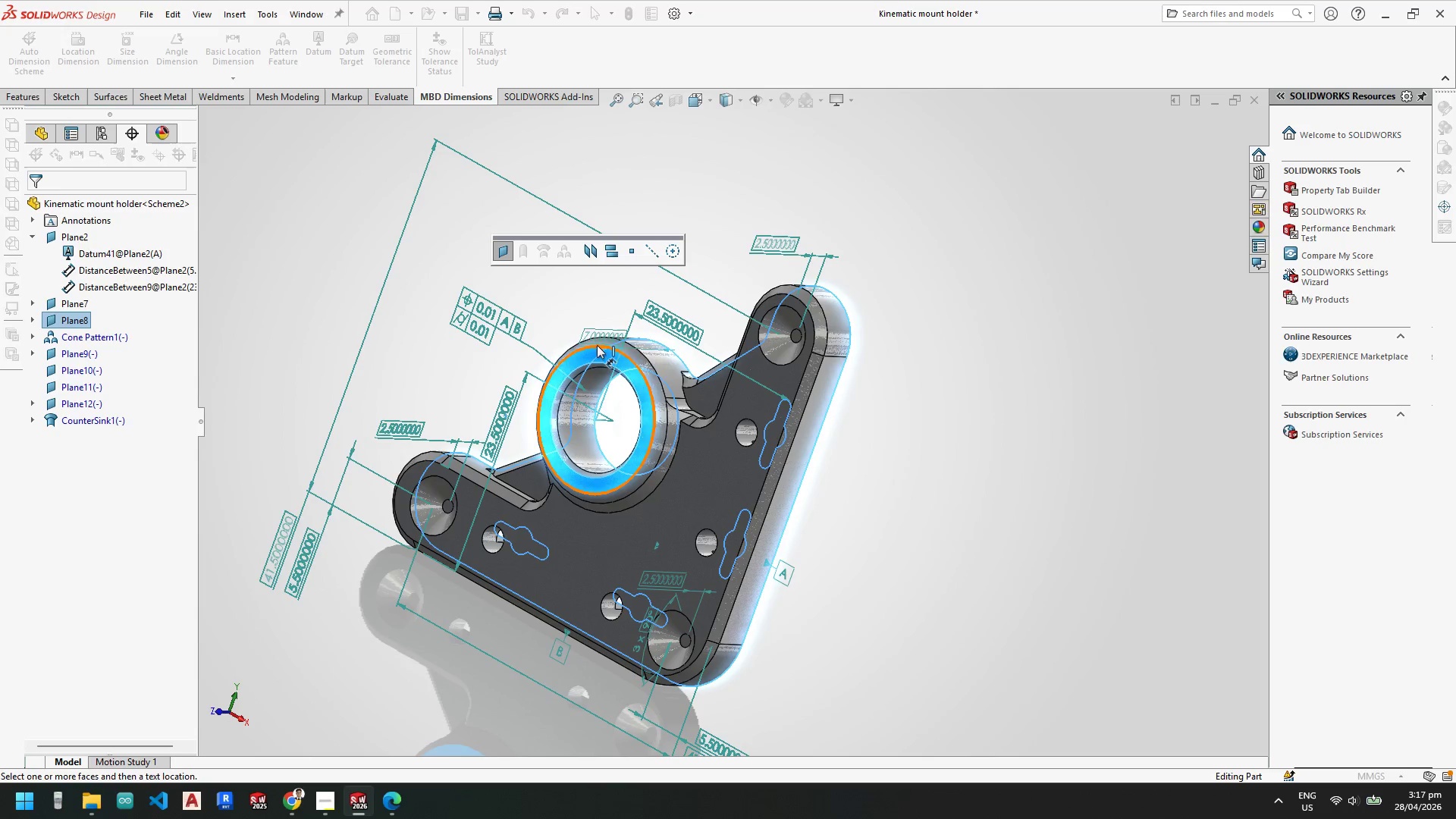 
scroll: coordinate [574, 322], scroll_direction: up, amount: 1.0
 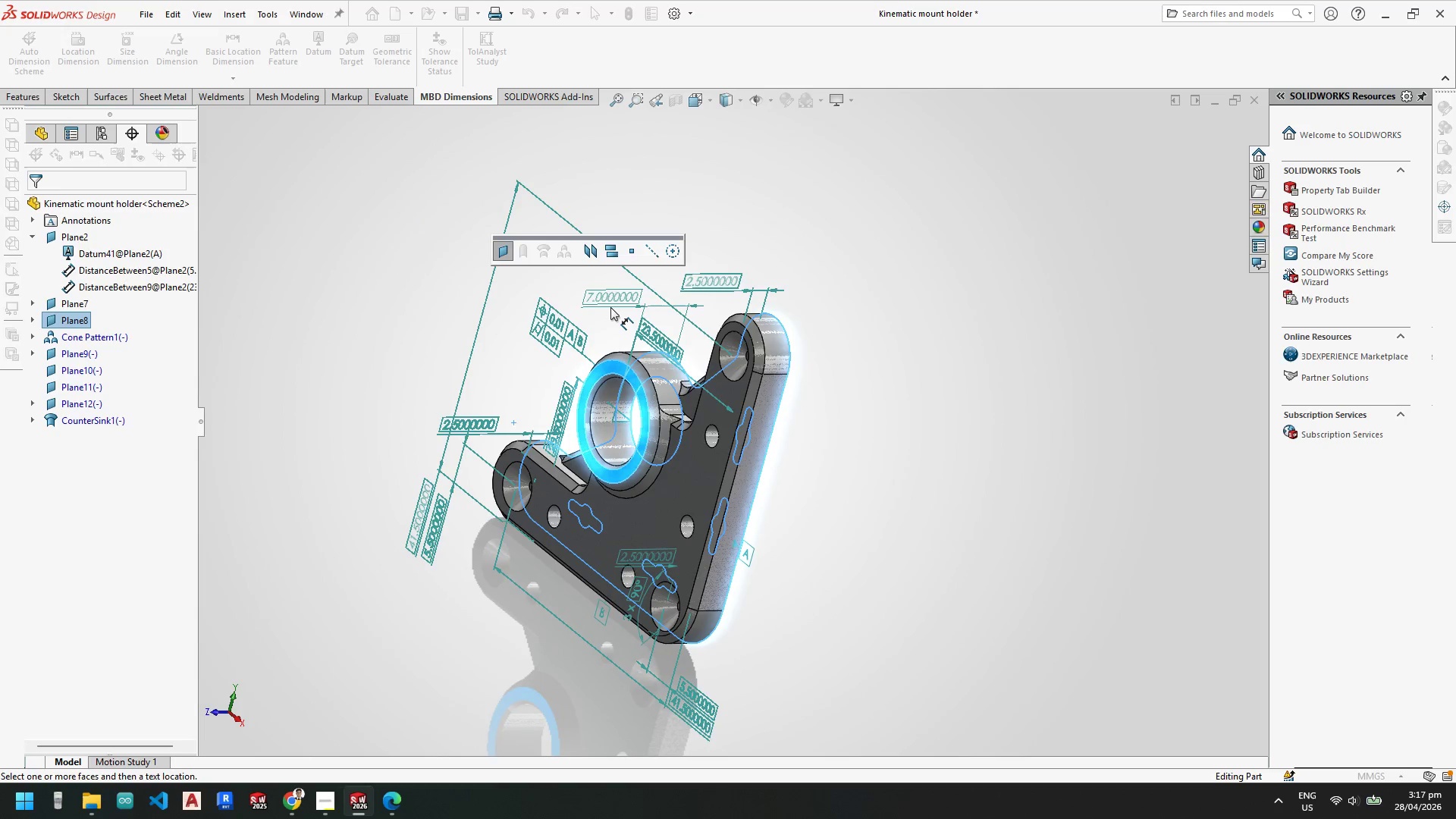 
left_click([610, 308])
 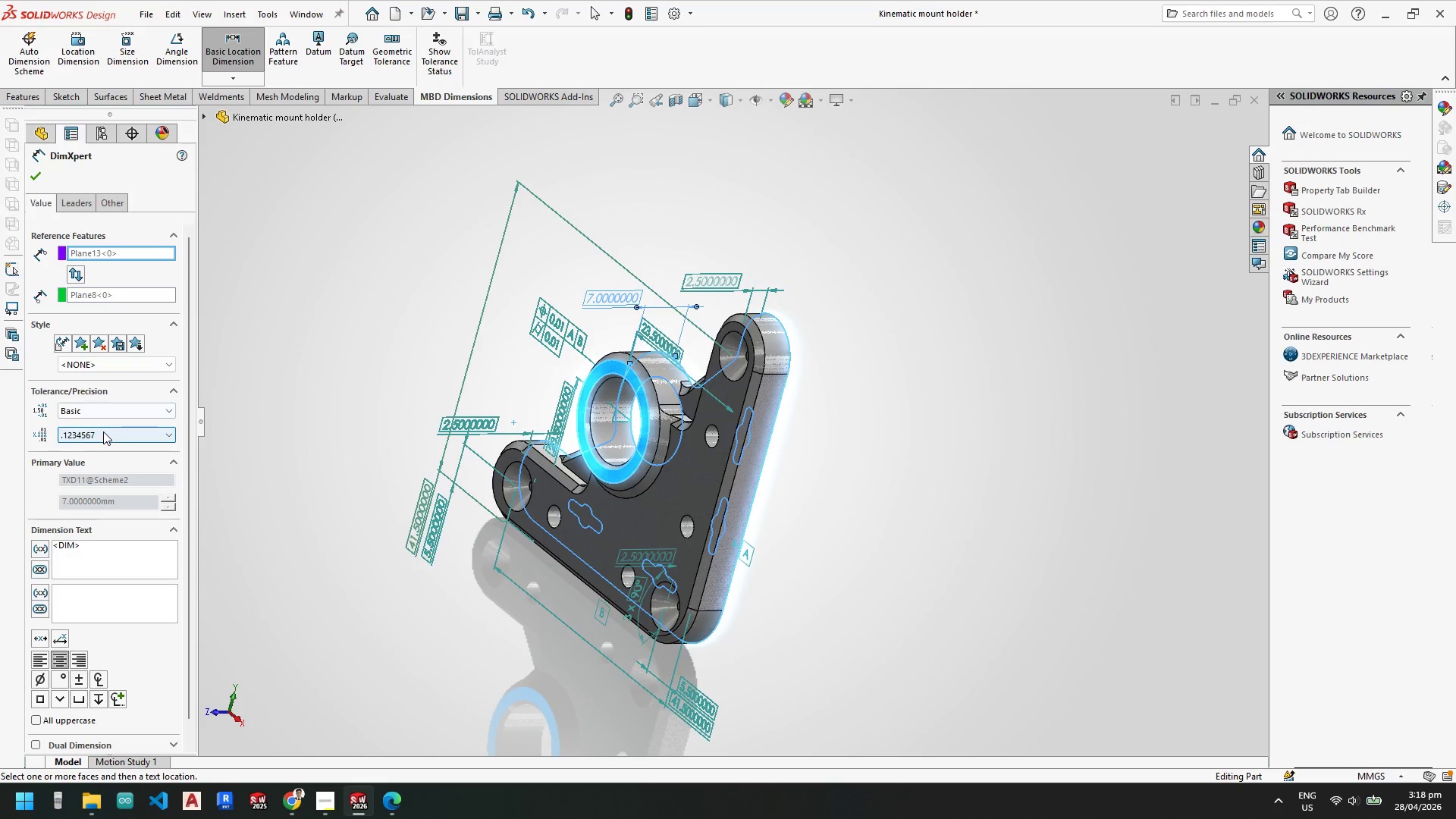 
key(Escape)
 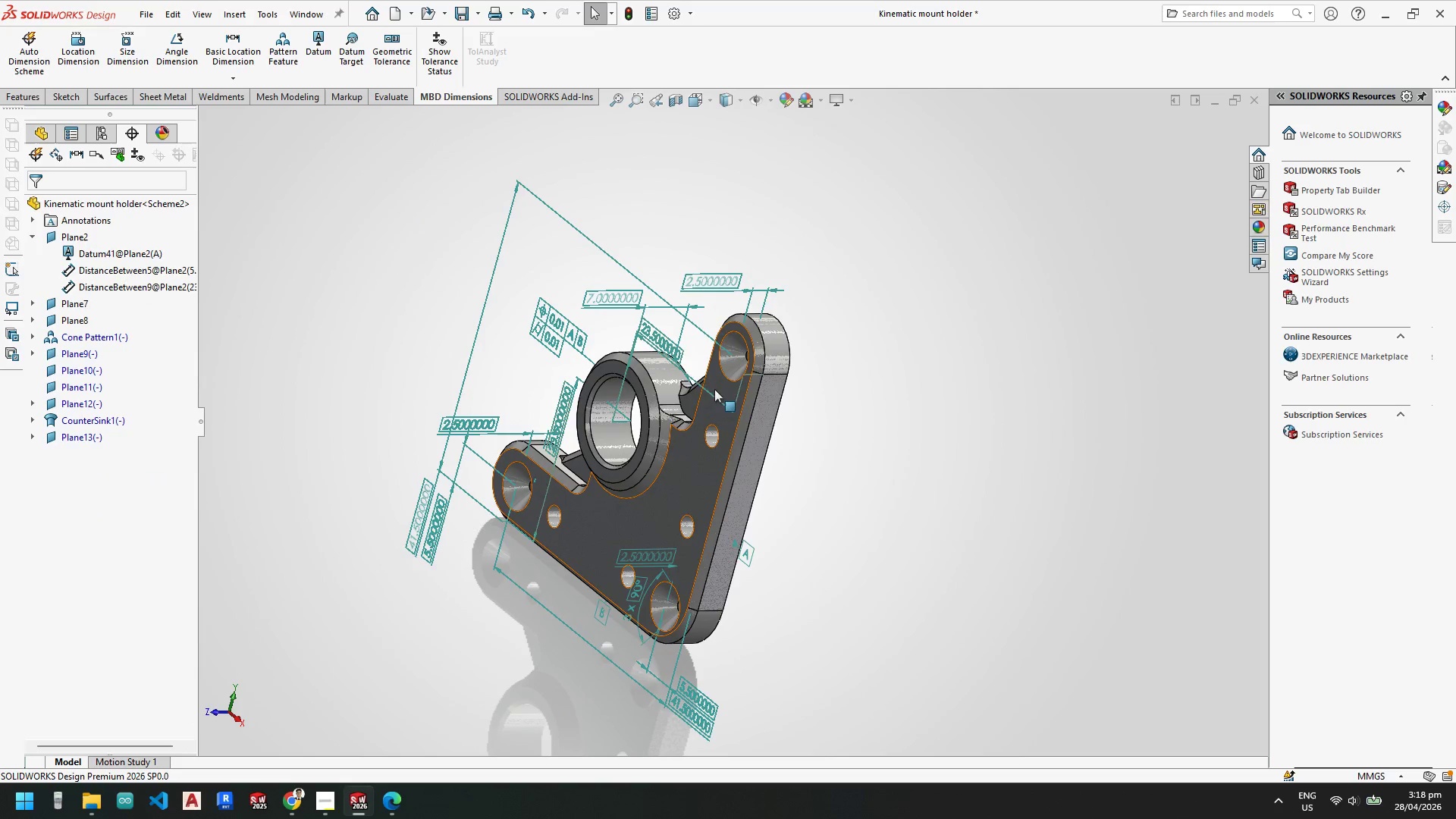 
key(Escape)
 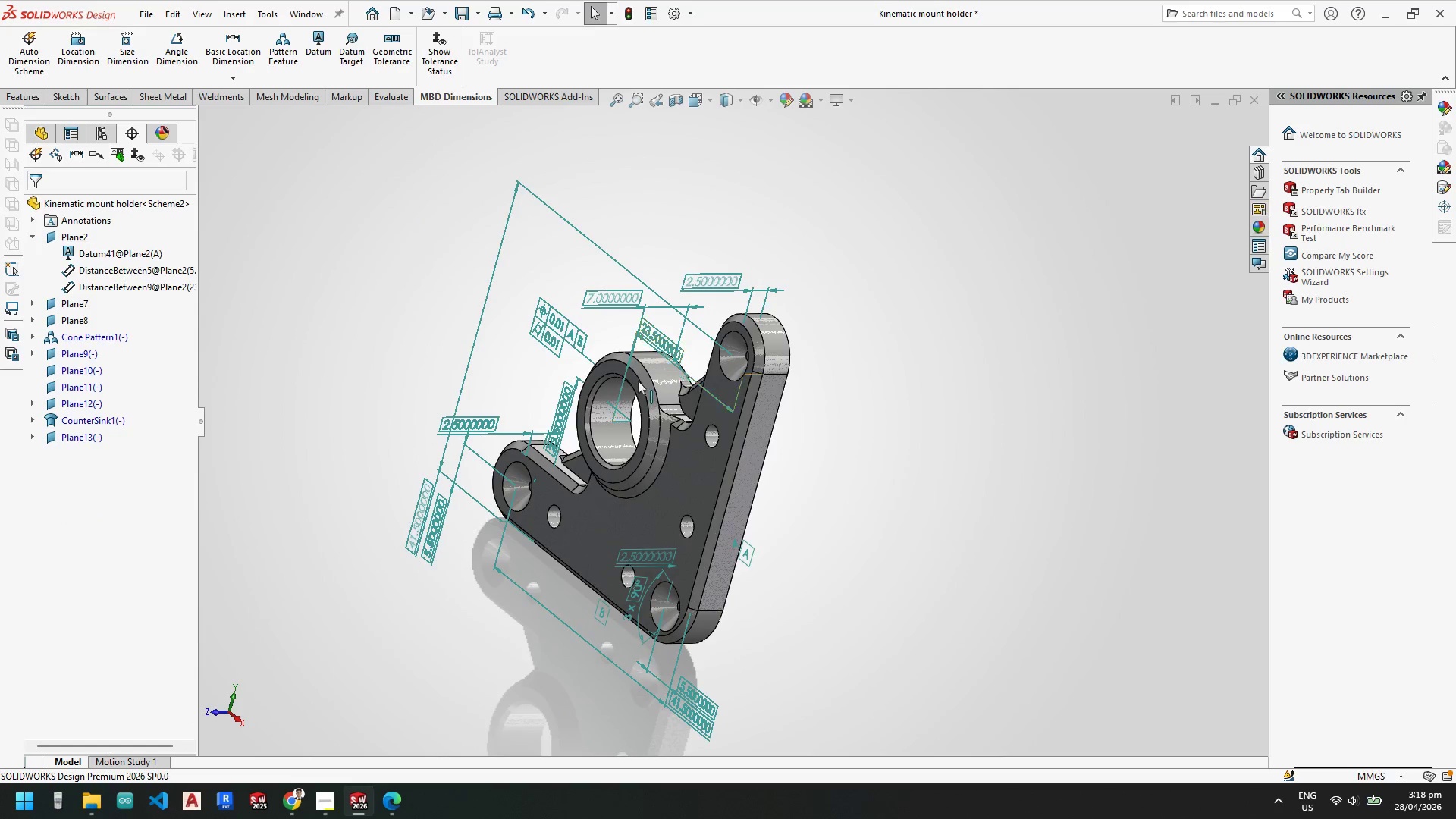 
scroll: coordinate [624, 394], scroll_direction: down, amount: 4.0
 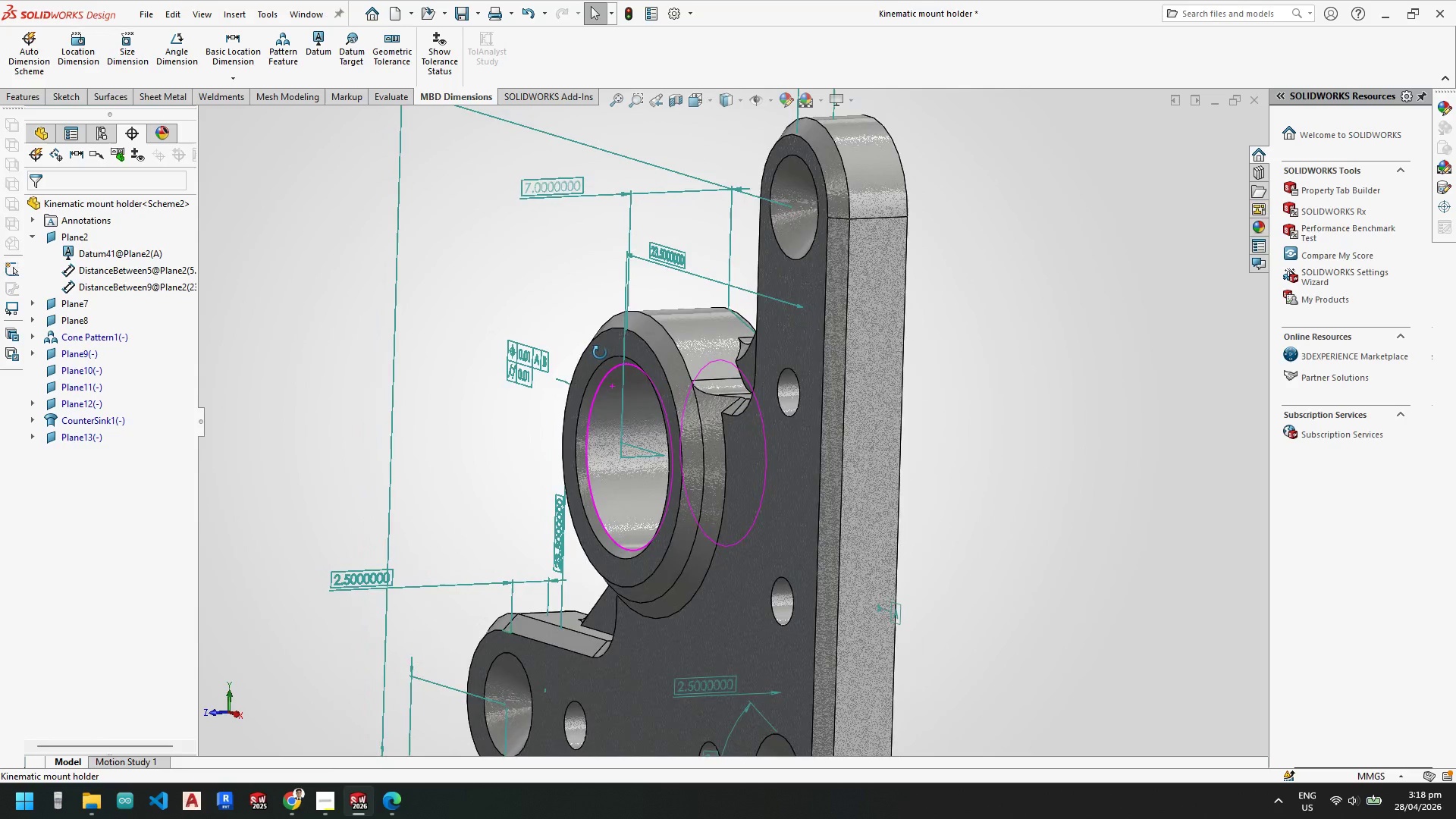 
scroll: coordinate [651, 363], scroll_direction: up, amount: 2.0
 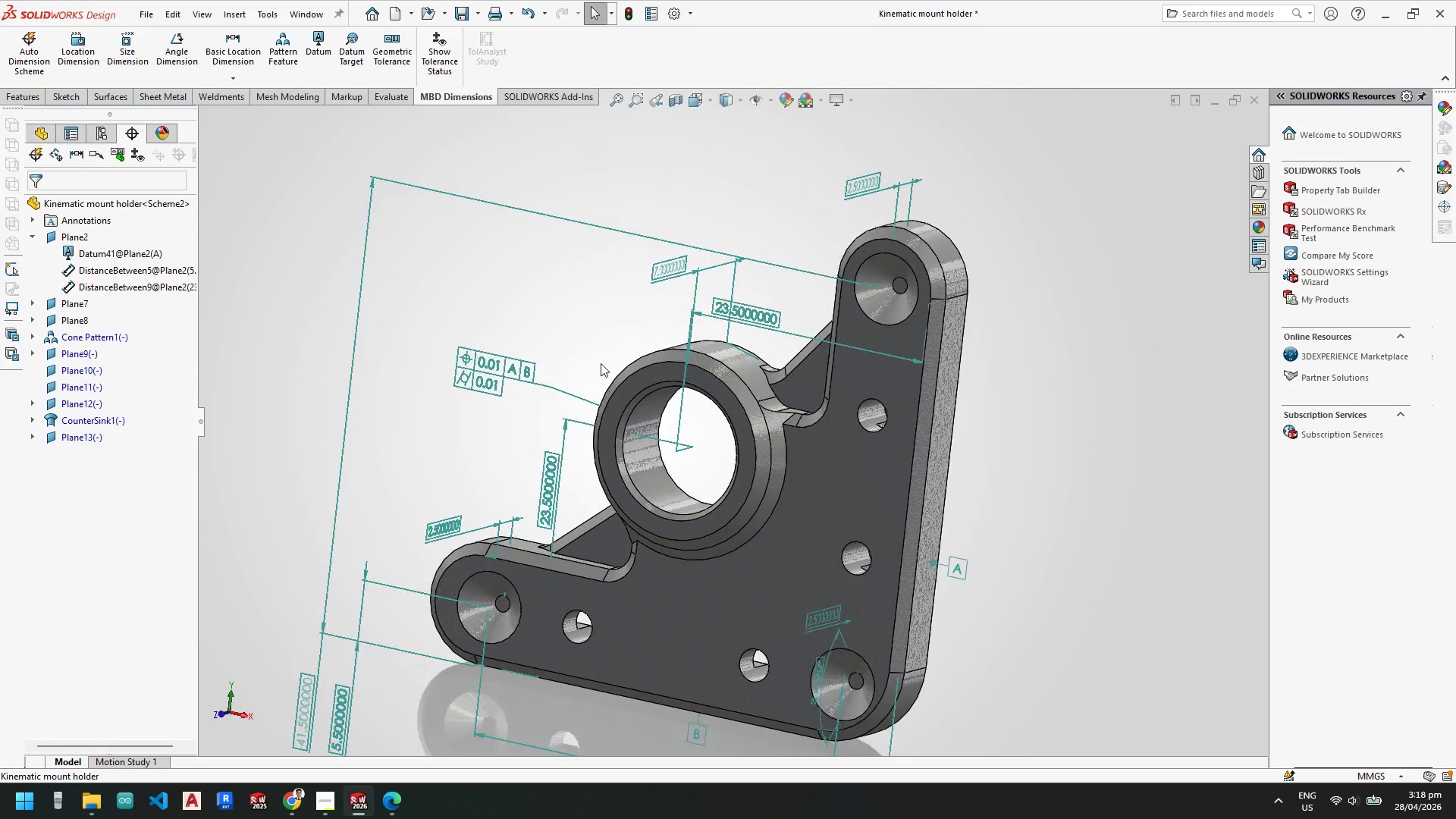 
left_click([502, 373])
 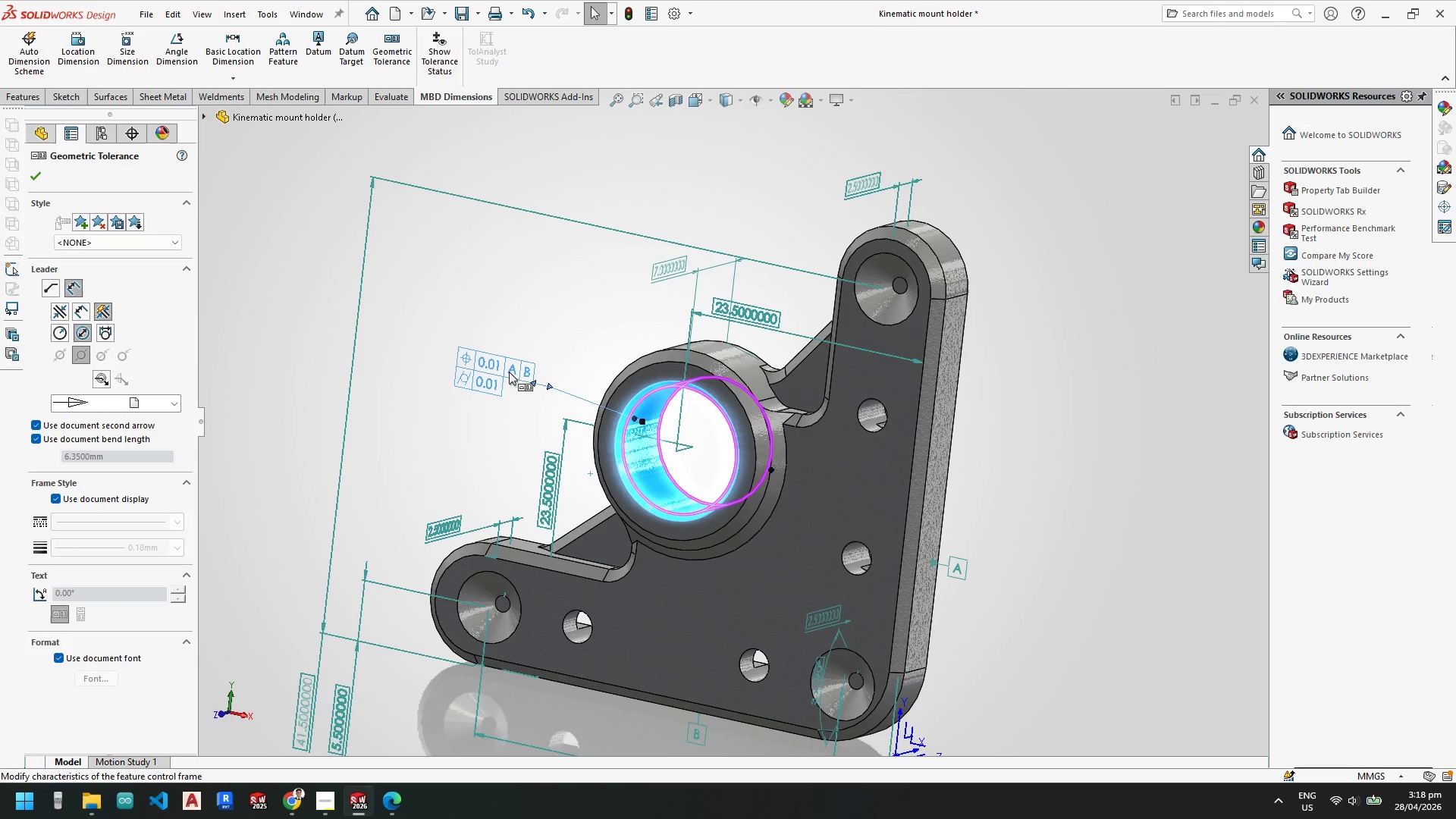 
double_click([510, 372])
 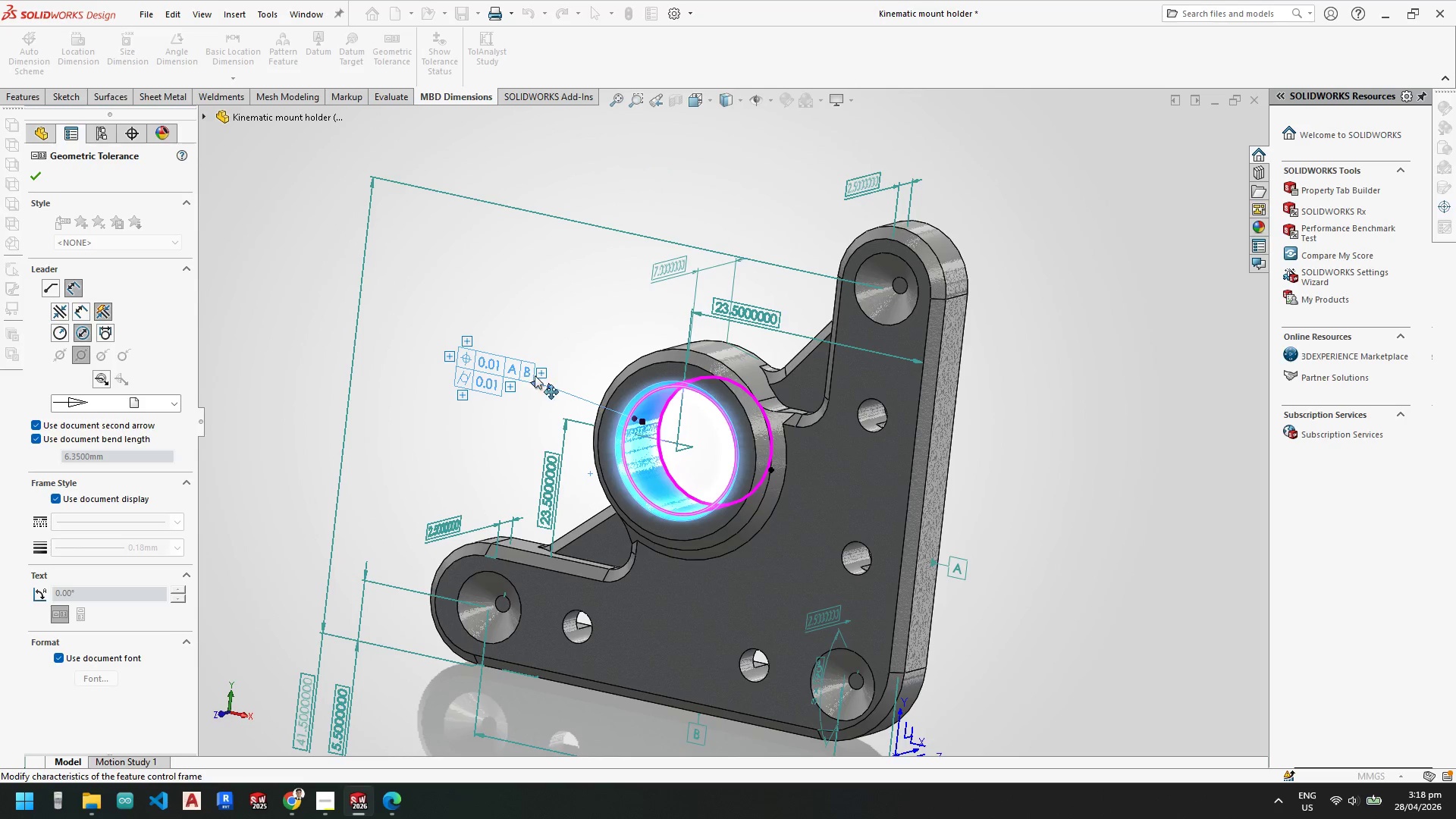 
double_click([526, 370])
 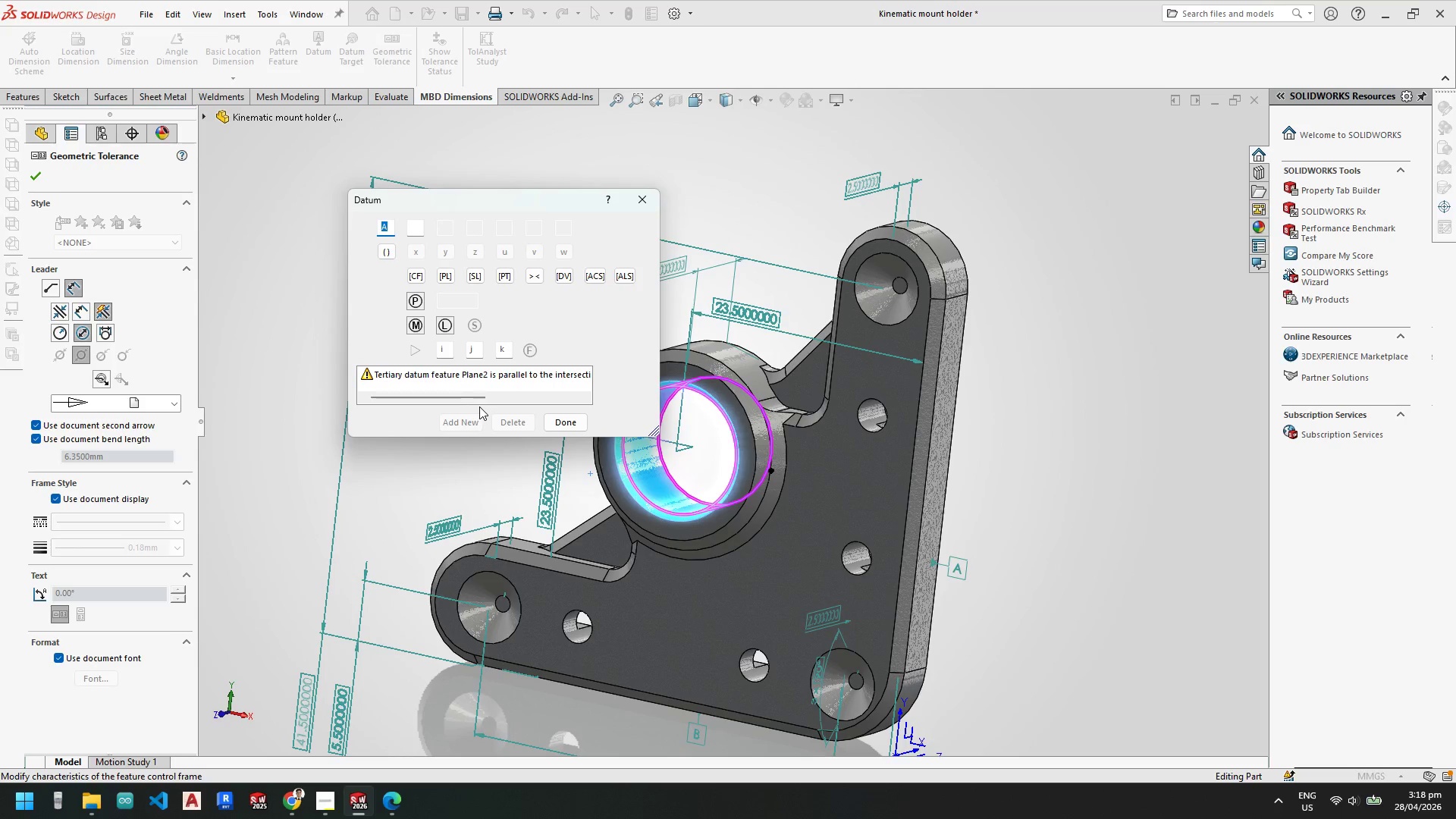 
key(Shift+C)
 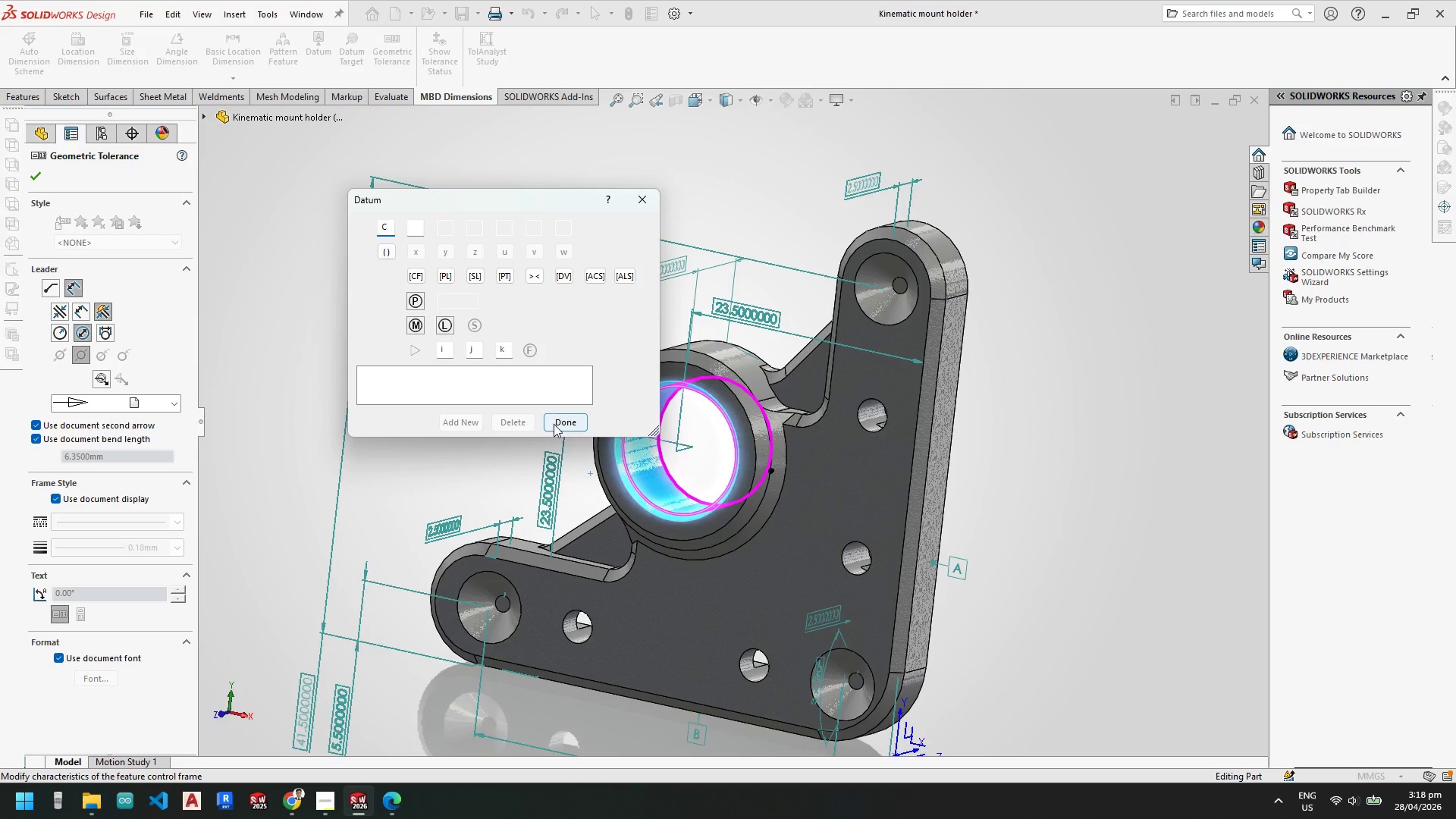 
left_click([557, 424])
 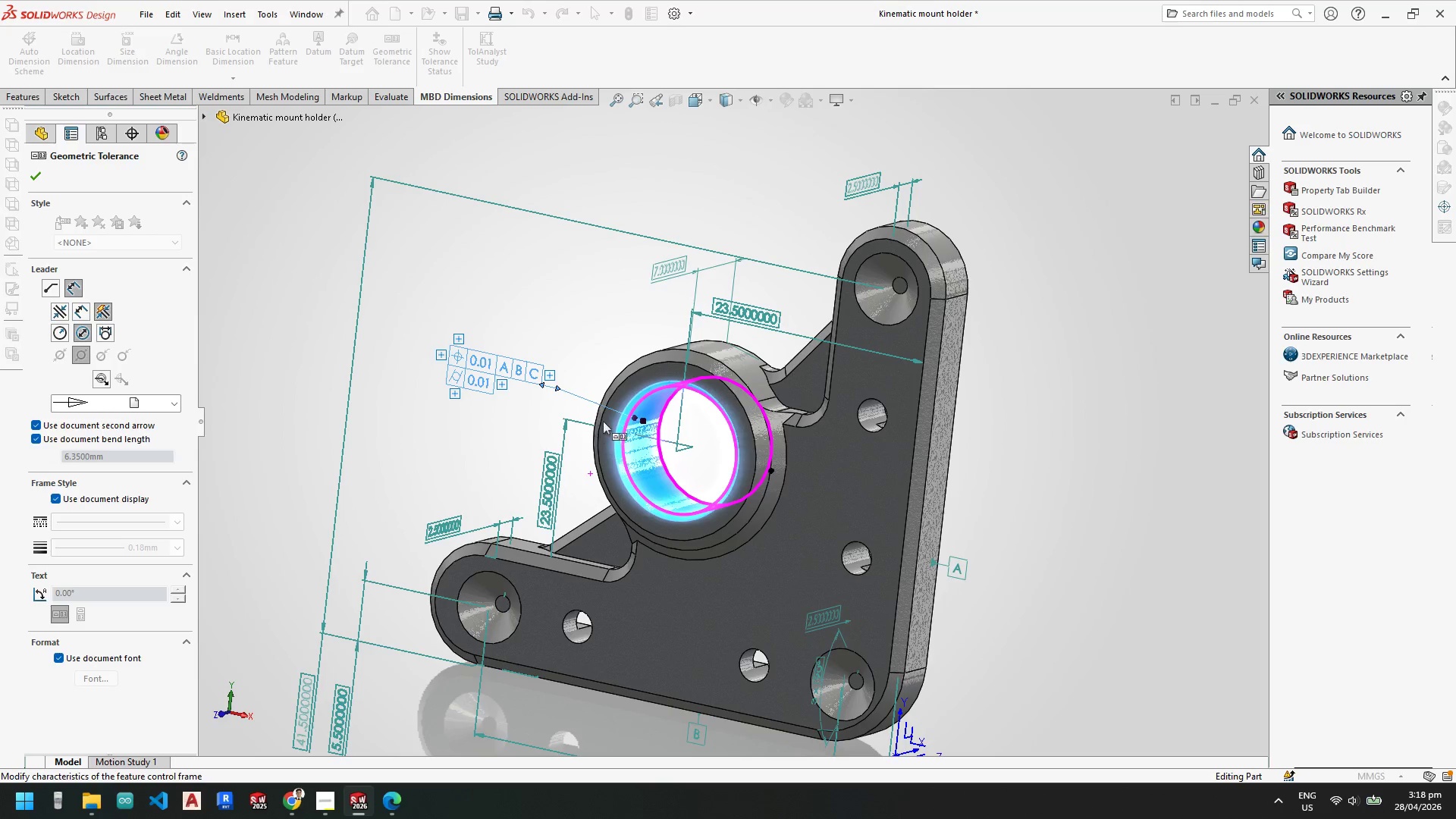 
key(Escape)
 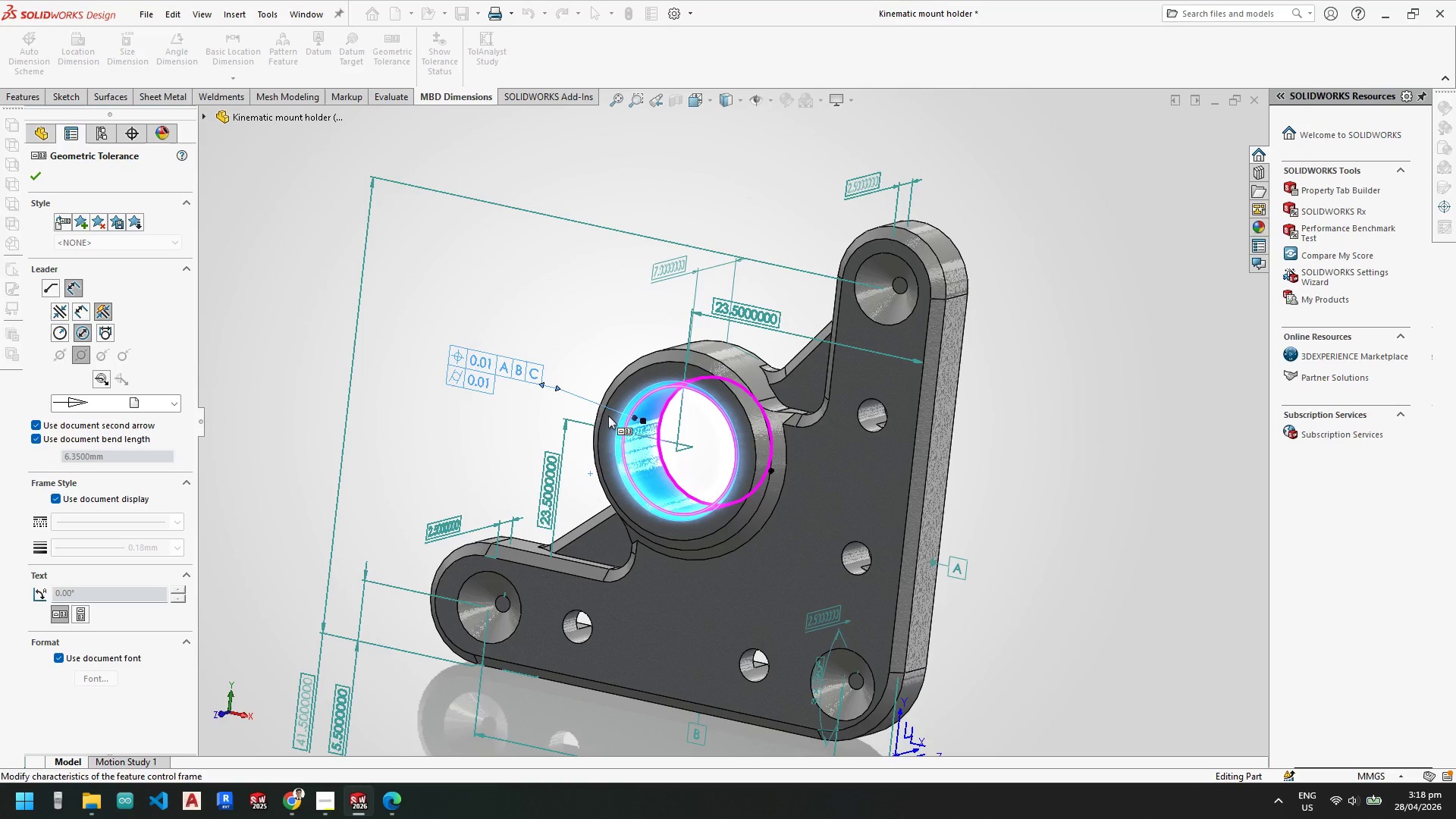 
key(Escape)
 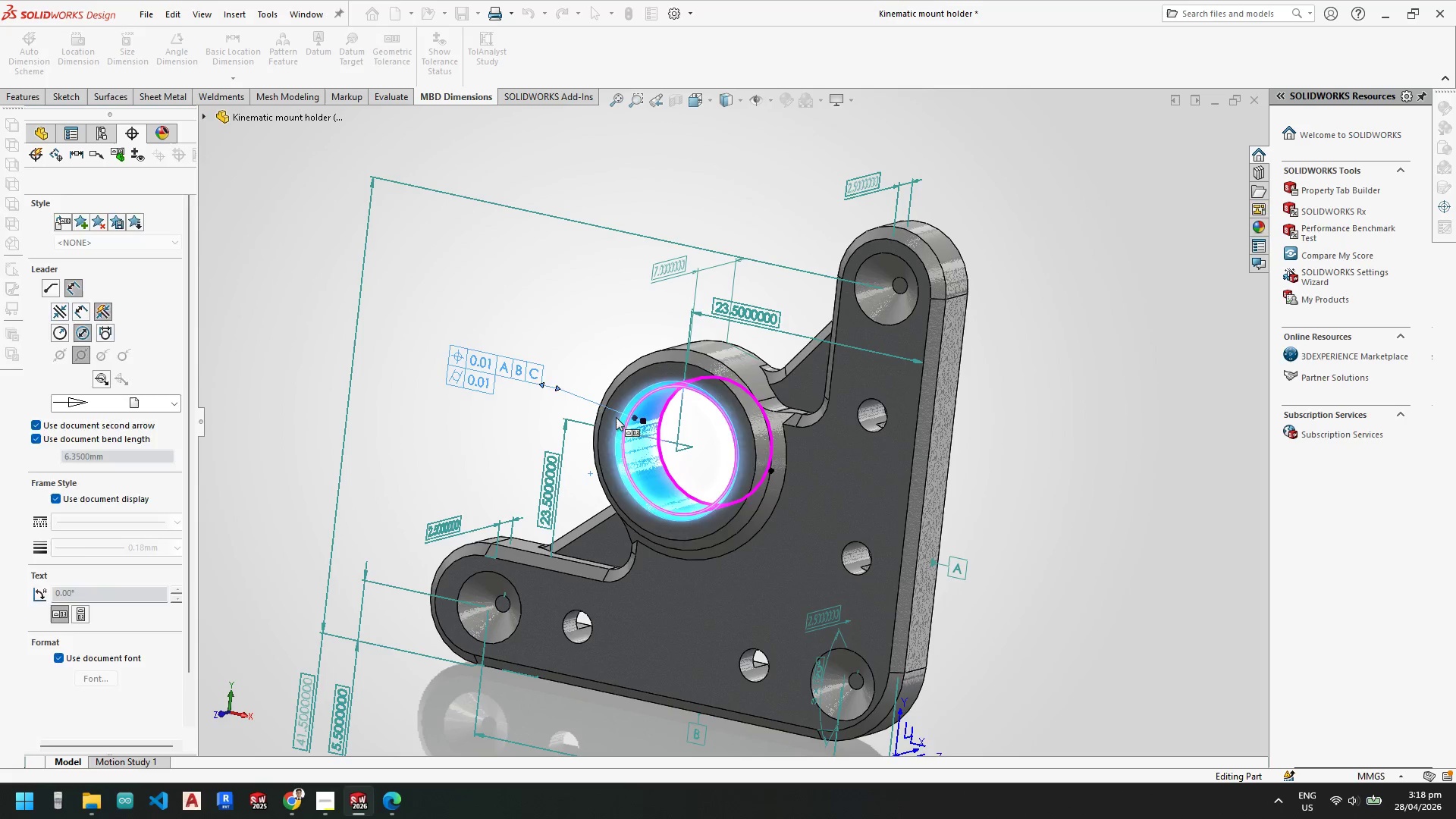 
key(Escape)
 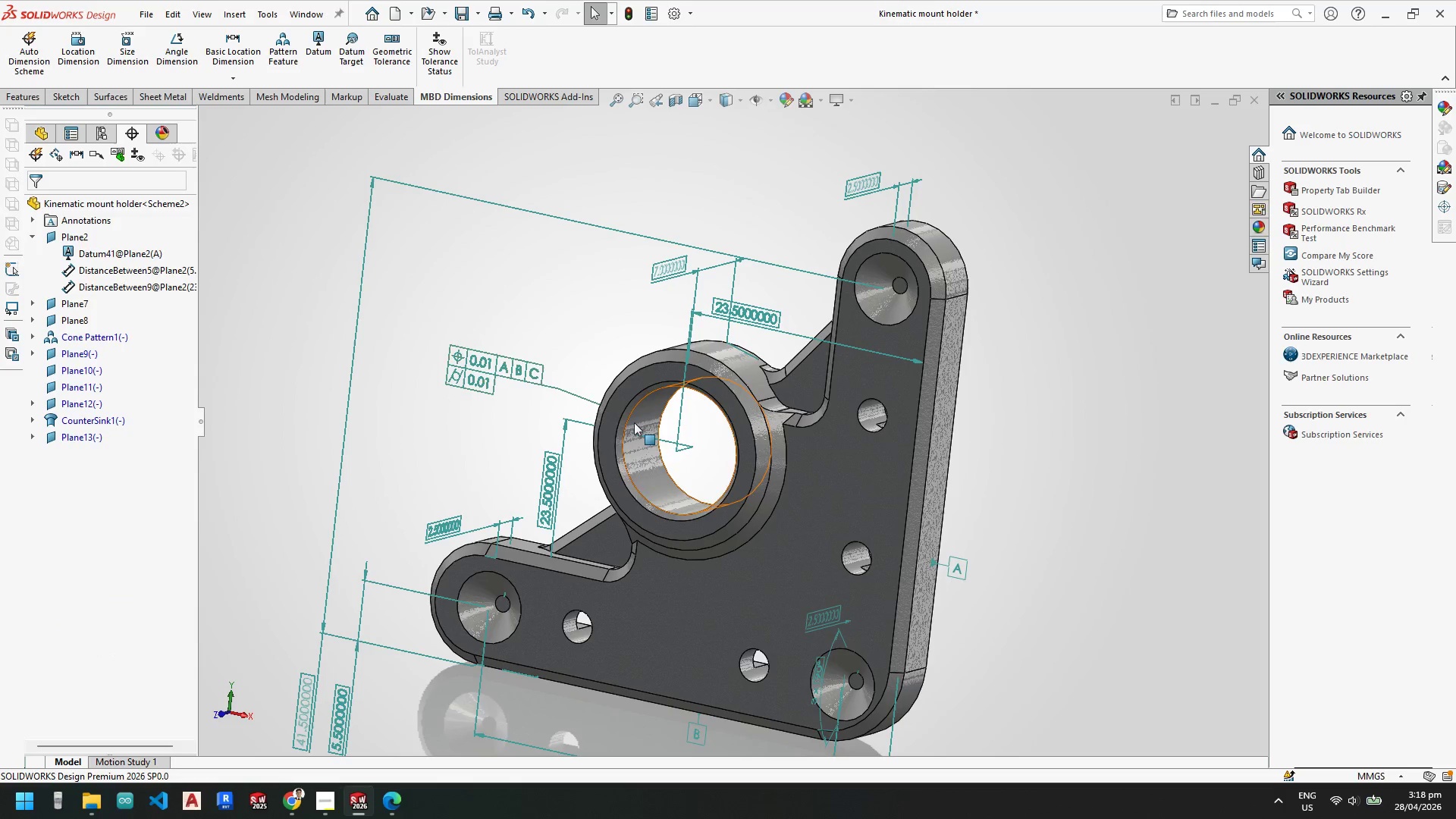 
key(Escape)
 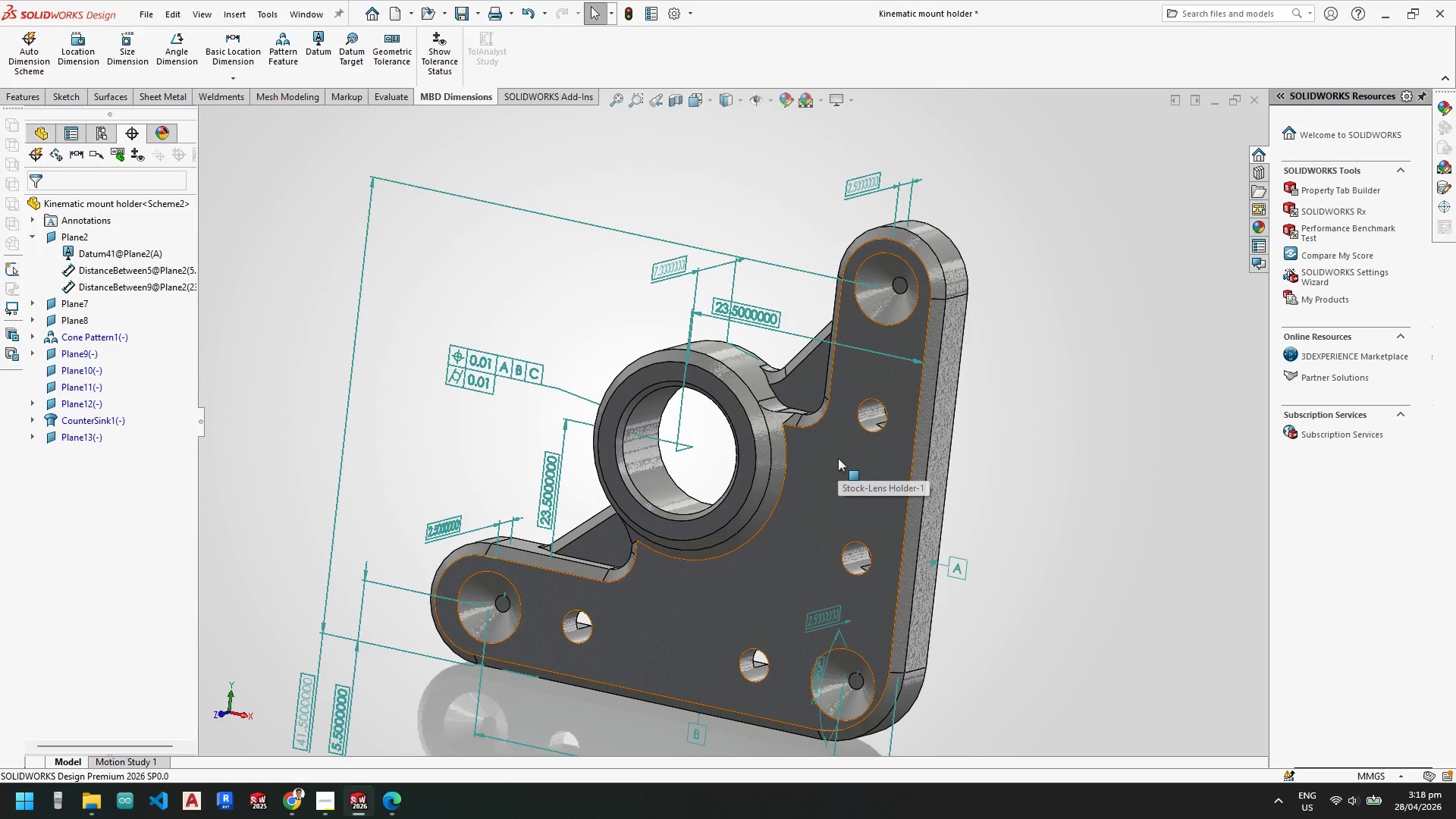 
scroll: coordinate [838, 458], scroll_direction: up, amount: 1.0
 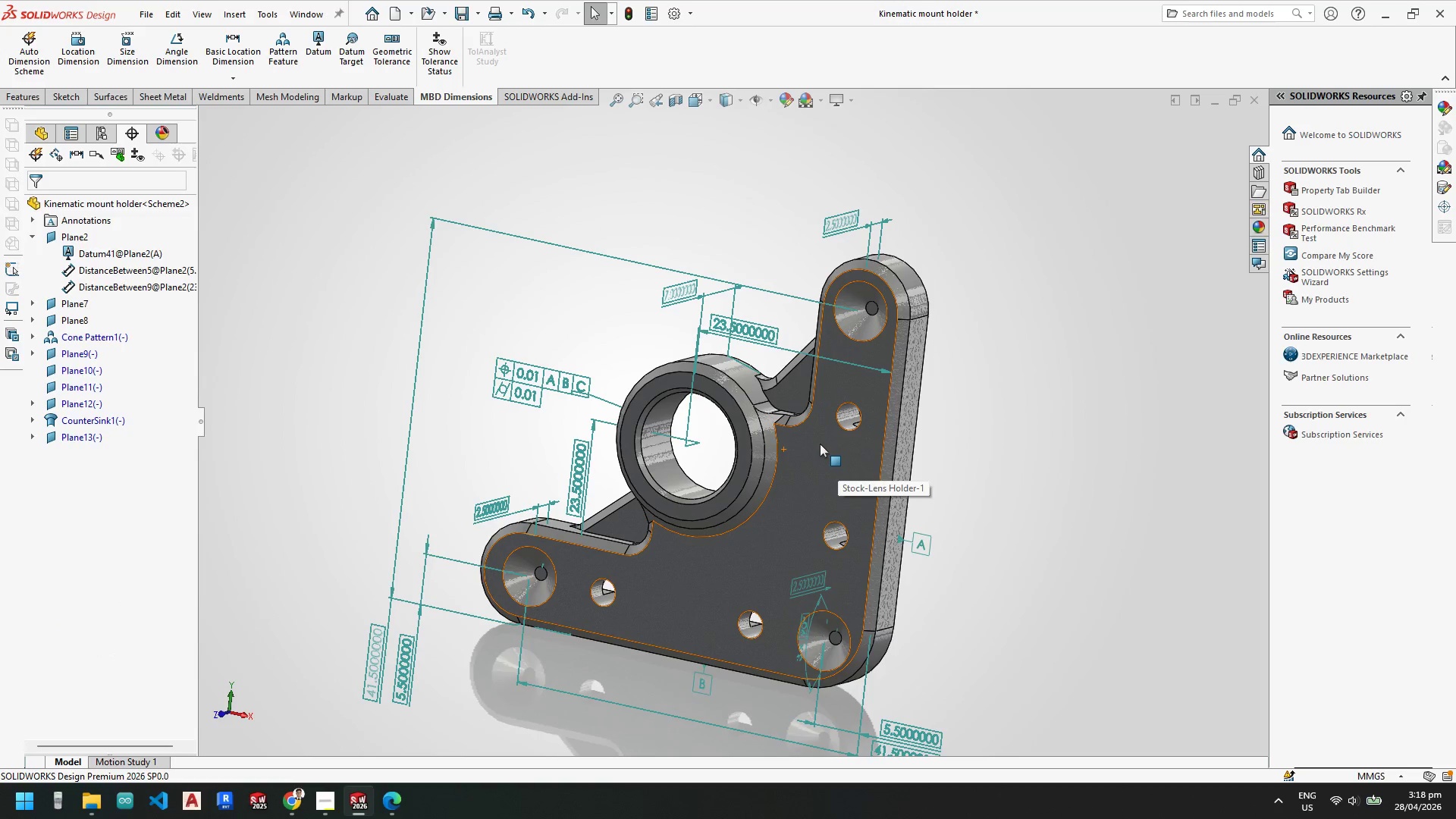 
scroll: coordinate [814, 442], scroll_direction: down, amount: 2.0
 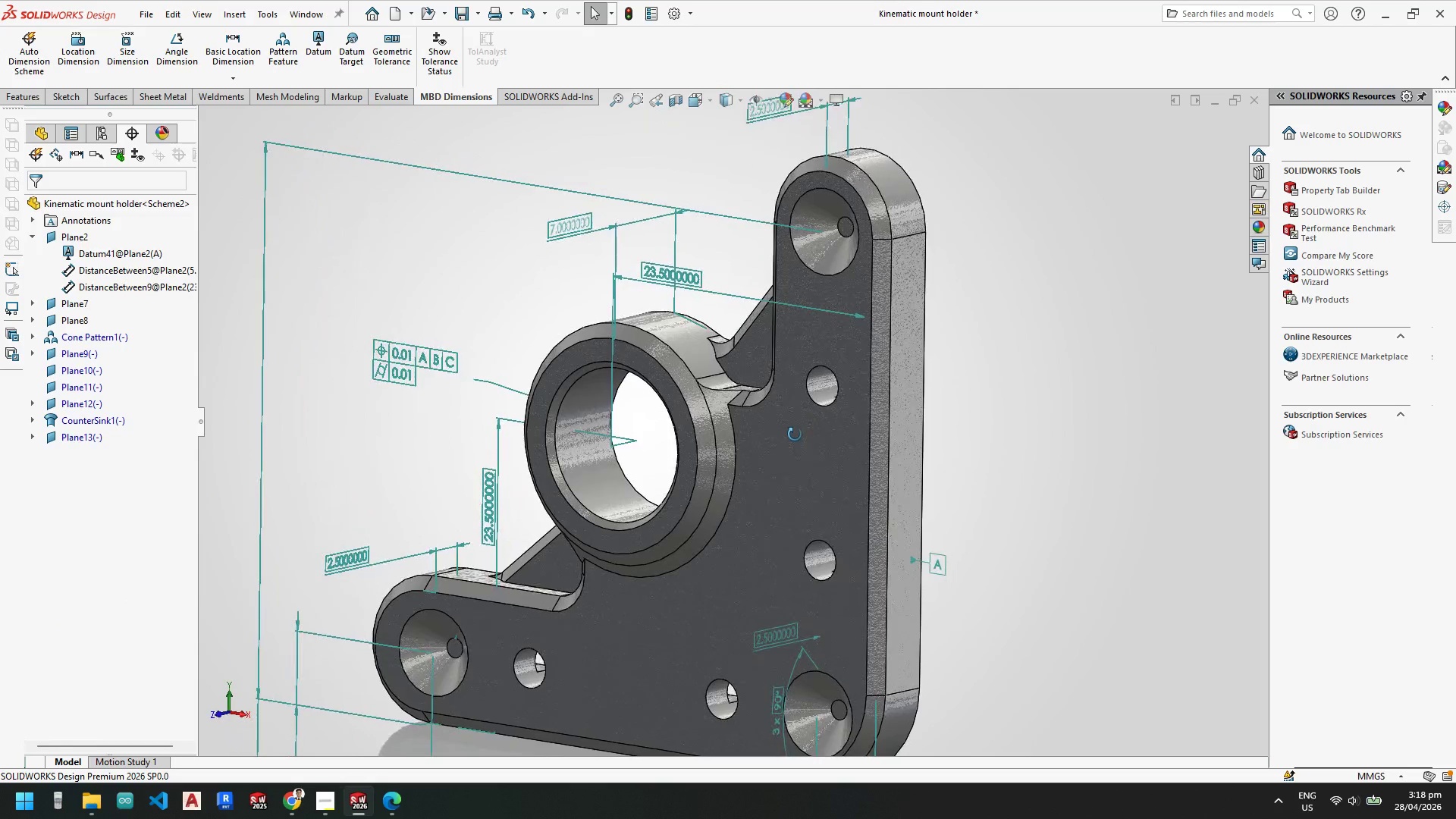 
wait(5.57)
 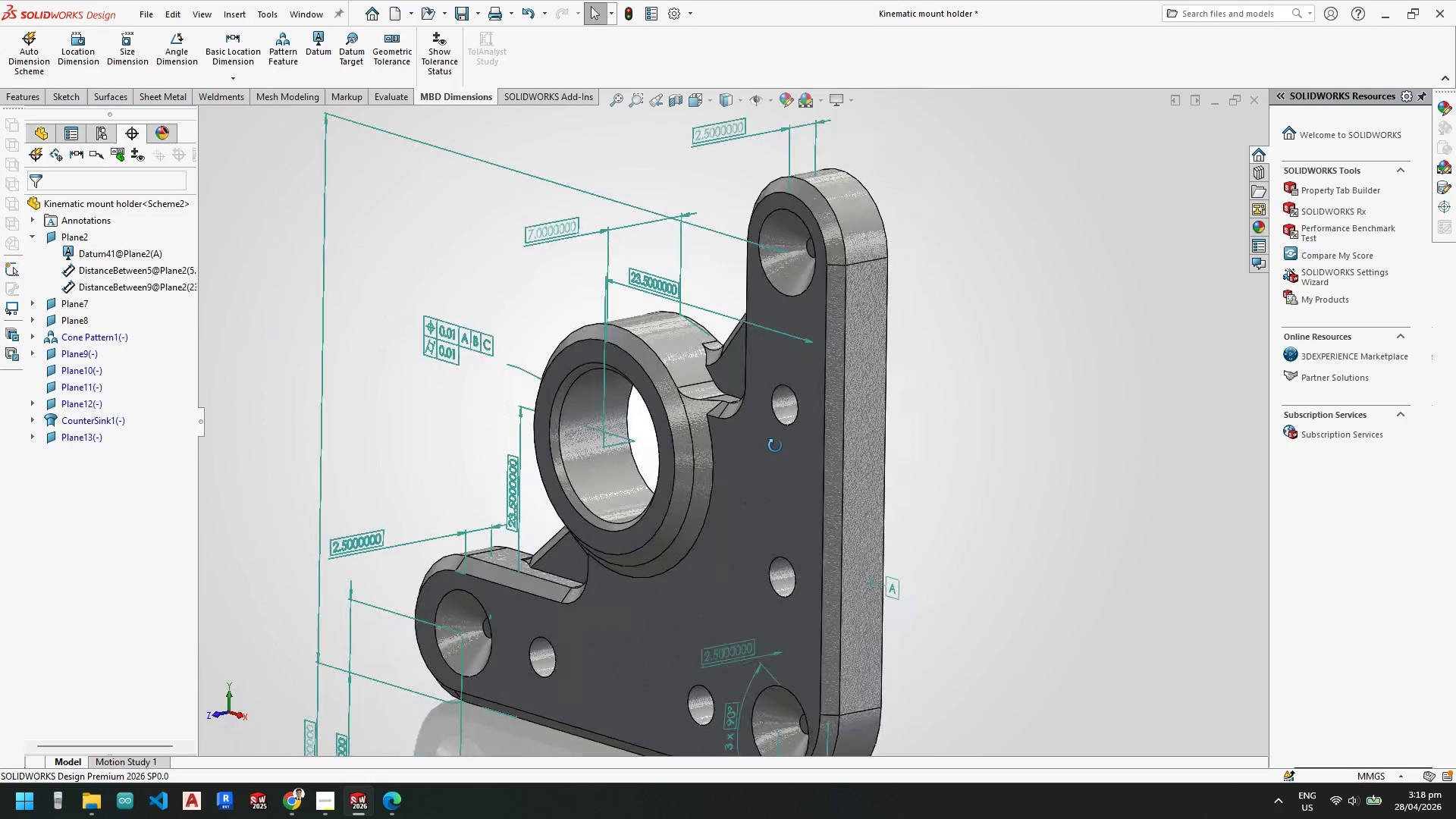 
scroll: coordinate [765, 425], scroll_direction: up, amount: 1.0
 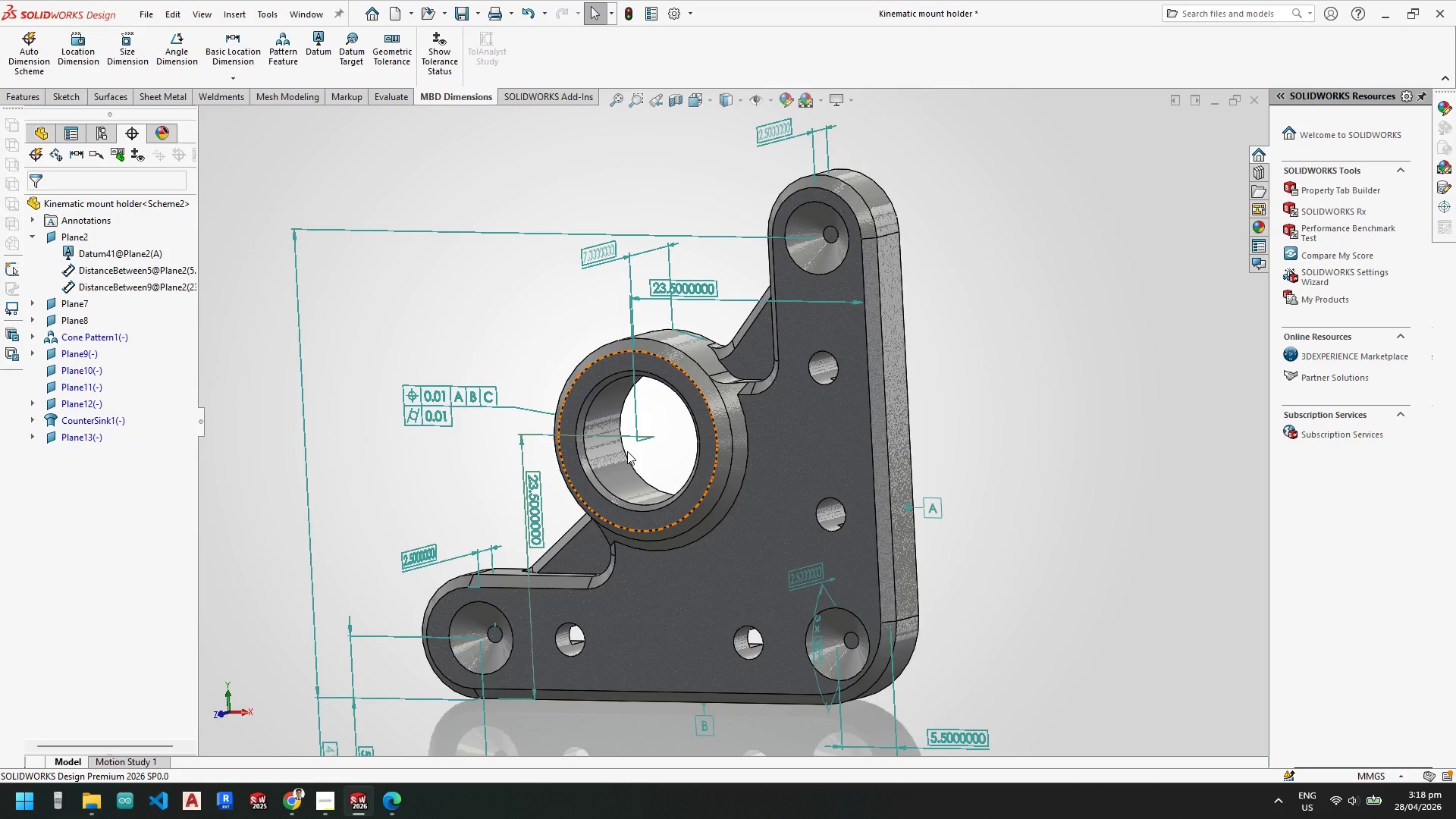 
wait(18.96)
 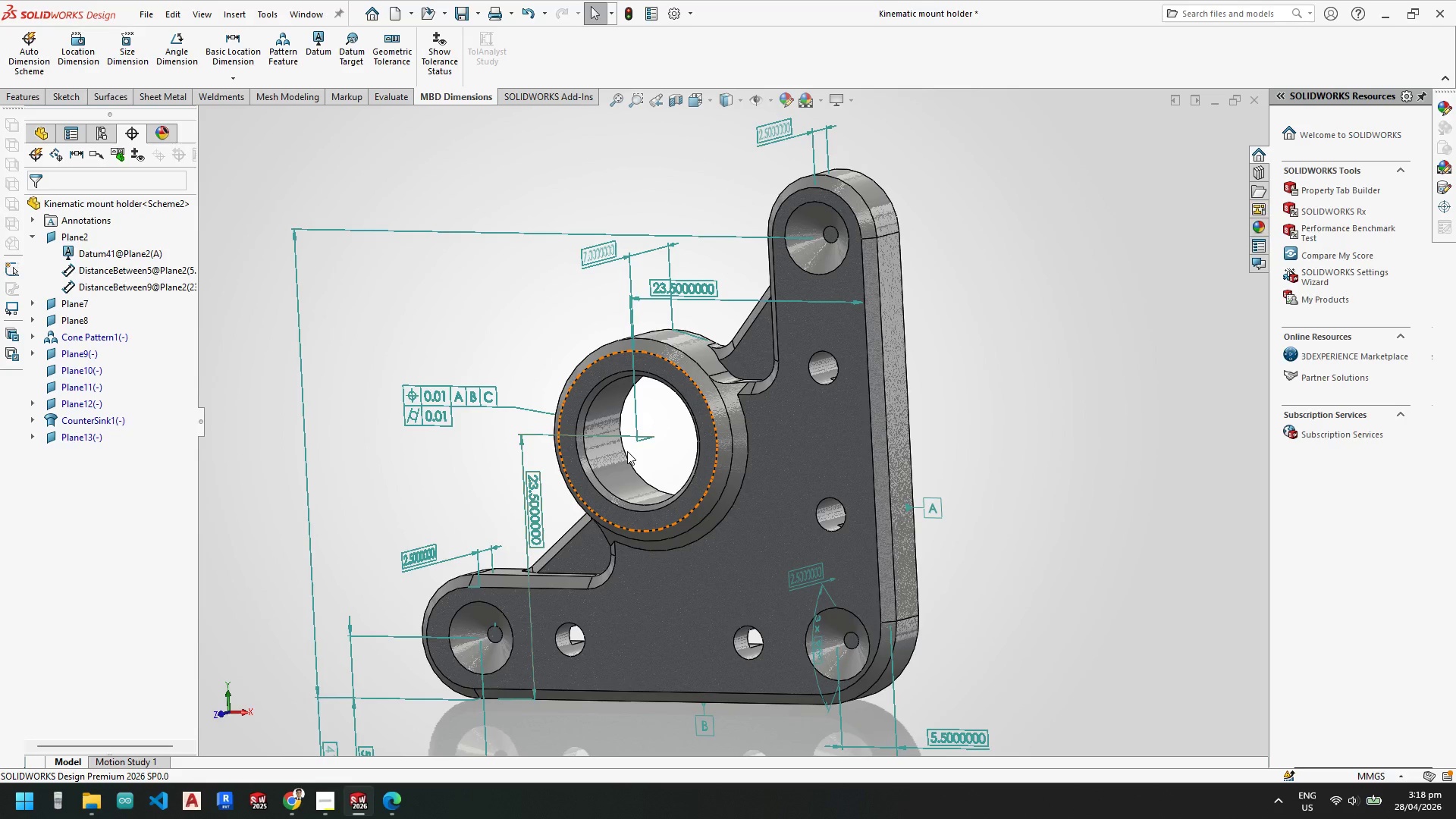 
scroll: coordinate [717, 417], scroll_direction: down, amount: 1.0
 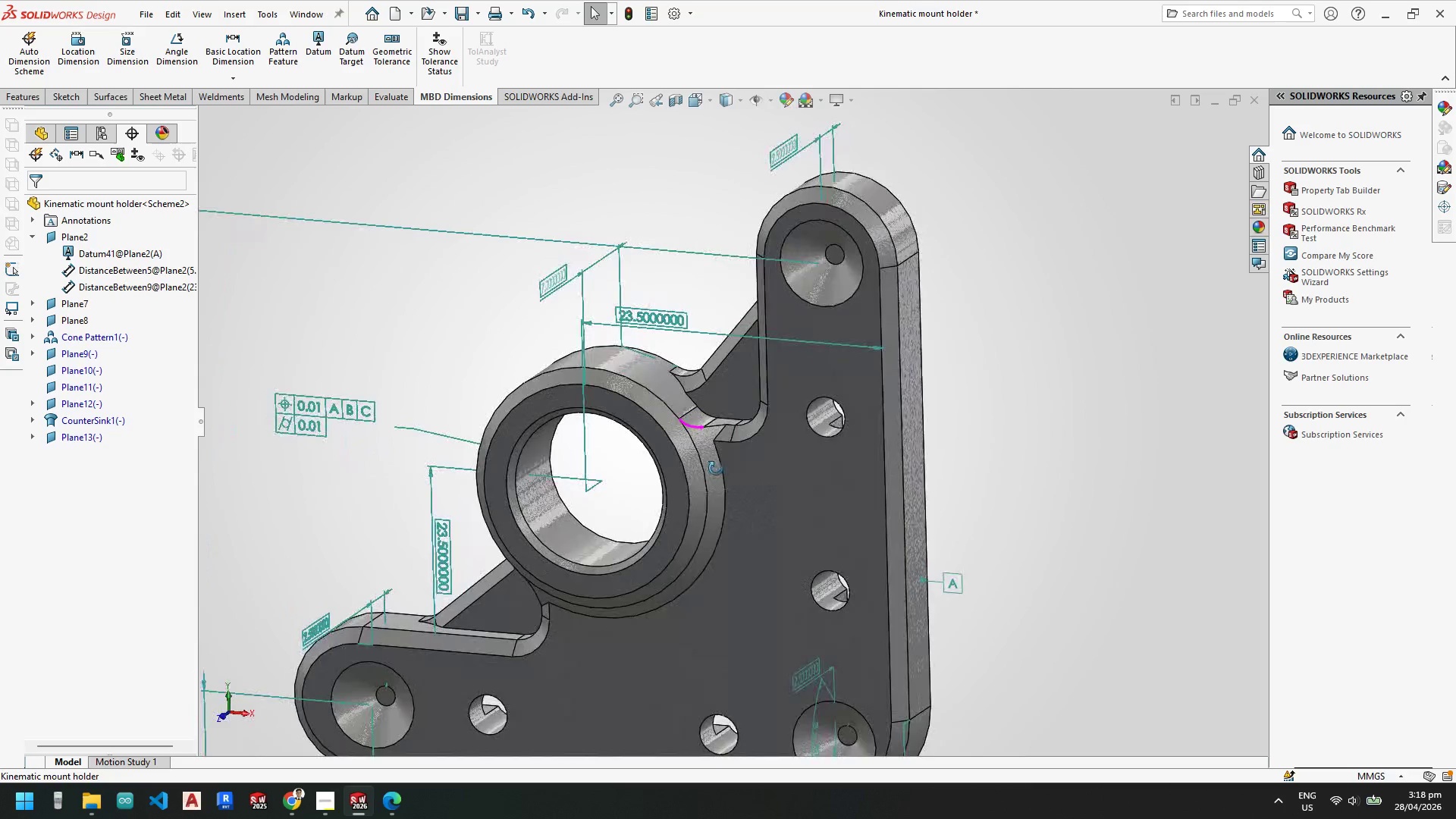 
scroll: coordinate [766, 583], scroll_direction: none, amount: 0.0
 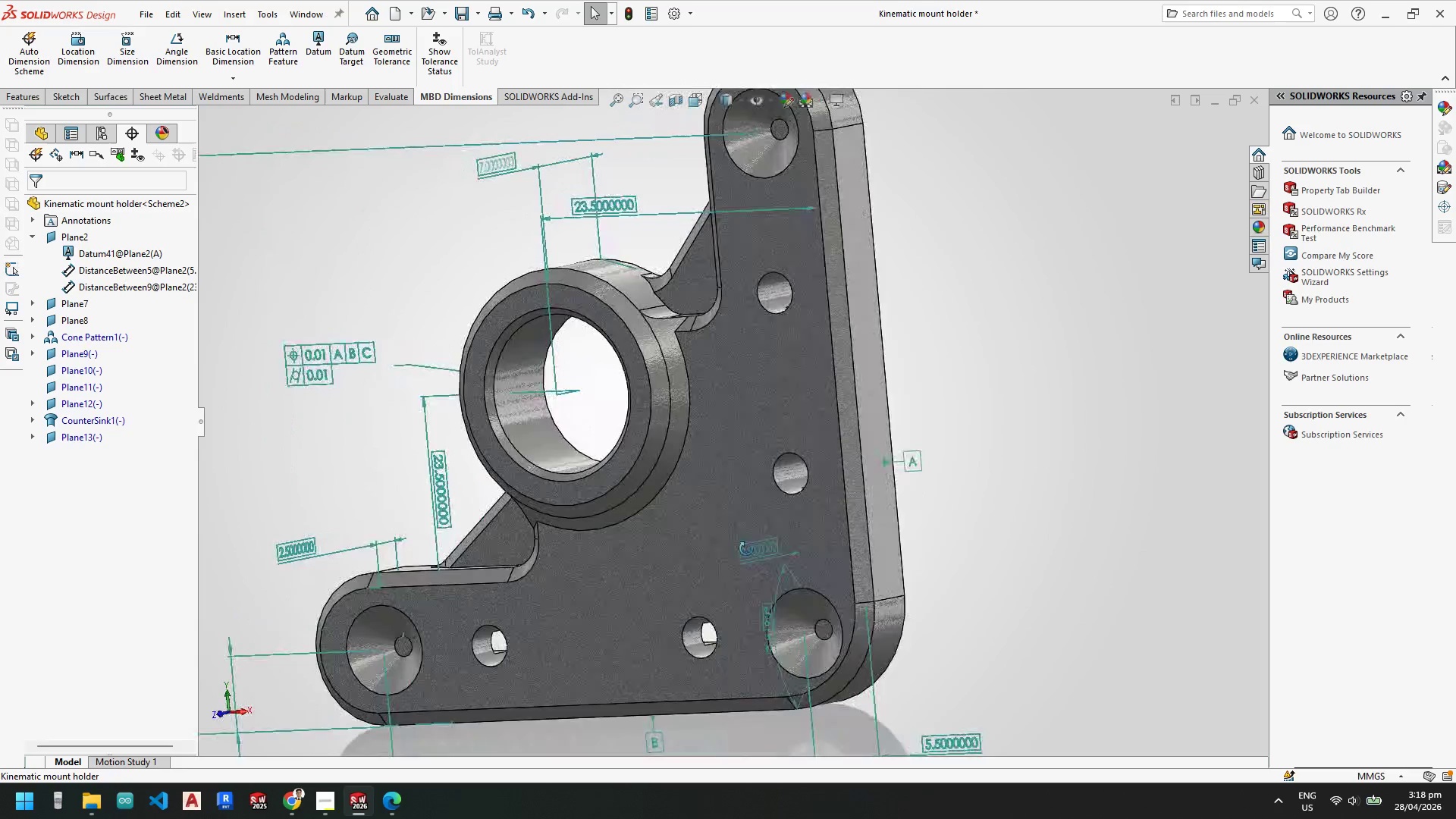 
scroll: coordinate [868, 634], scroll_direction: up, amount: 2.0
 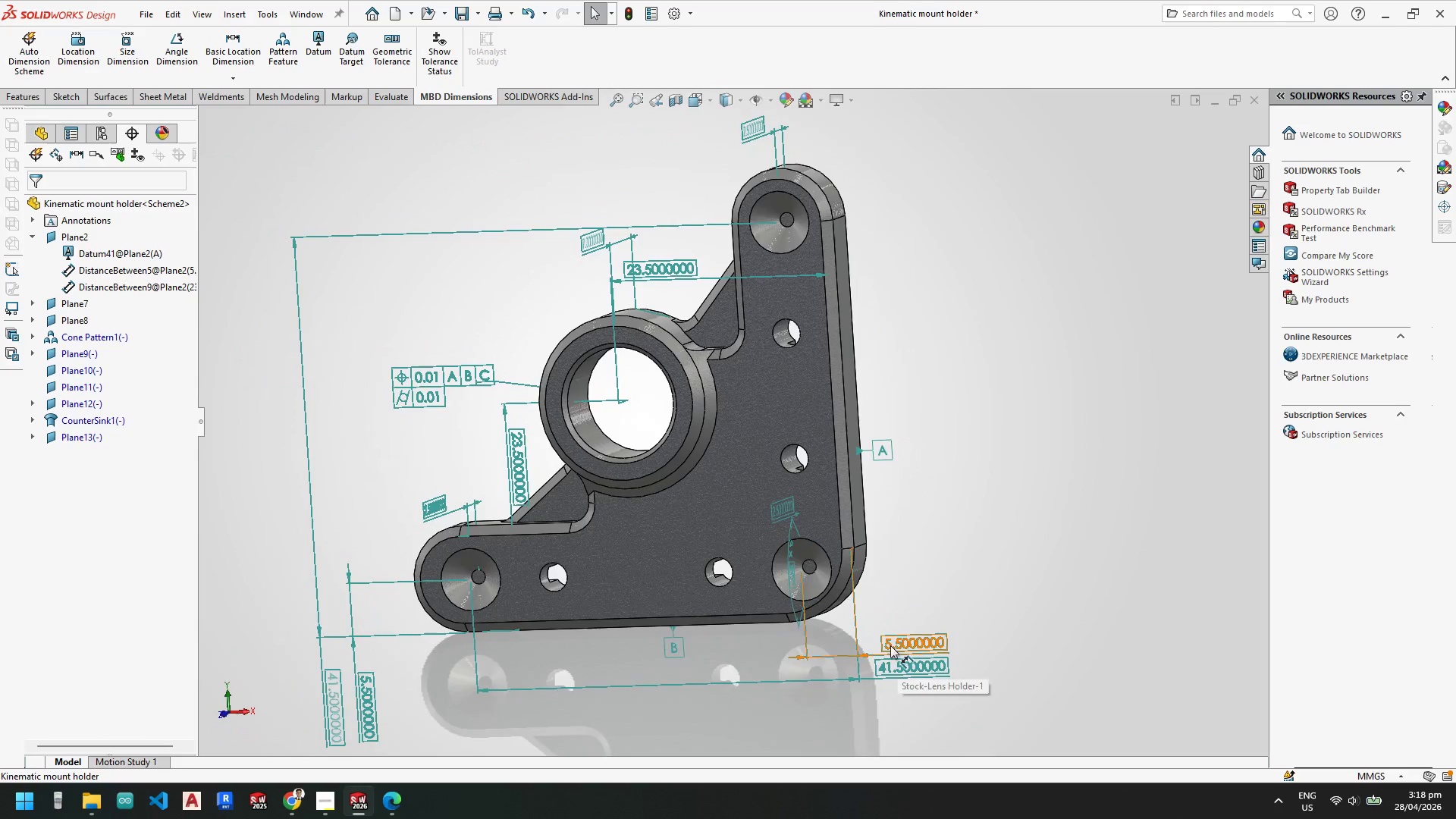 
scroll: coordinate [901, 658], scroll_direction: down, amount: 2.0
 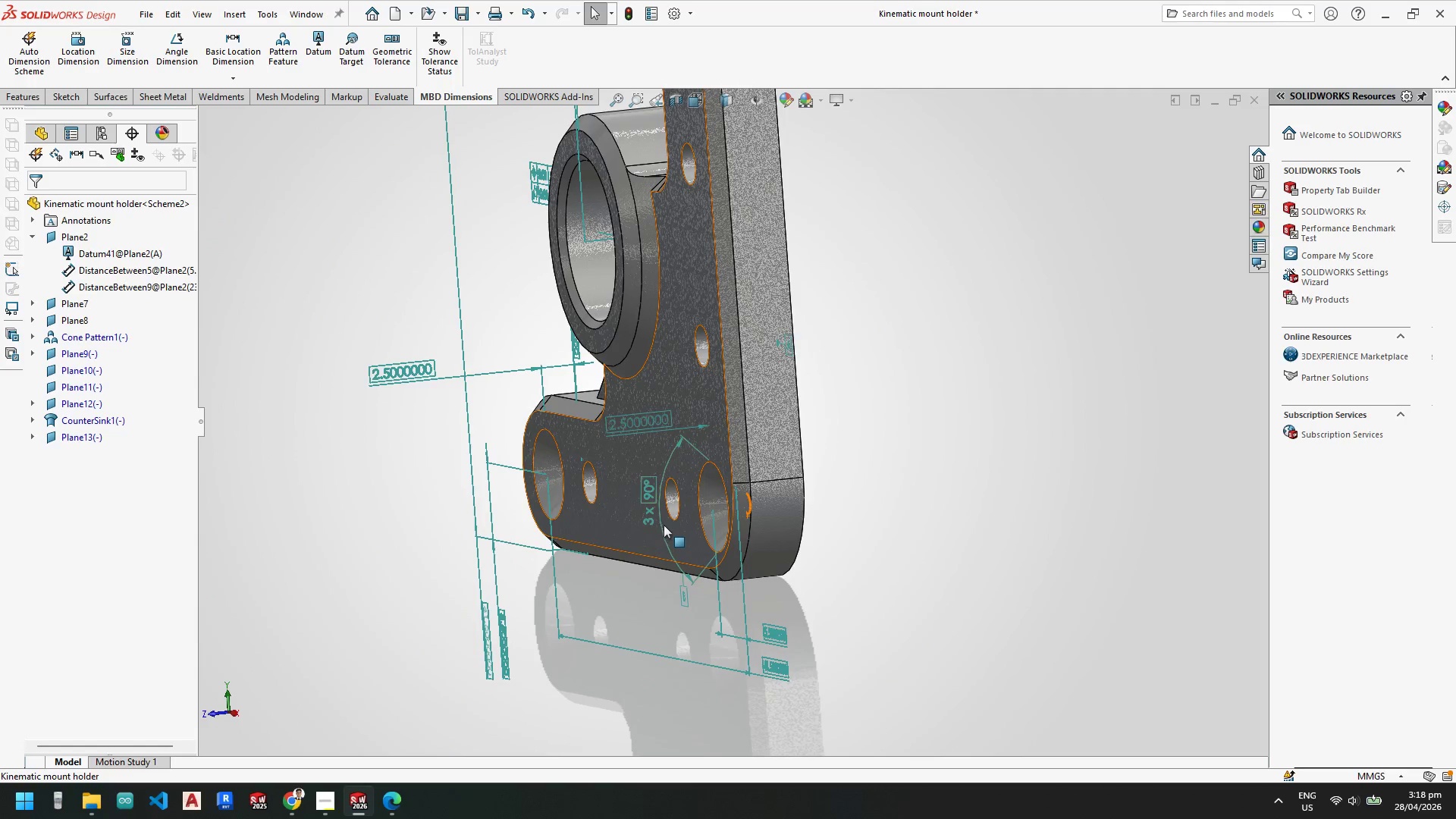 
scroll: coordinate [686, 244], scroll_direction: none, amount: 0.0
 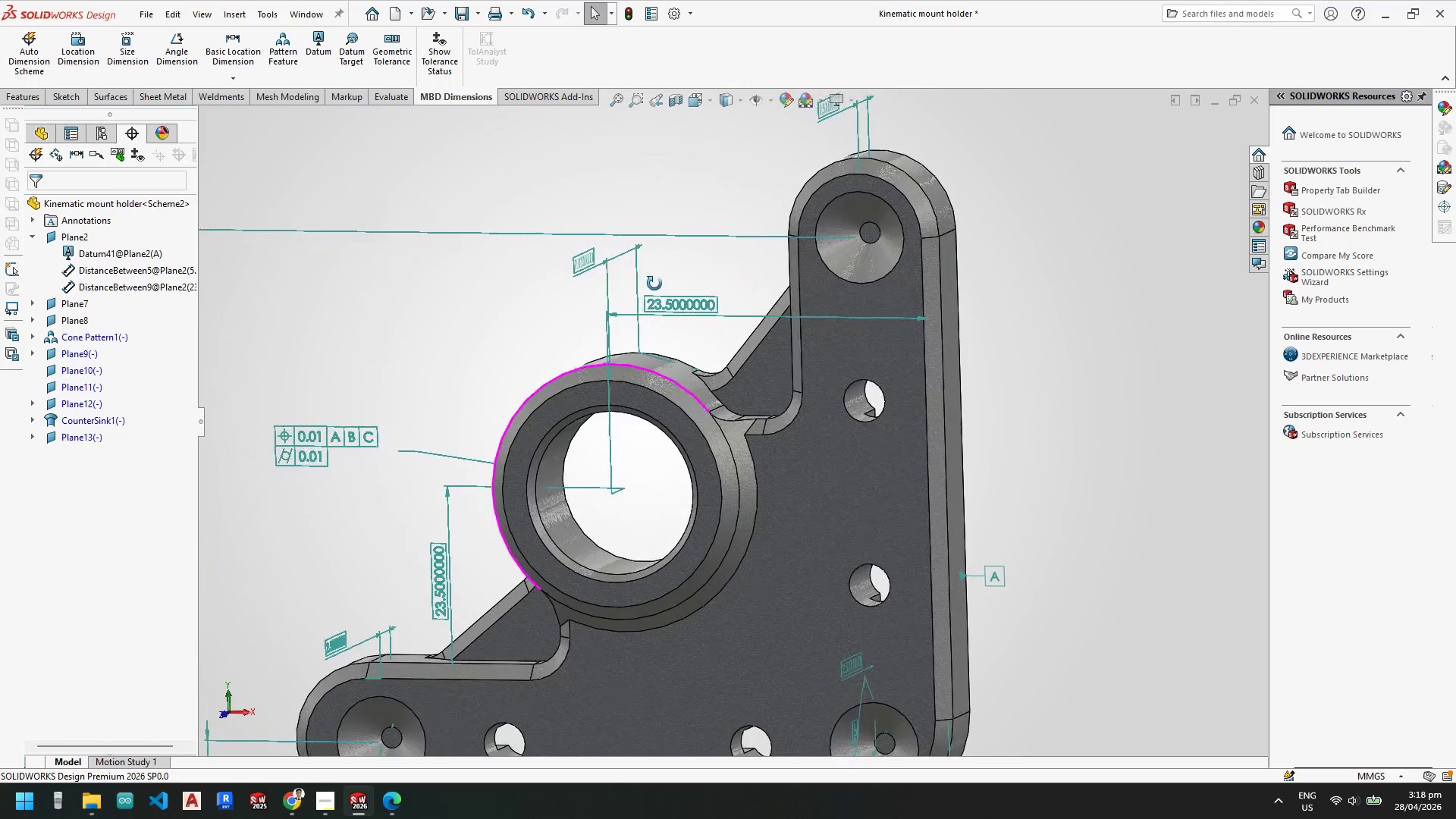 
scroll: coordinate [668, 595], scroll_direction: up, amount: 3.0
 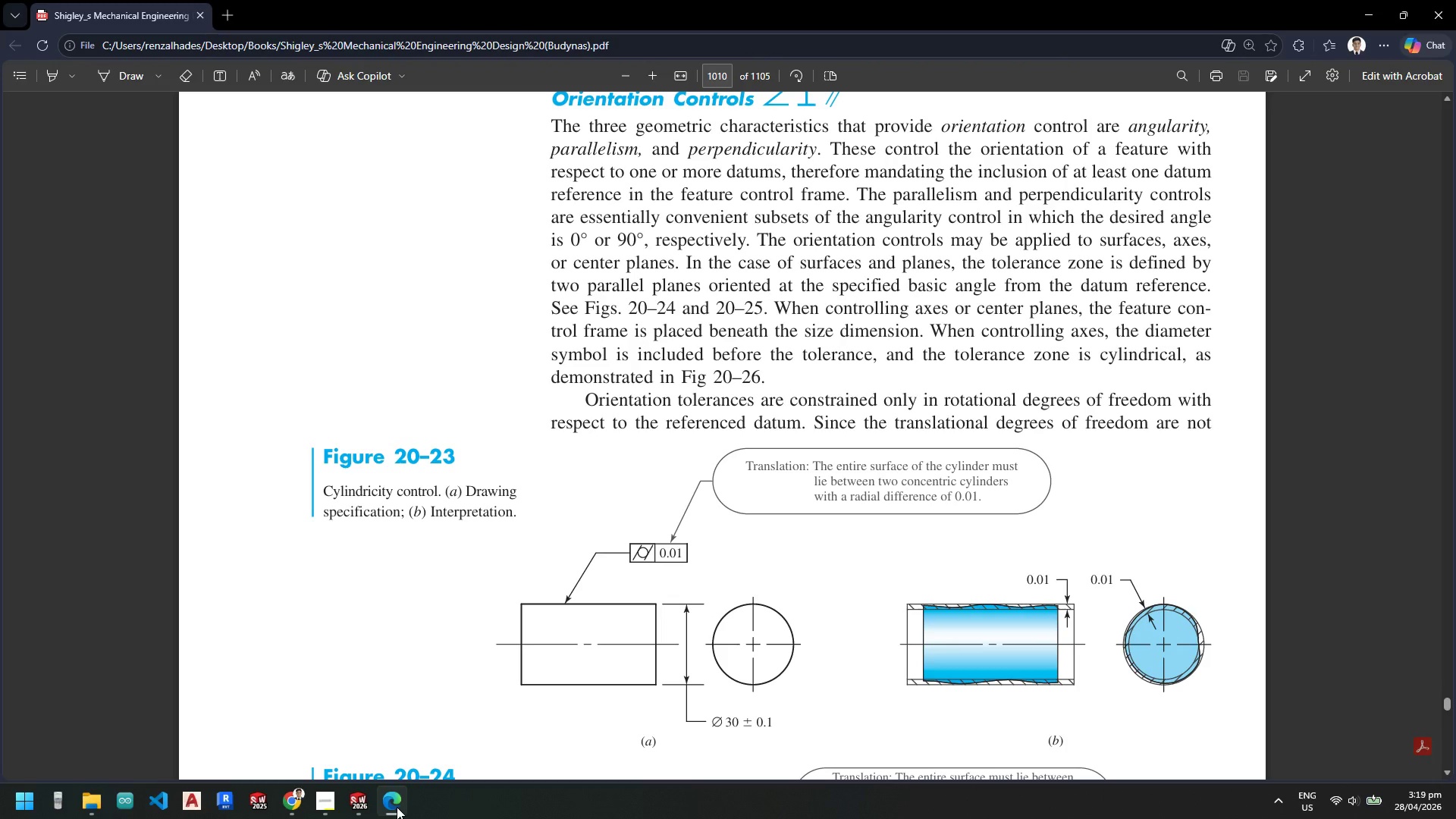 
scroll: coordinate [777, 563], scroll_direction: down, amount: 19.0
 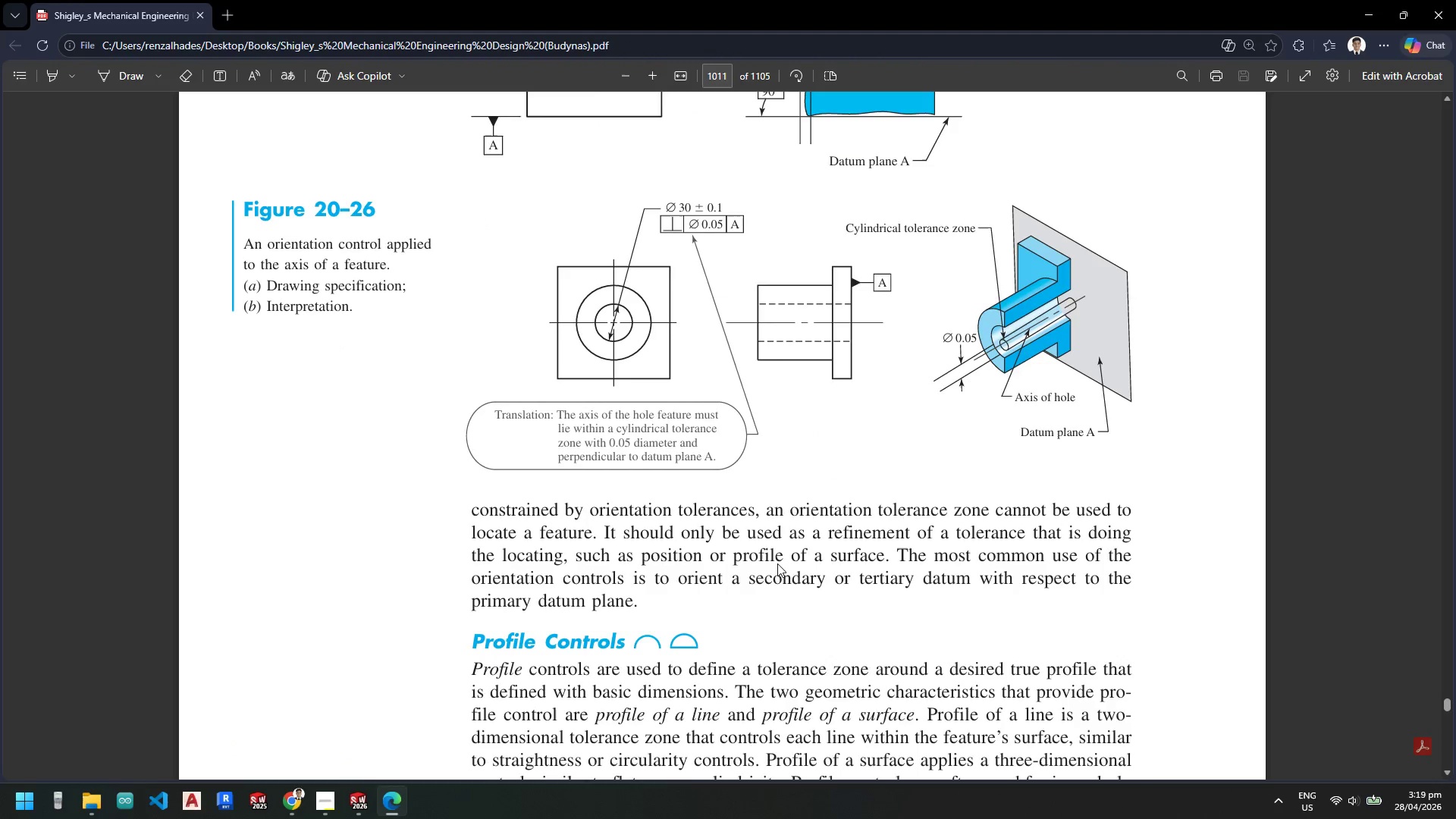 
scroll: coordinate [777, 563], scroll_direction: up, amount: 2.0
 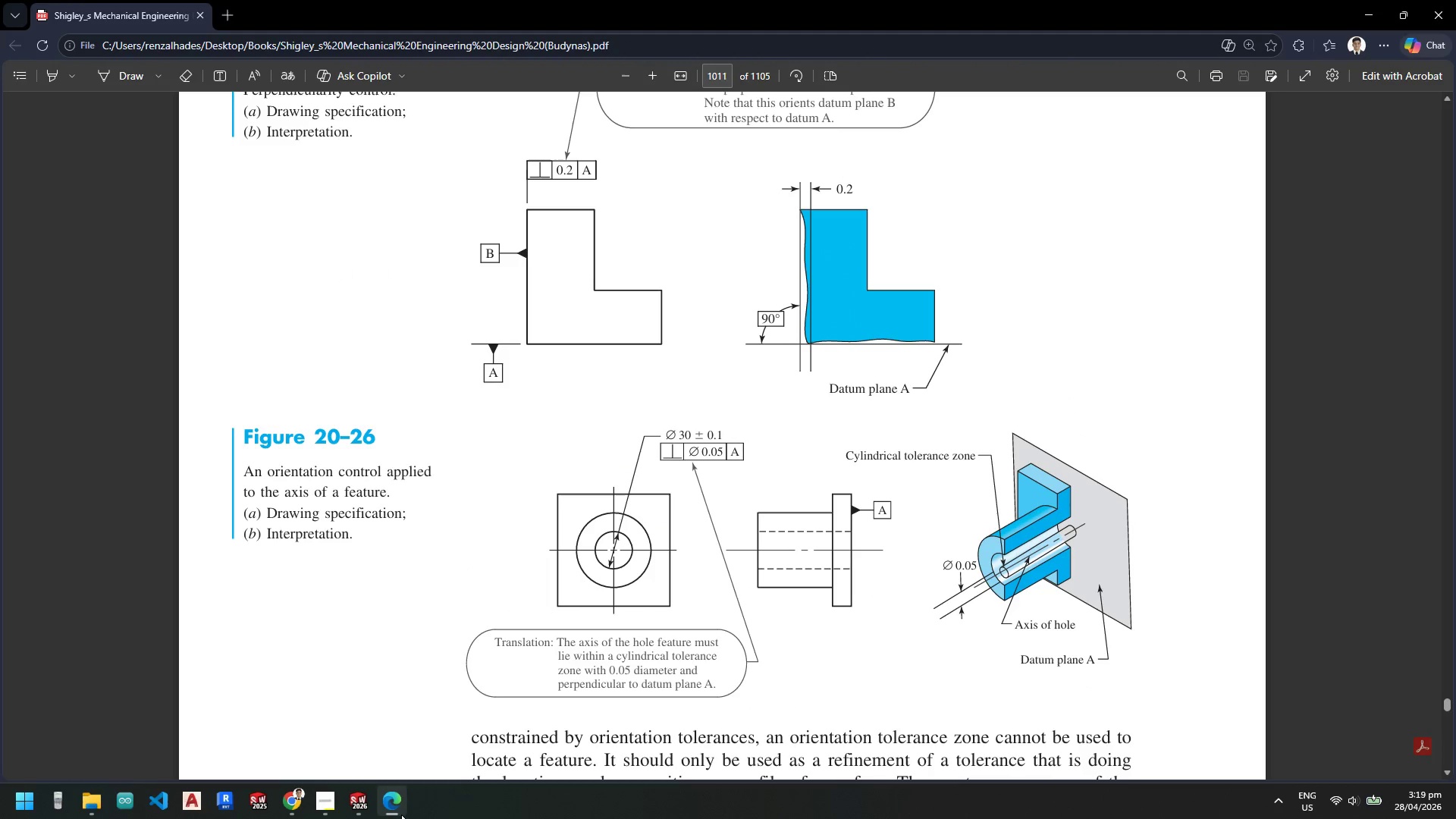 
scroll: coordinate [723, 561], scroll_direction: down, amount: 47.0
 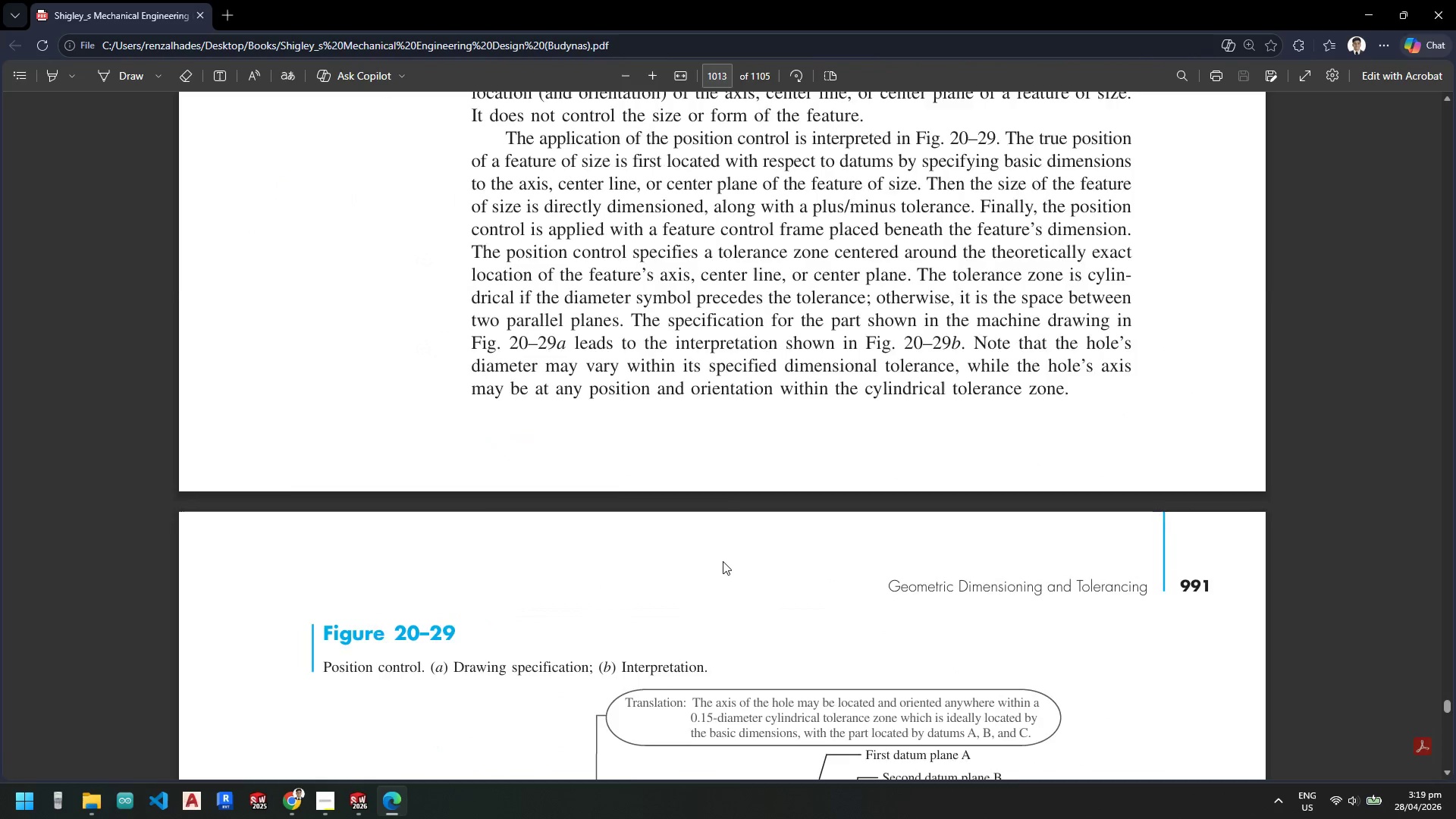 
scroll: coordinate [723, 565], scroll_direction: down, amount: 7.0
 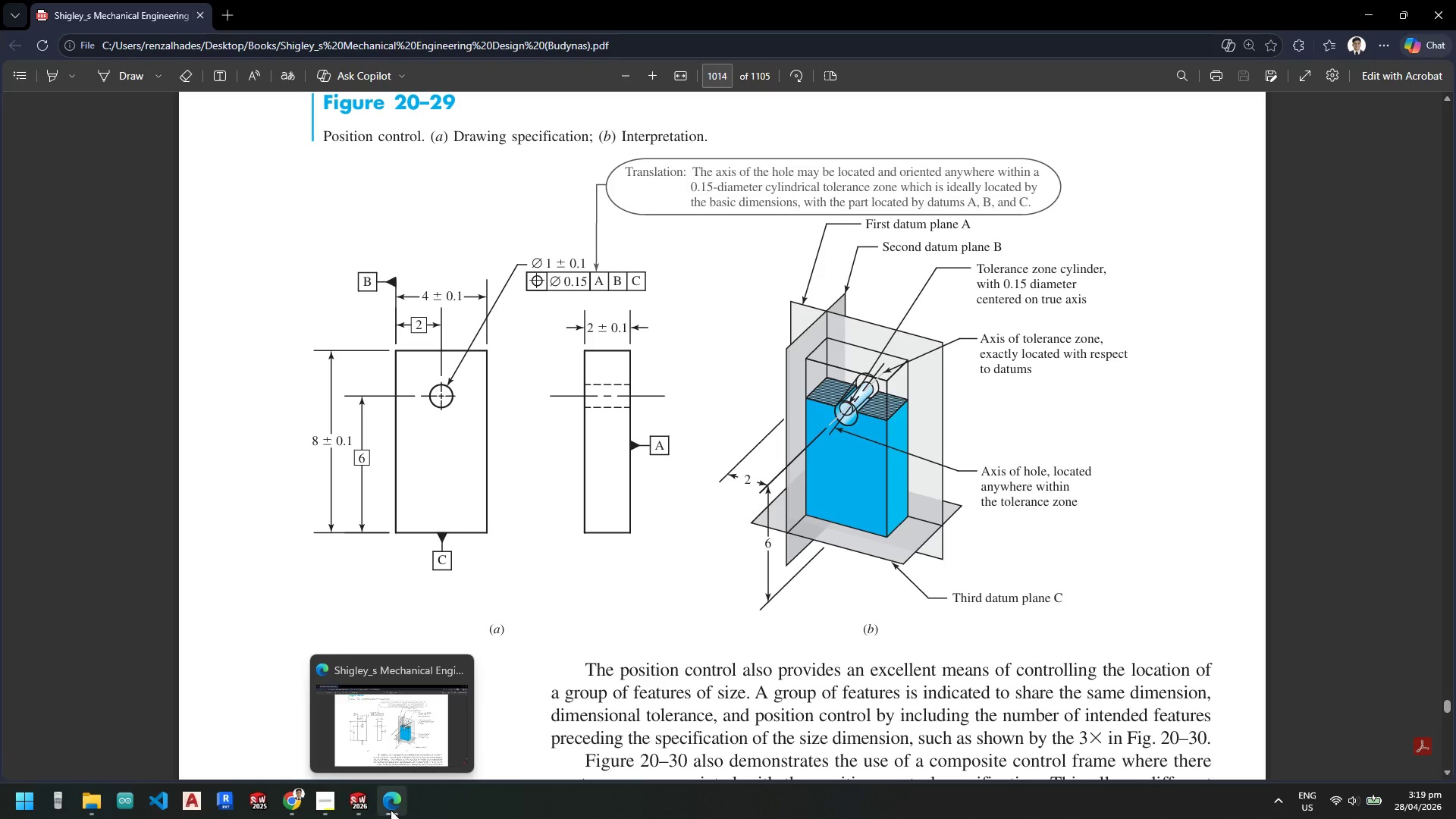 
wait(6.6)
 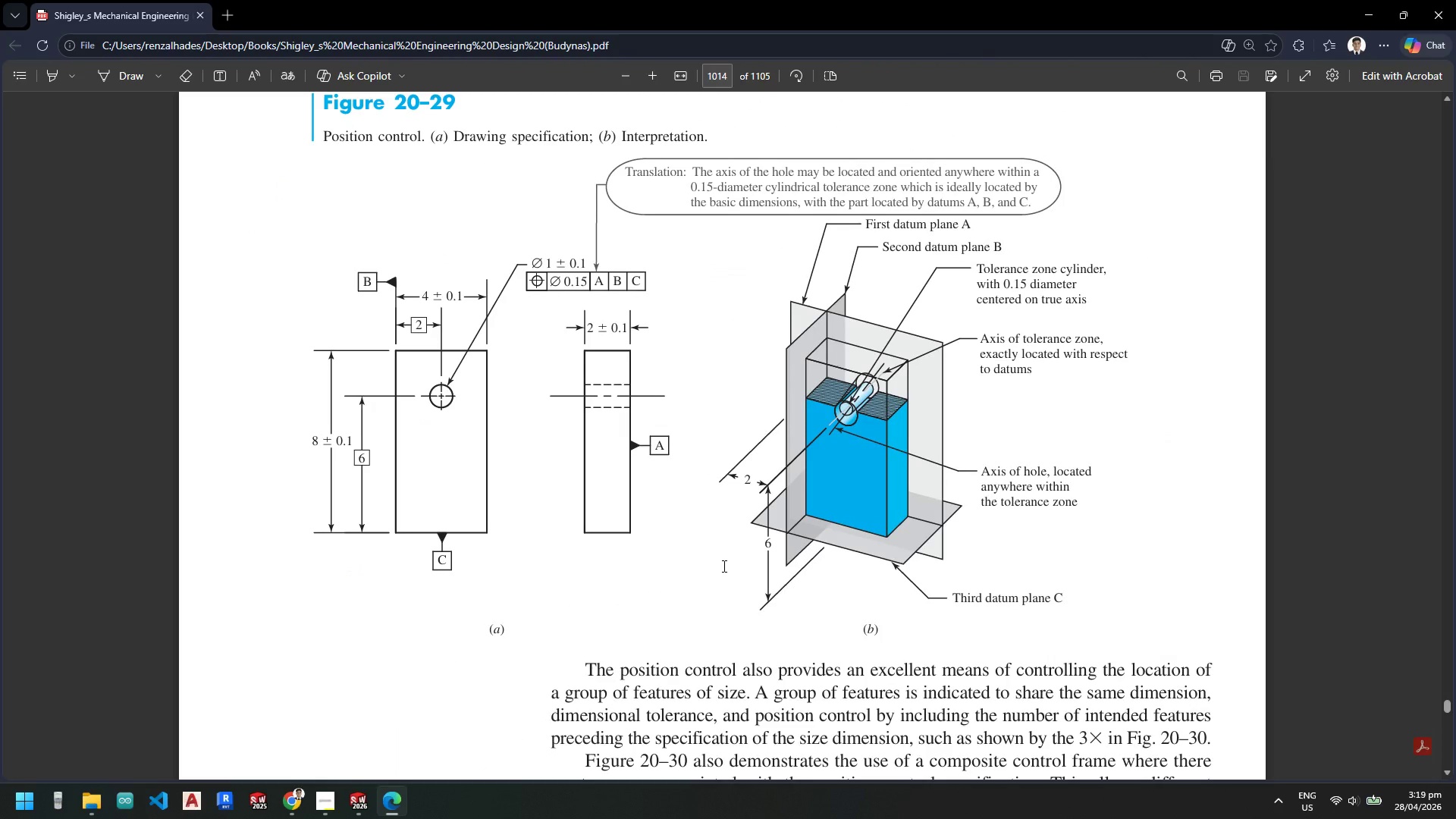 
left_click([391, 810])
 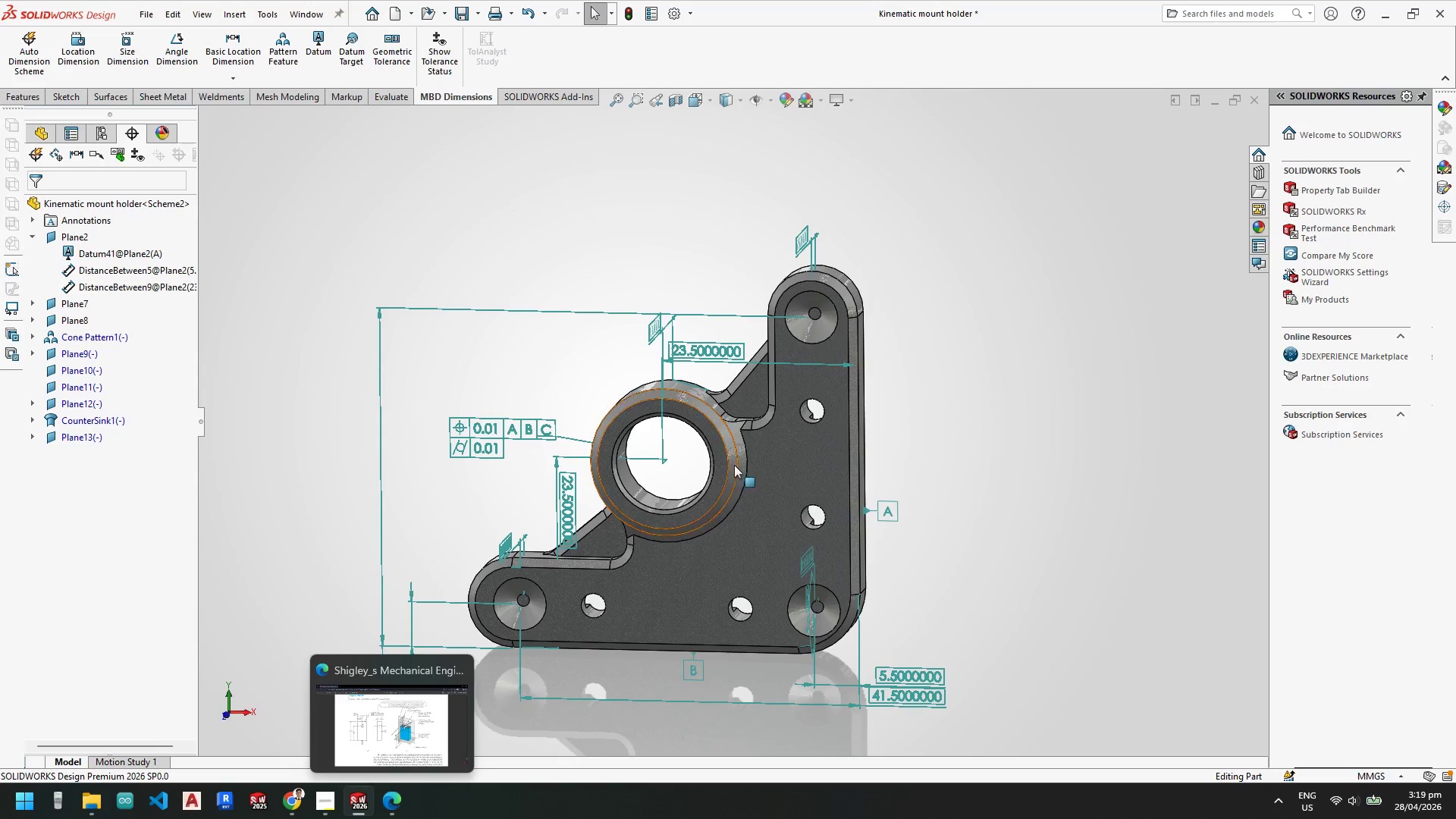 
scroll: coordinate [653, 482], scroll_direction: down, amount: 2.0
 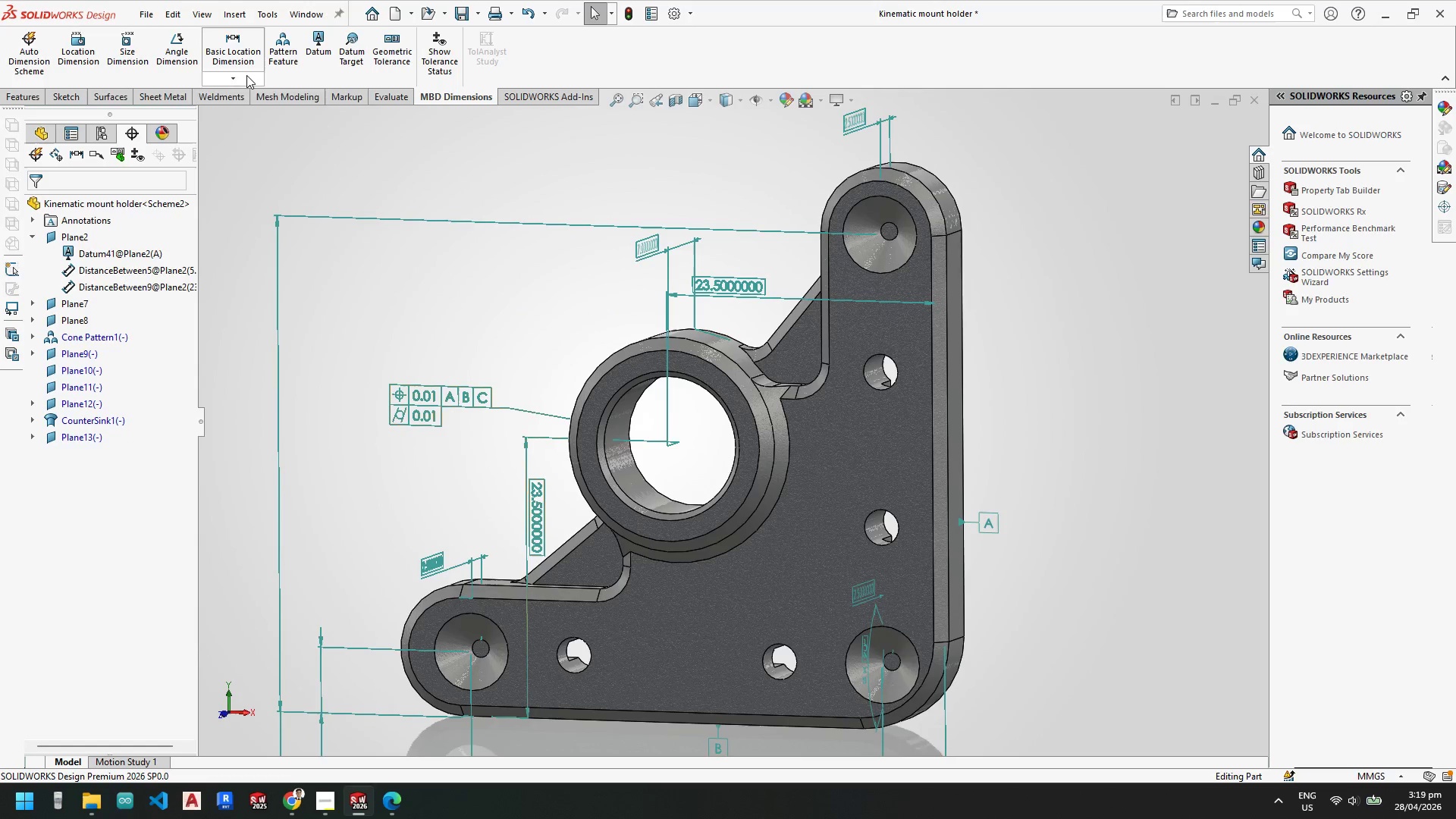 
left_click([248, 111])
 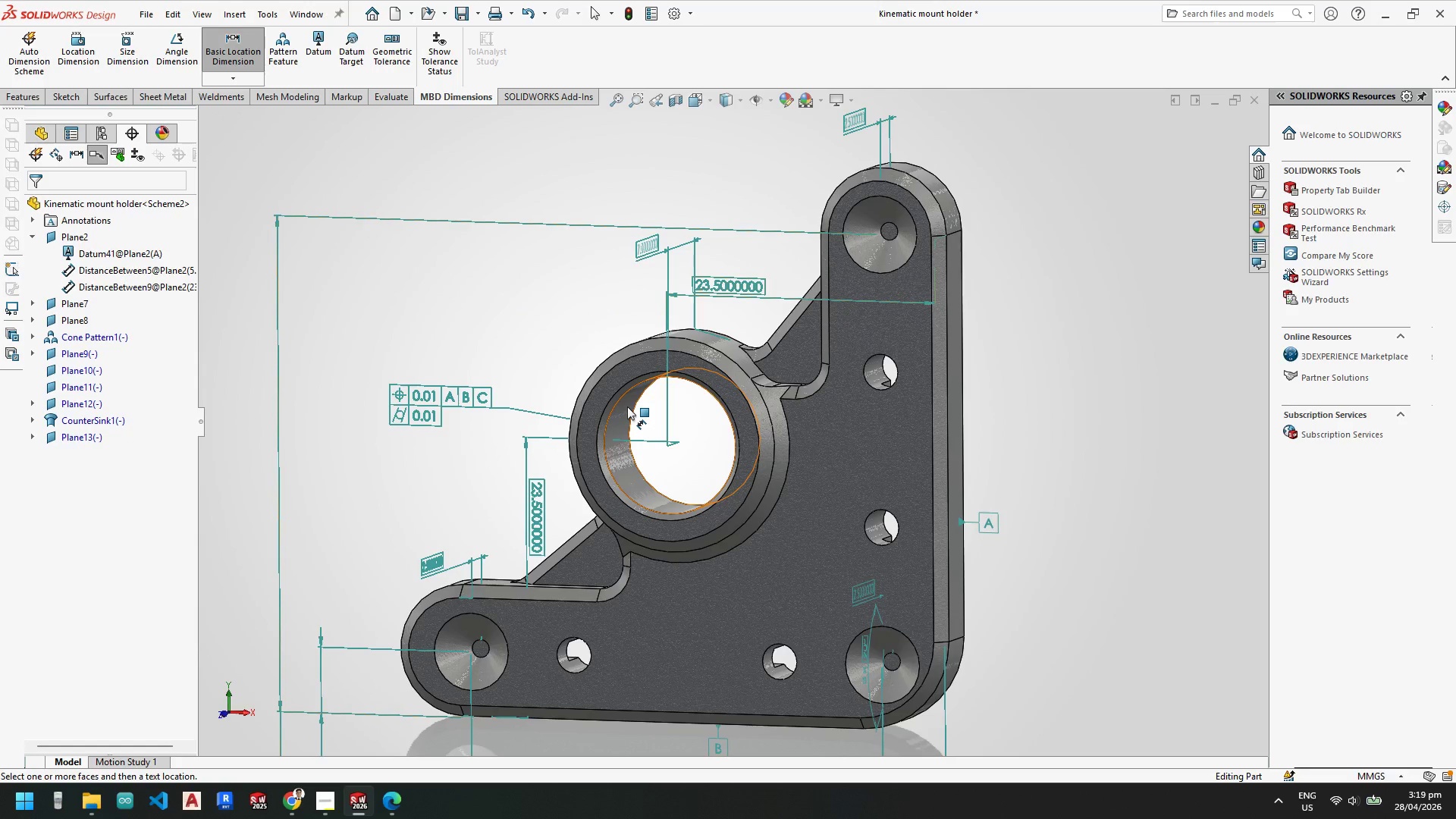 
left_click([627, 406])
 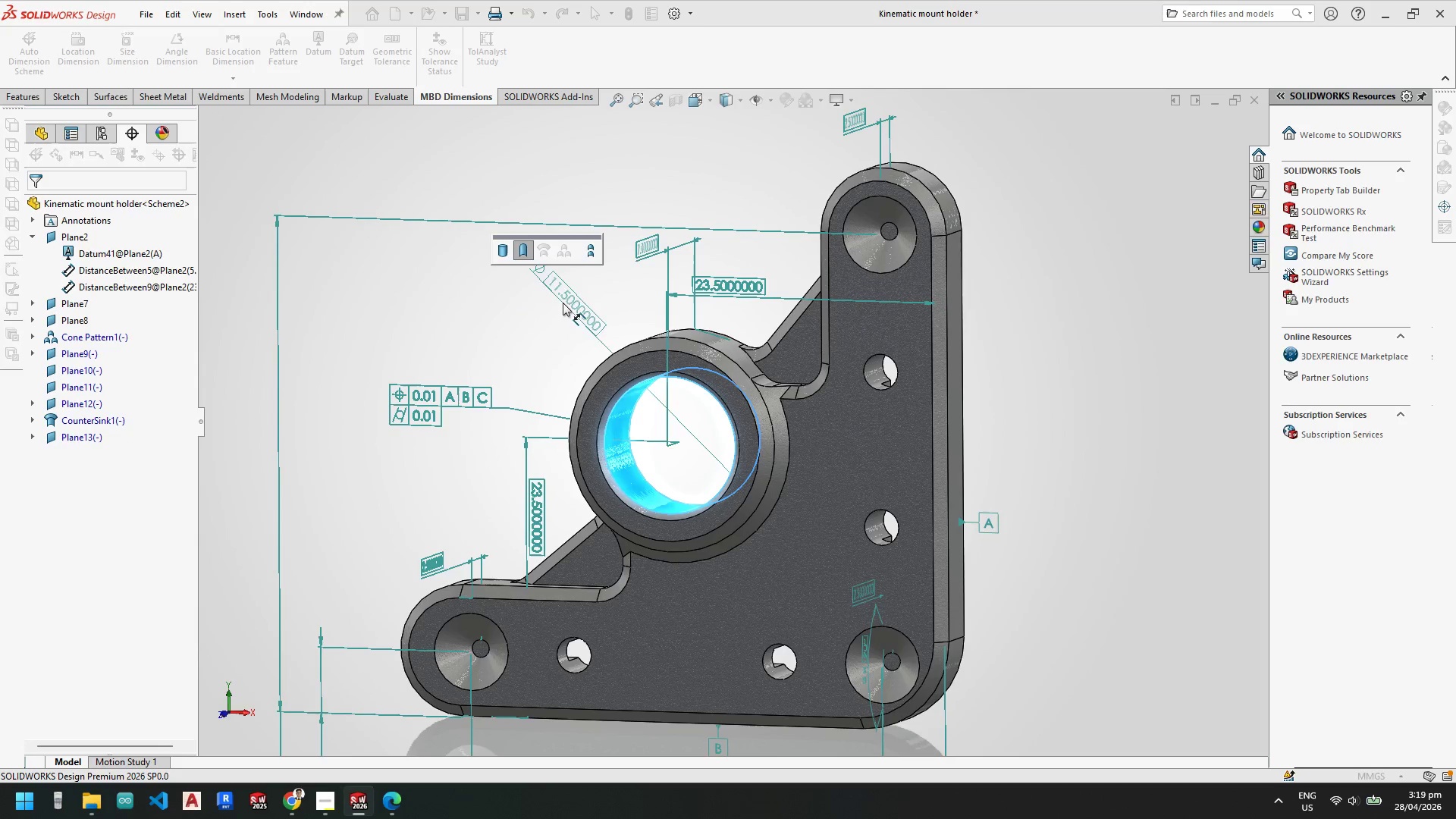 
left_click([475, 344])
 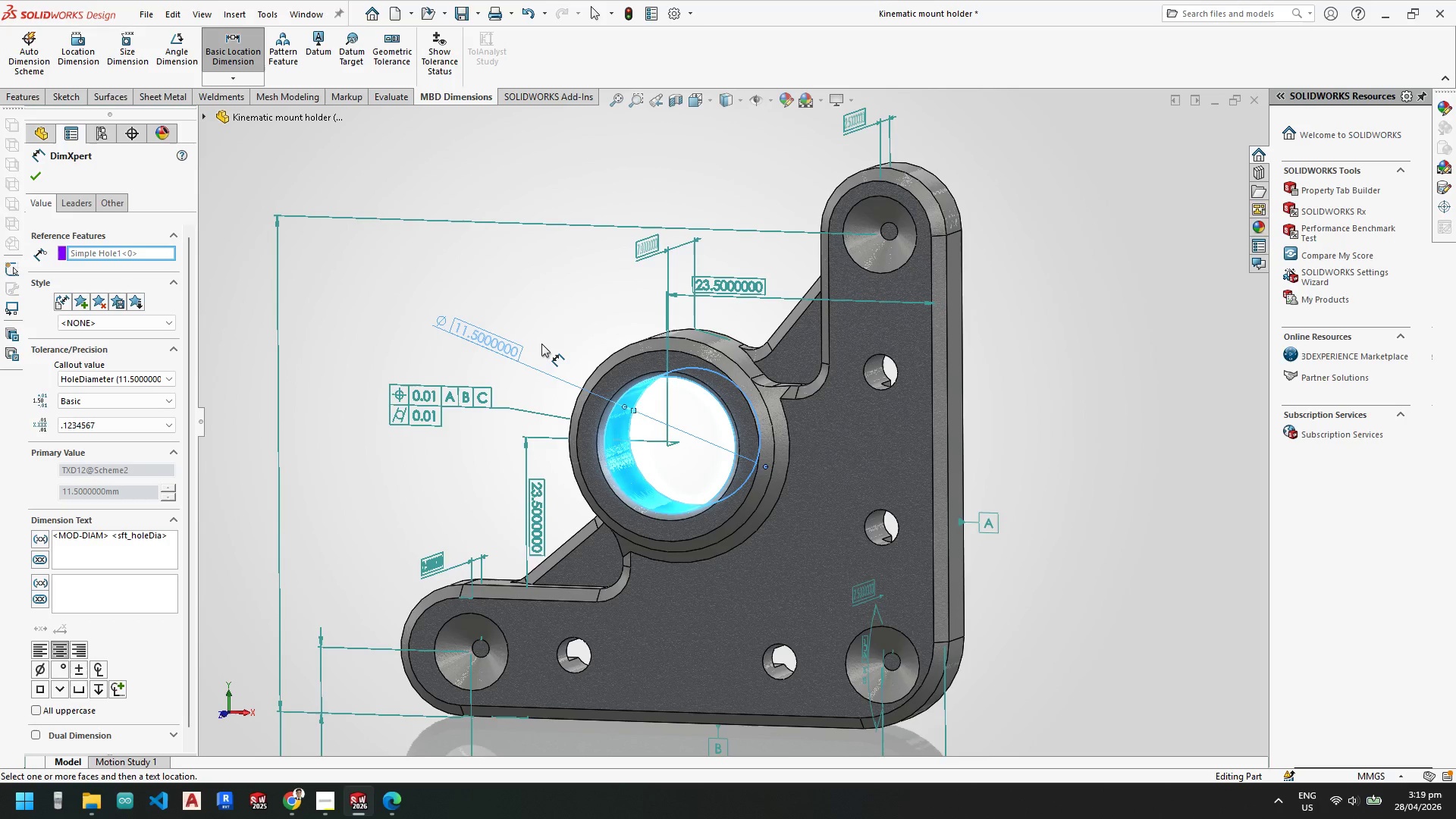 
scroll: coordinate [544, 343], scroll_direction: down, amount: 3.0
 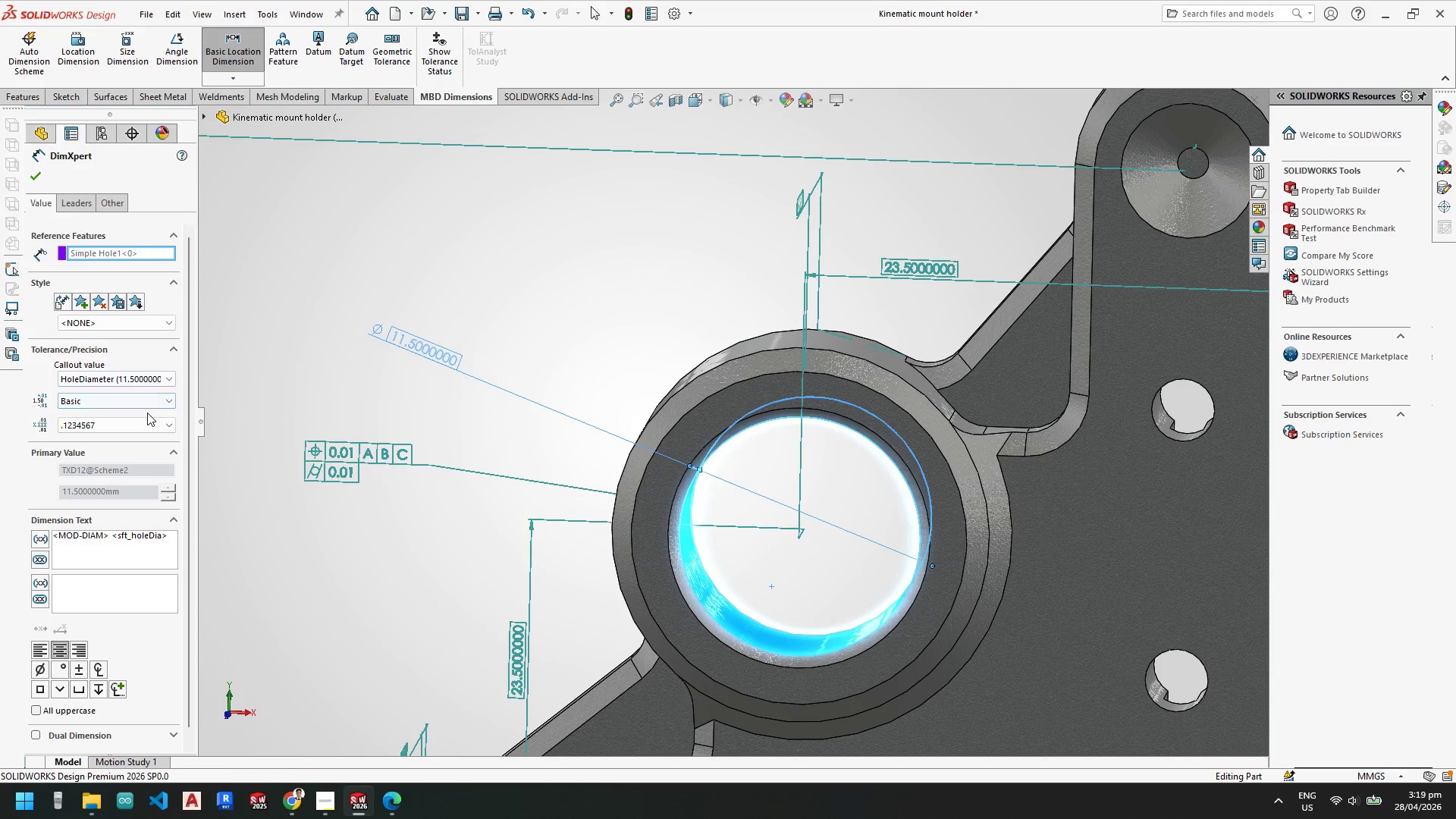 
left_click([132, 380])
 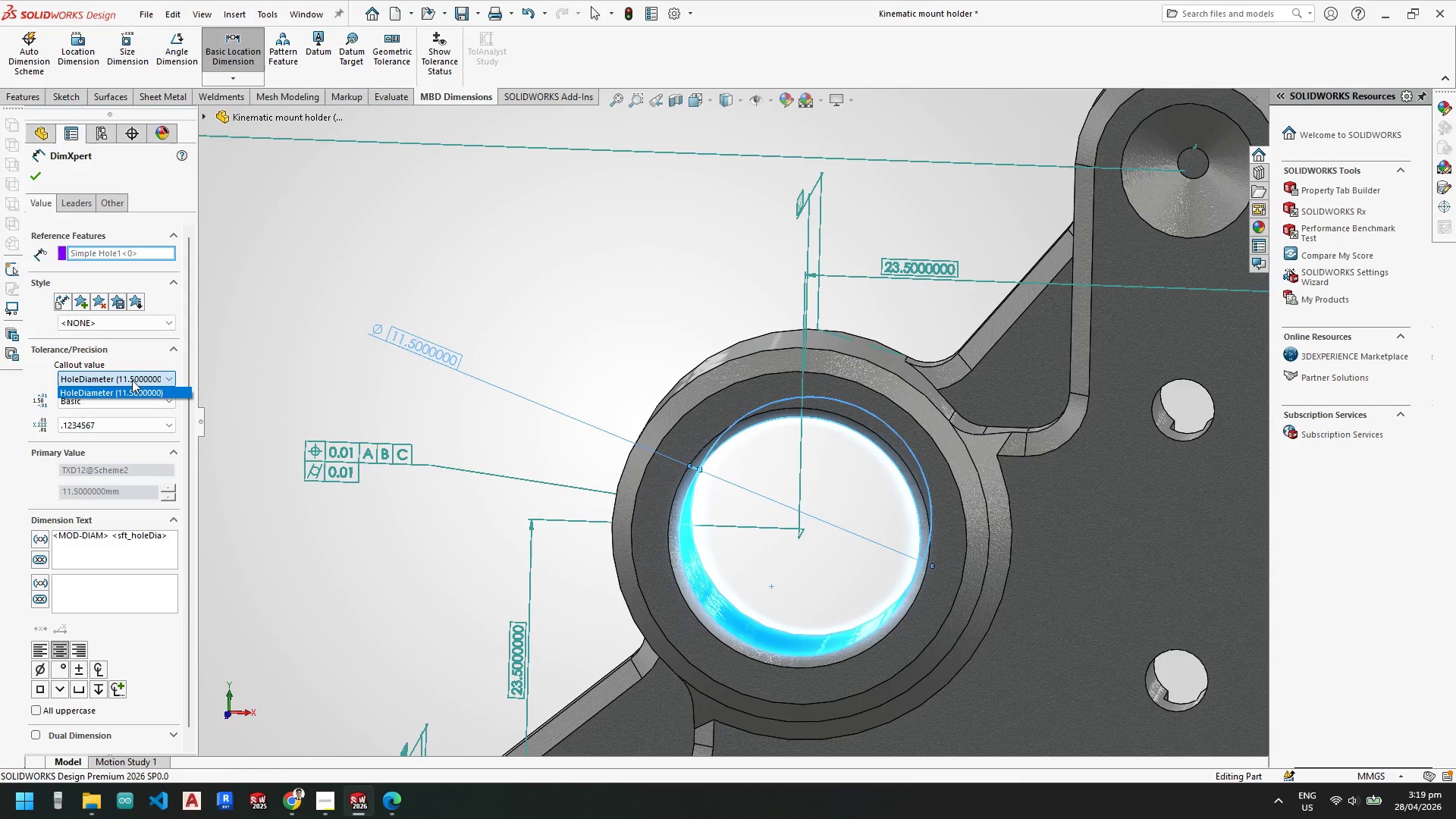 
left_click([132, 380])
 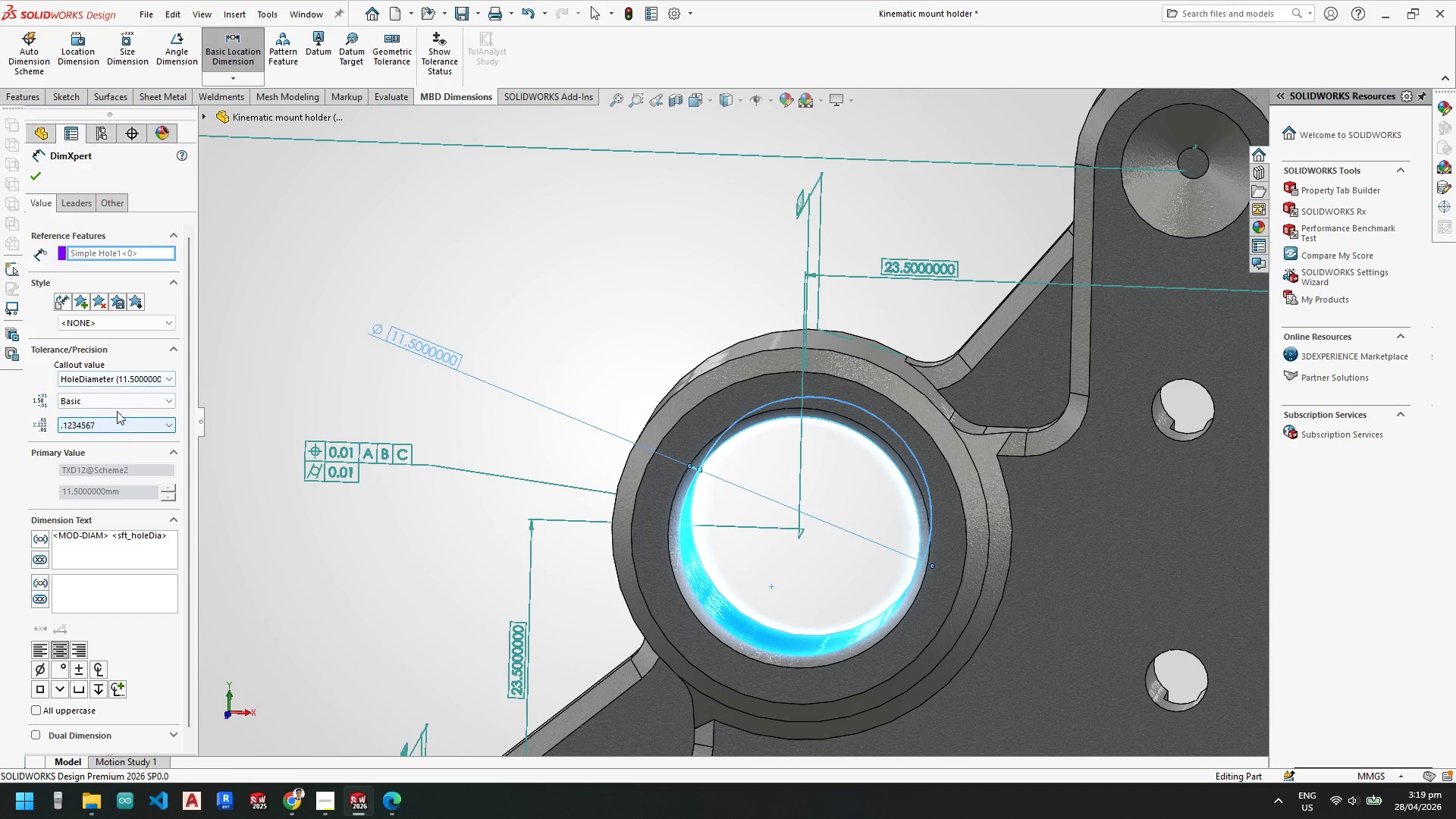 
left_click([114, 423])
 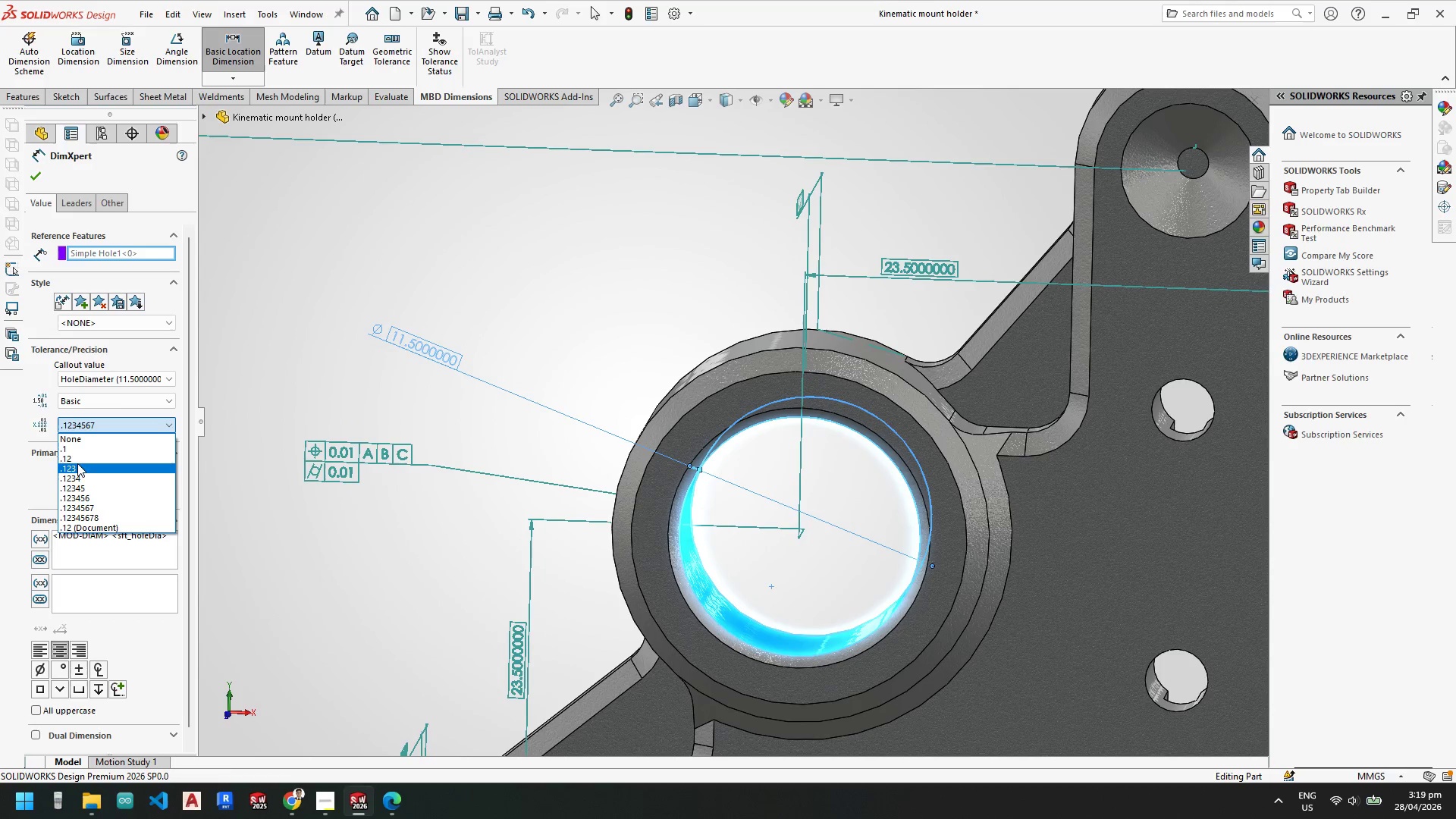 
left_click([77, 458])
 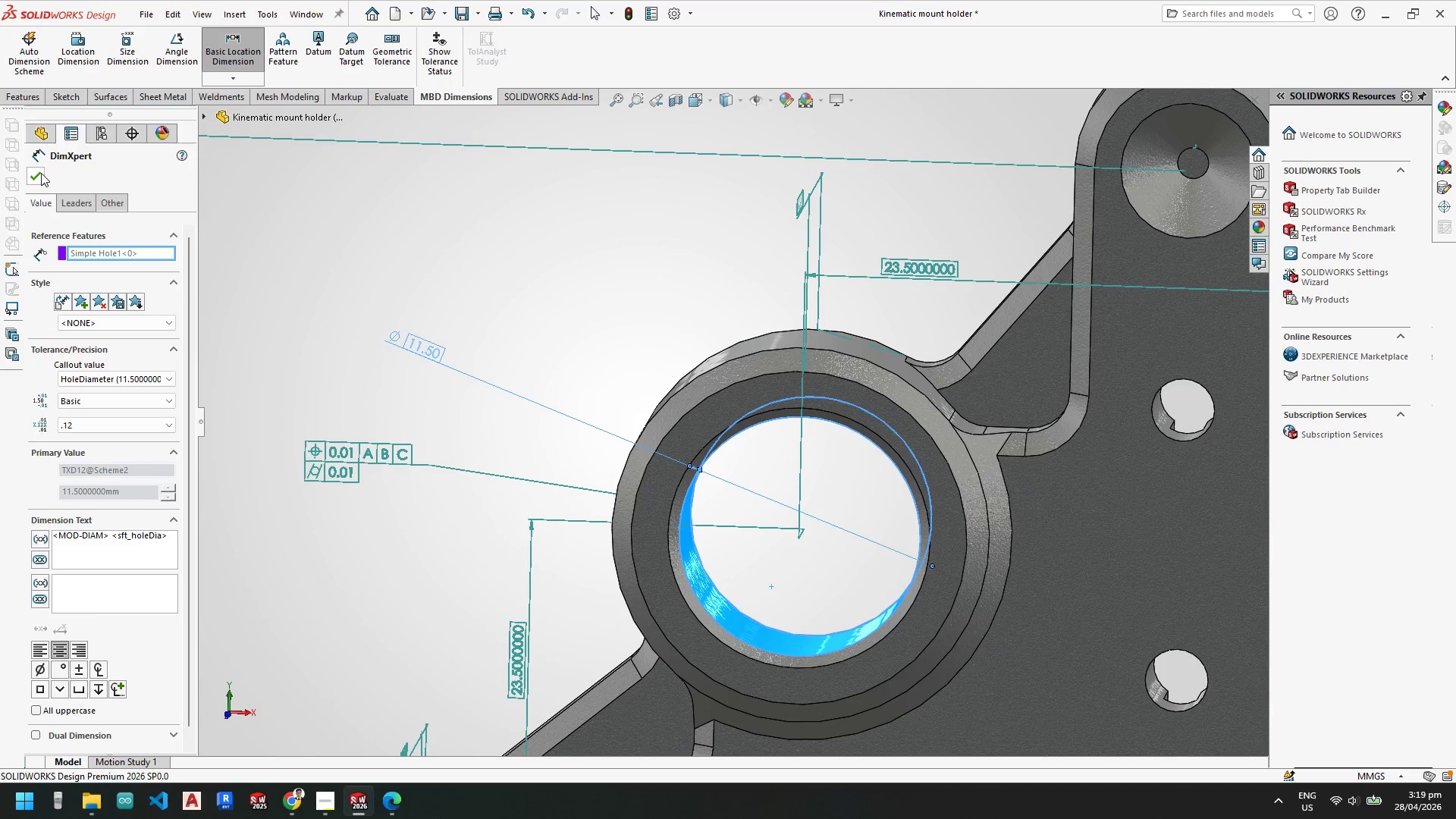 
scroll: coordinate [681, 503], scroll_direction: up, amount: 4.0
 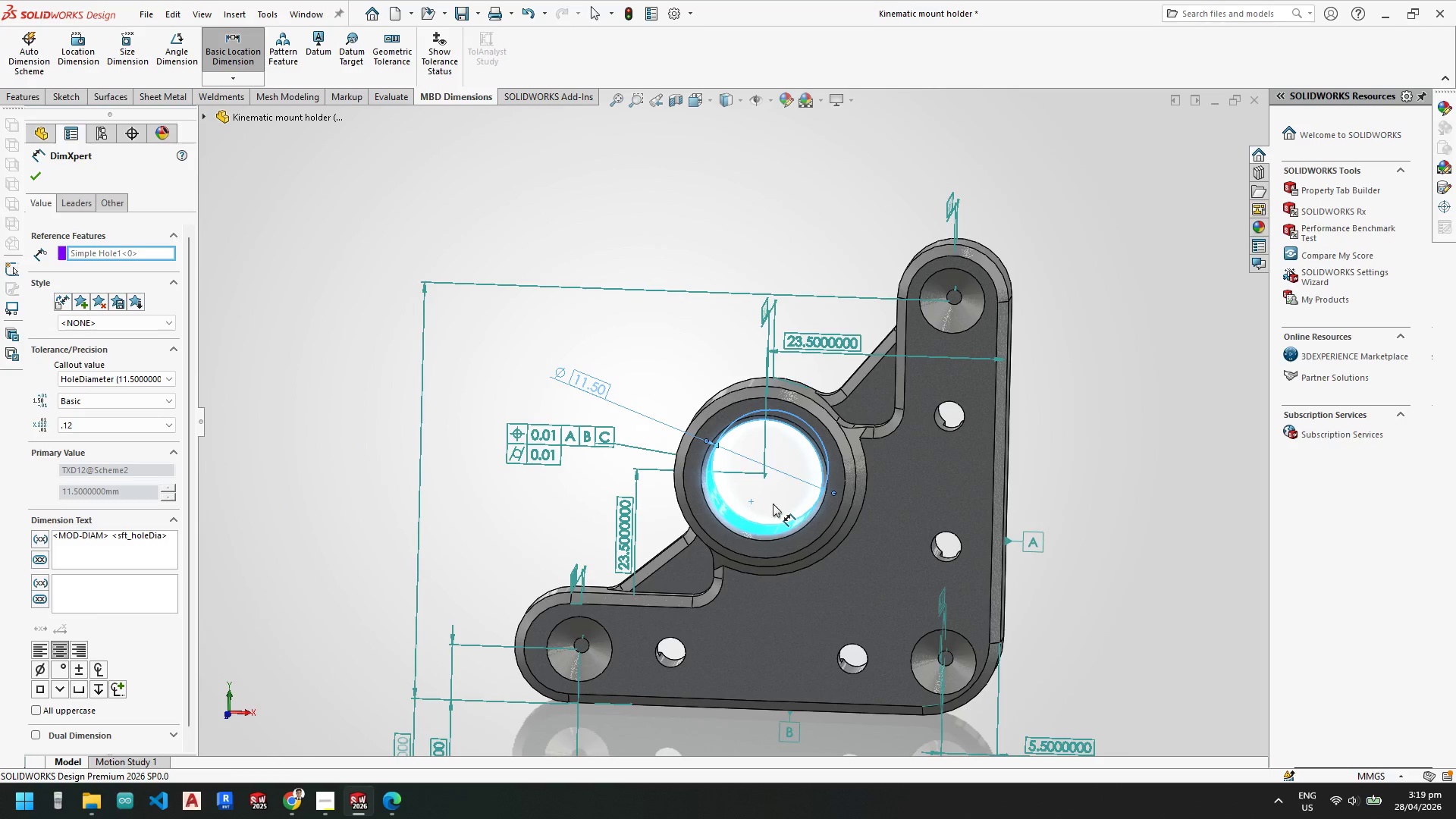 
key(Escape)
 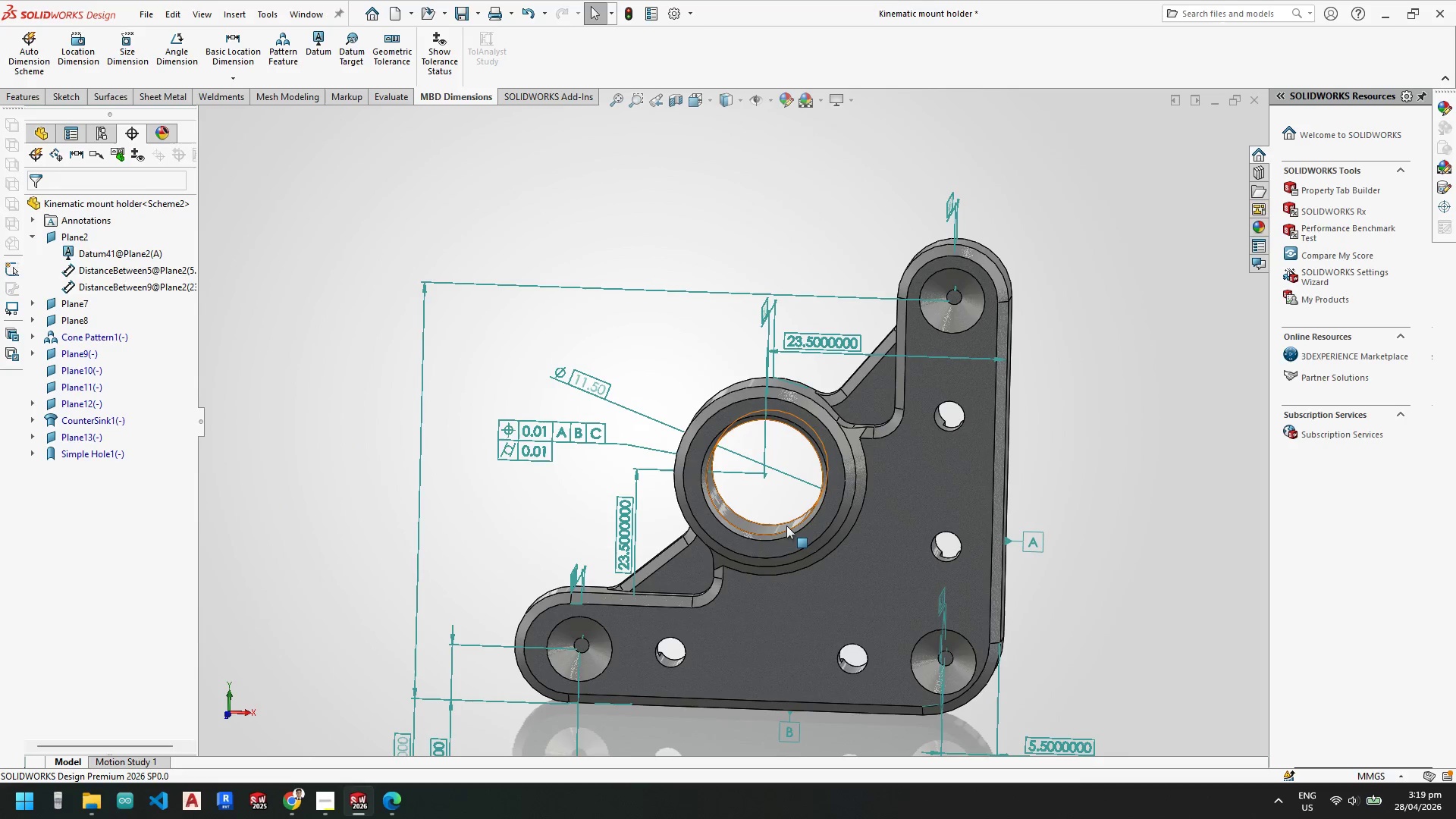 
key(Escape)
 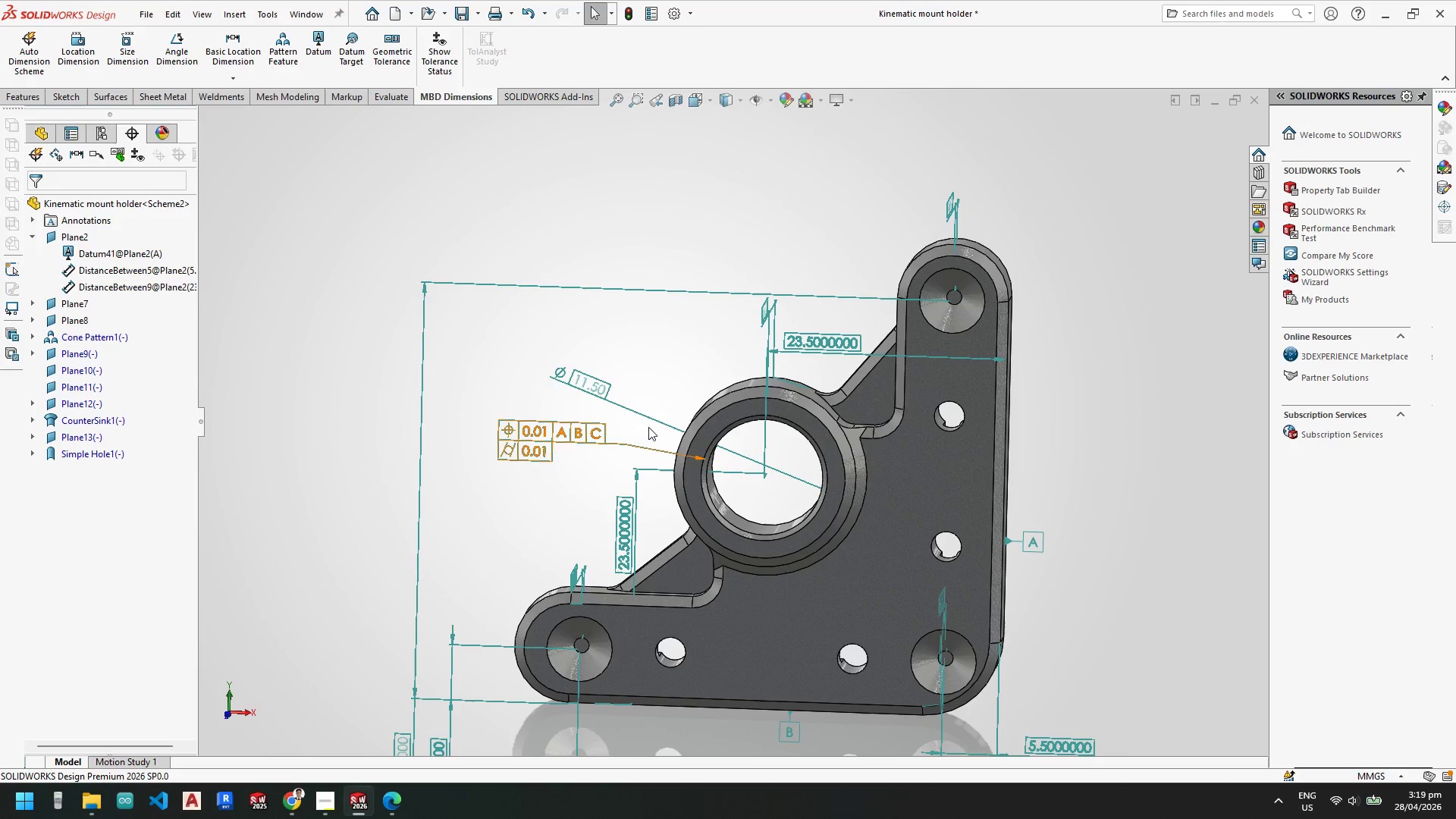 
key(Escape)
 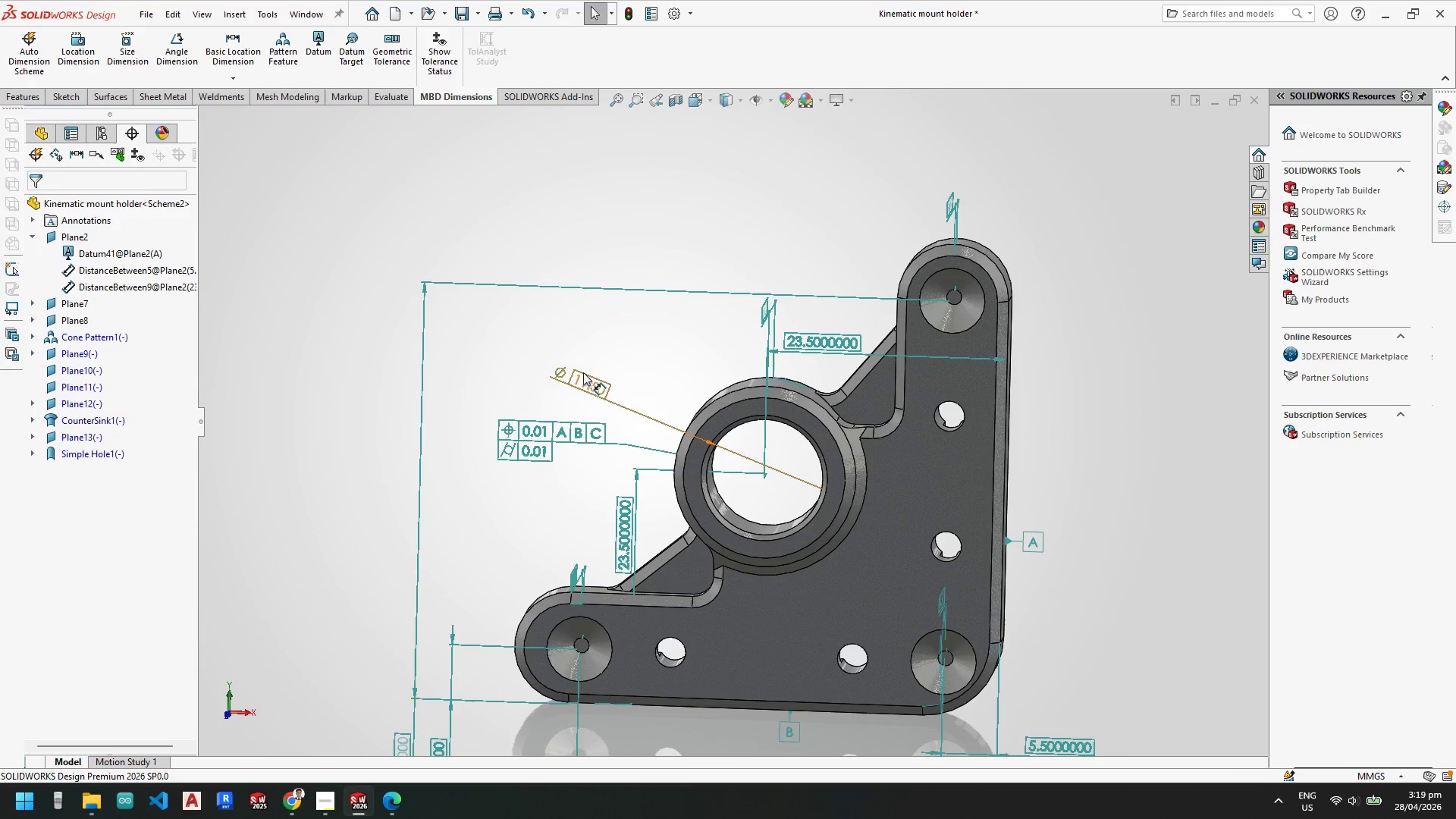 
left_click([585, 372])
 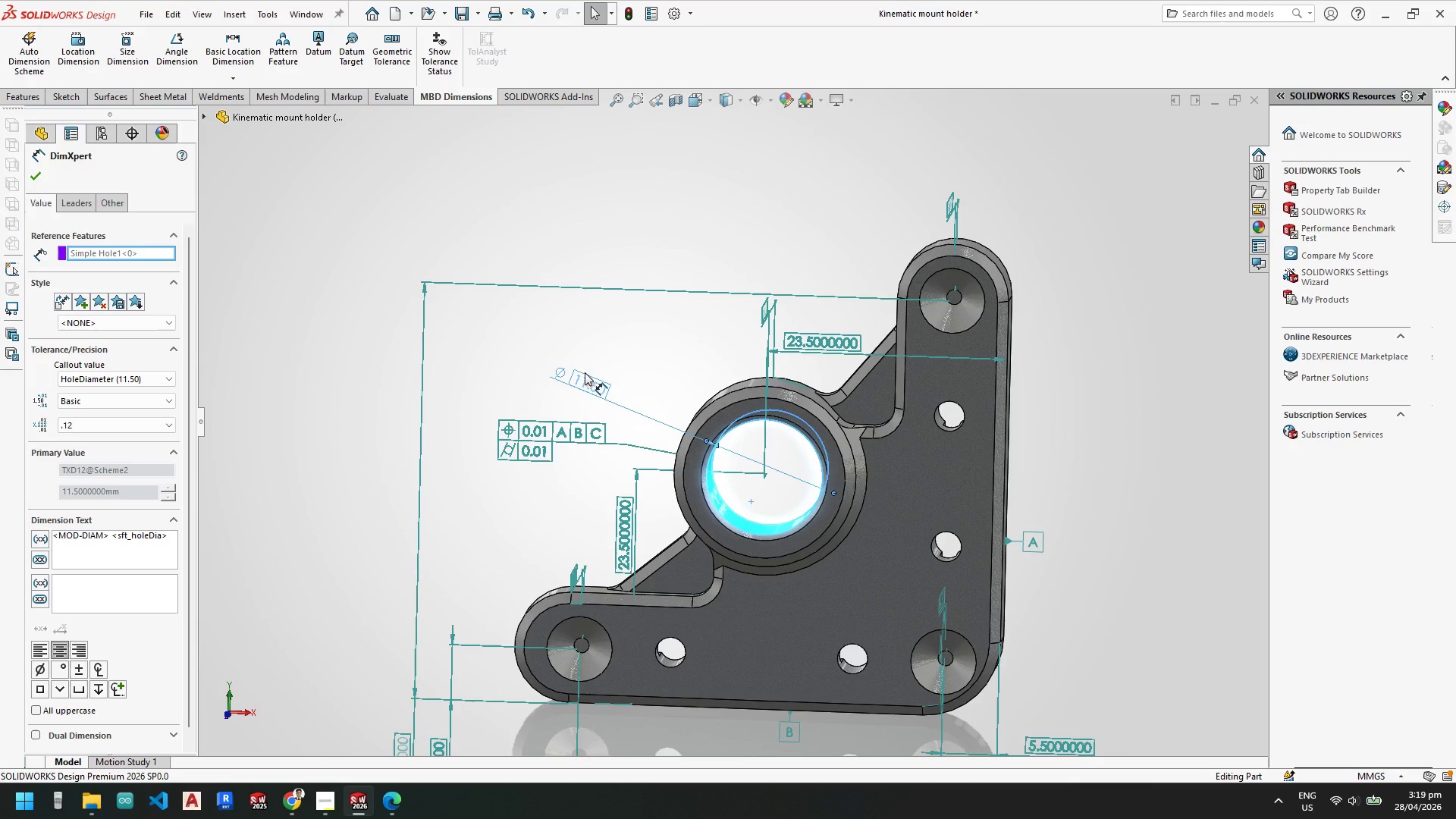 
key(Delete)
 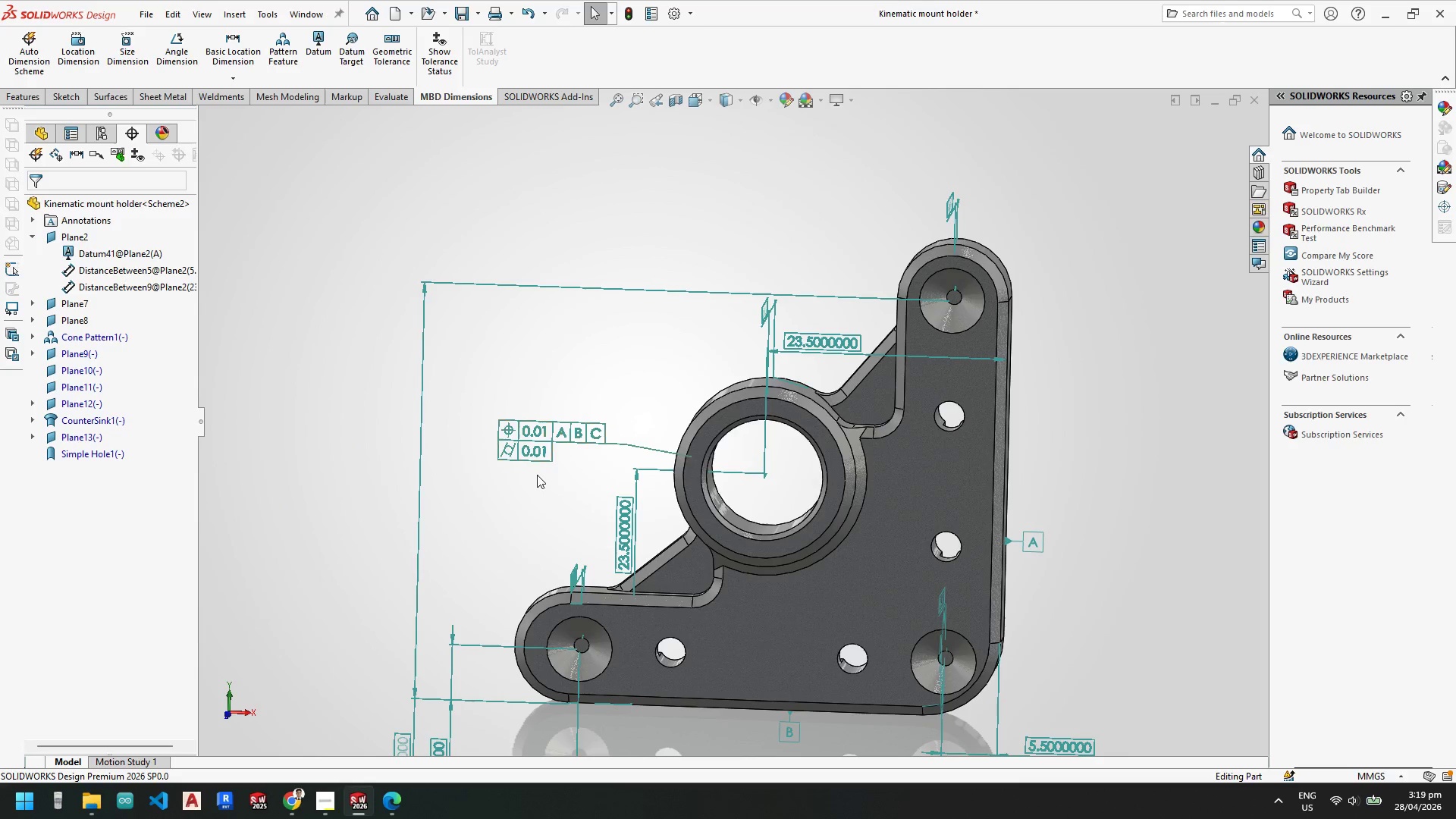 
left_click([538, 428])
 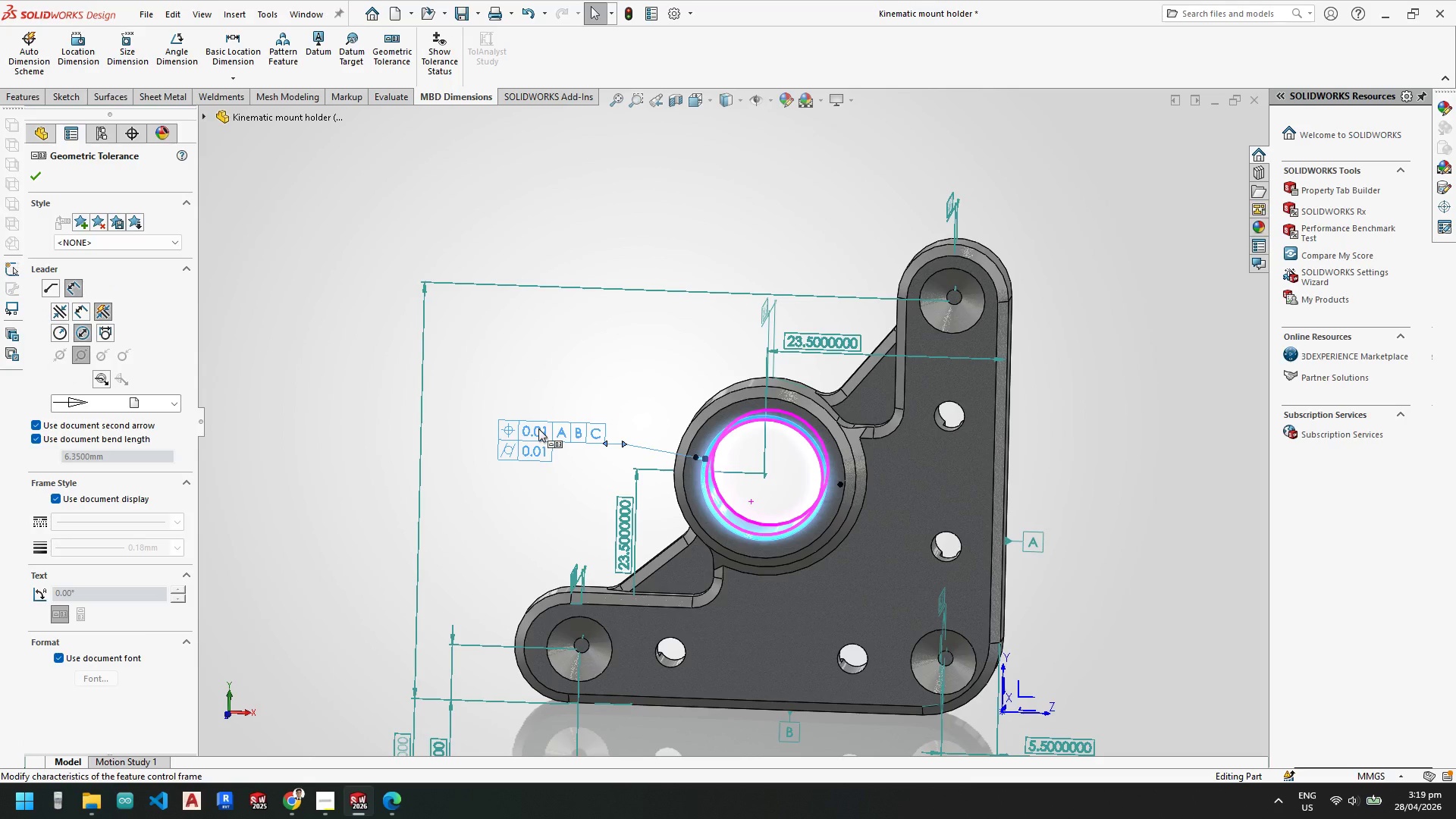 
double_click([538, 428])
 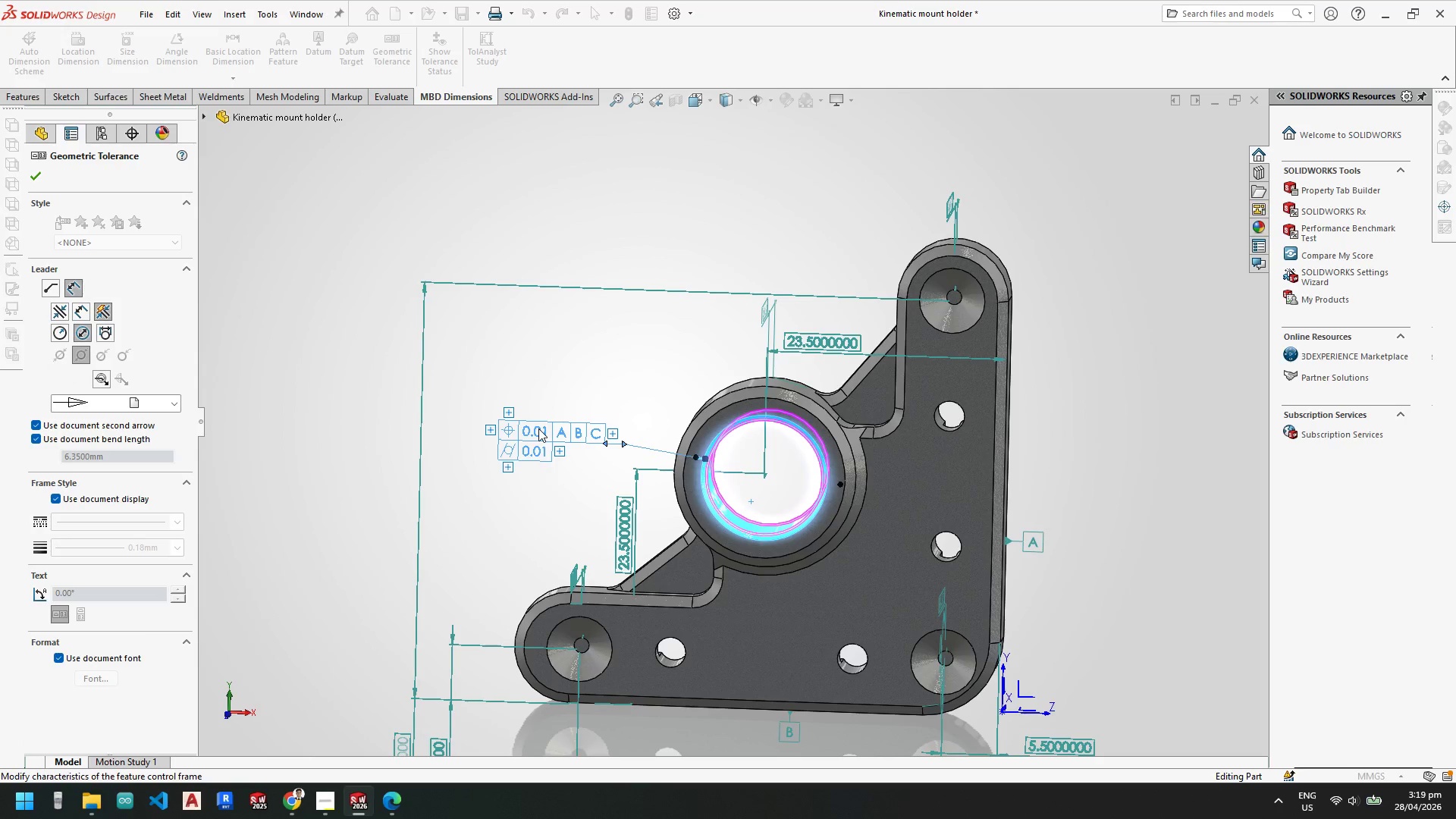 
double_click([538, 428])
 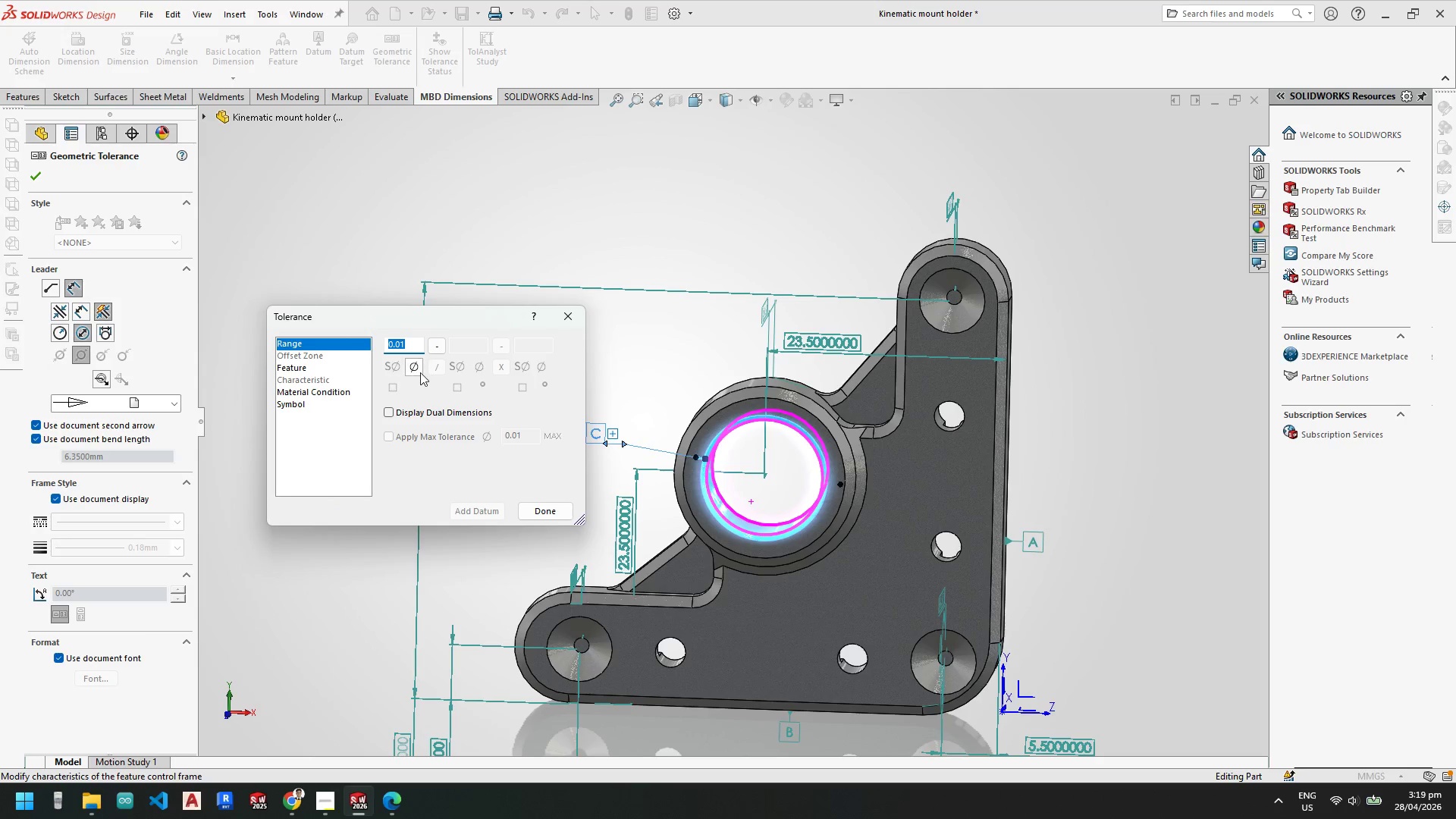 
left_click([419, 368])
 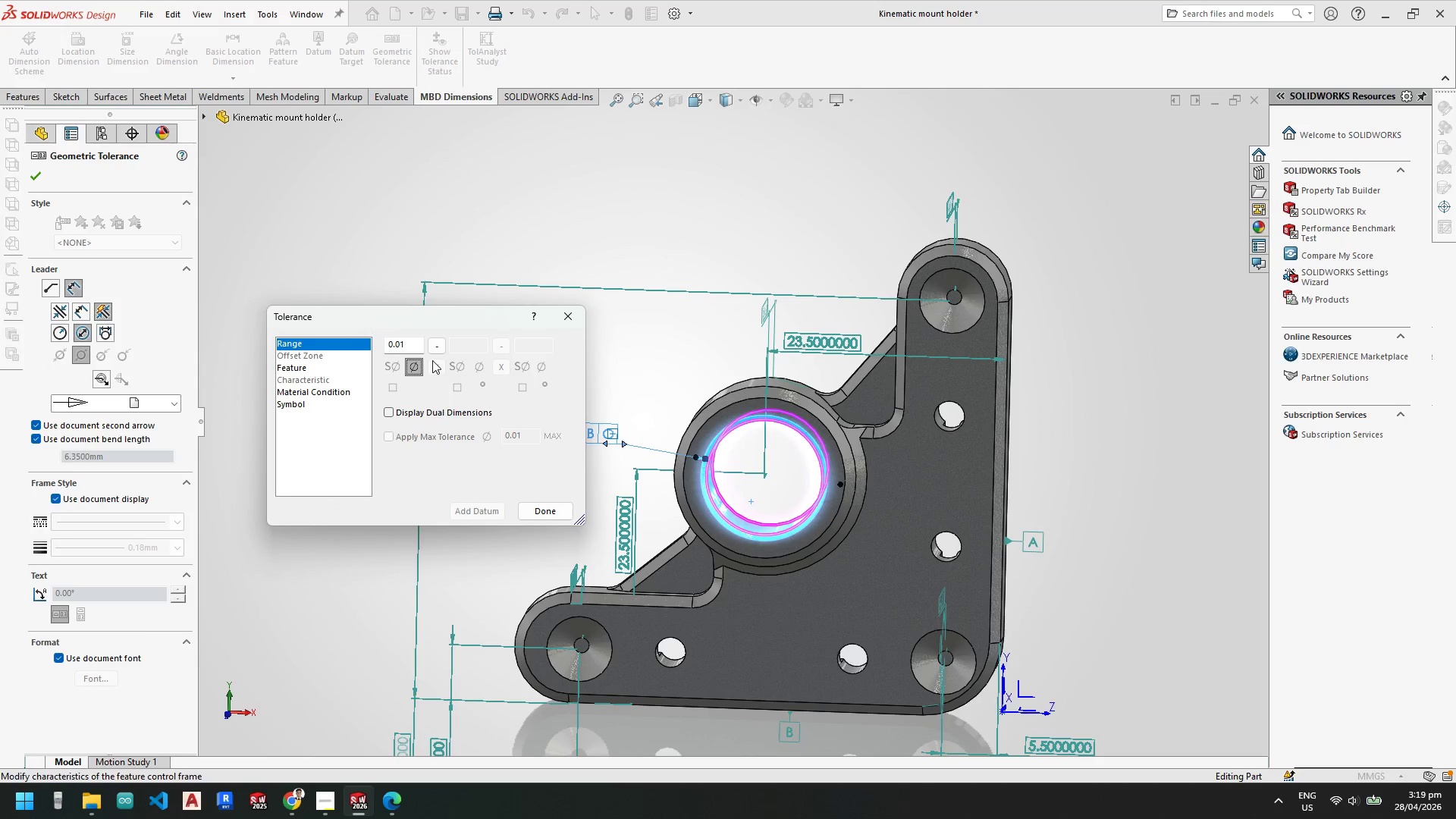 
double_click([546, 514])
 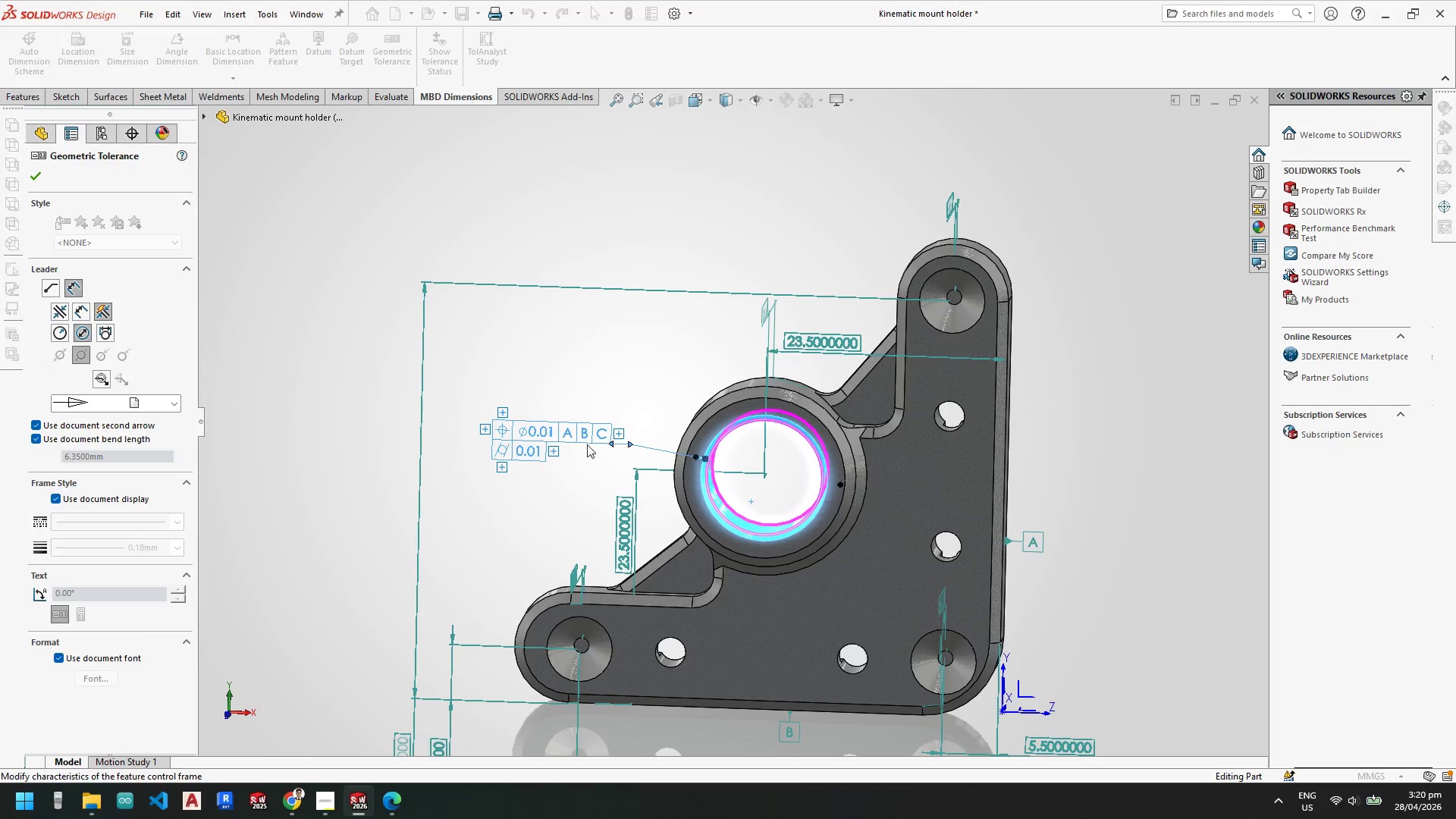 
key(Escape)
 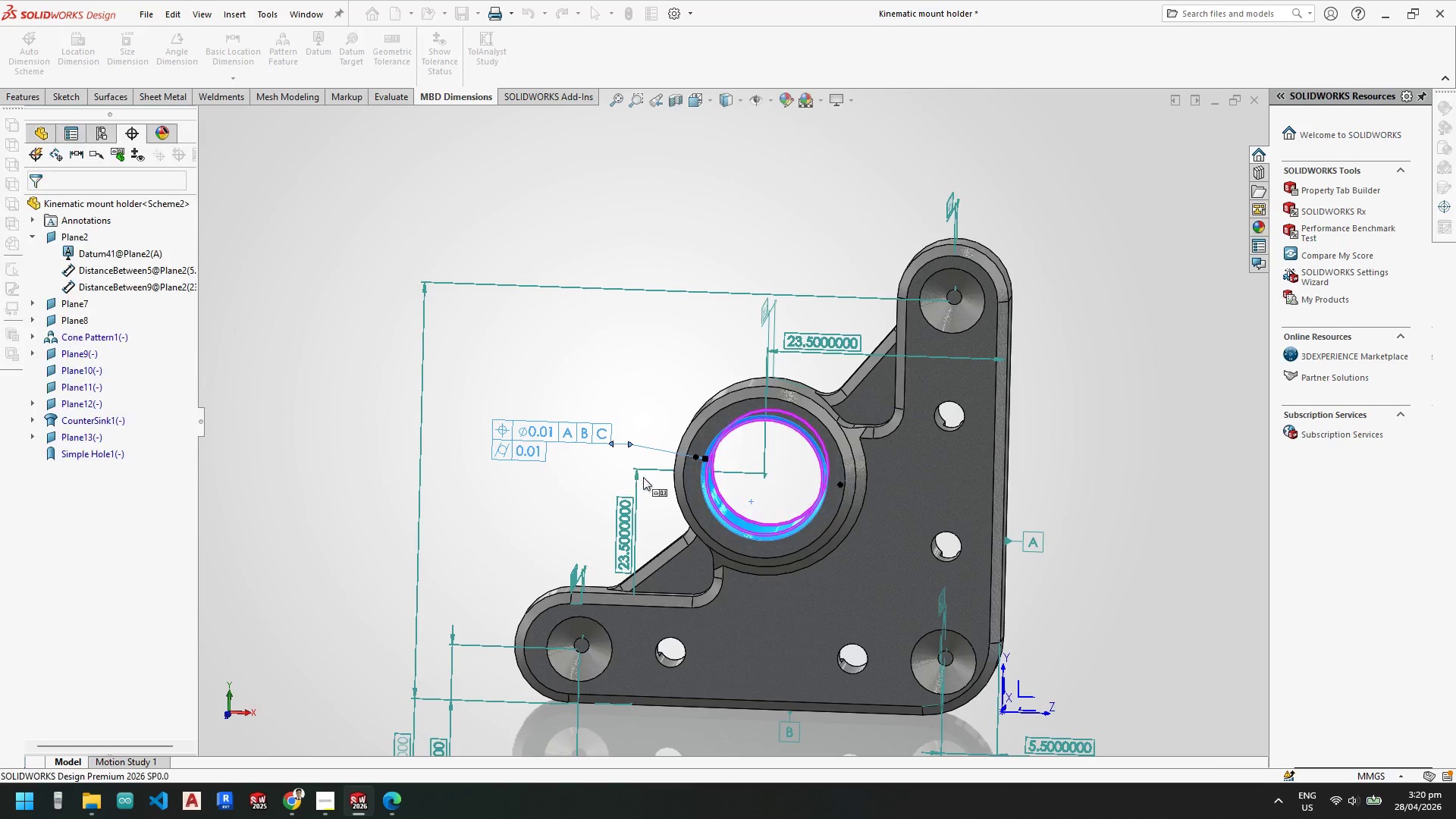 
scroll: coordinate [584, 430], scroll_direction: down, amount: 3.0
 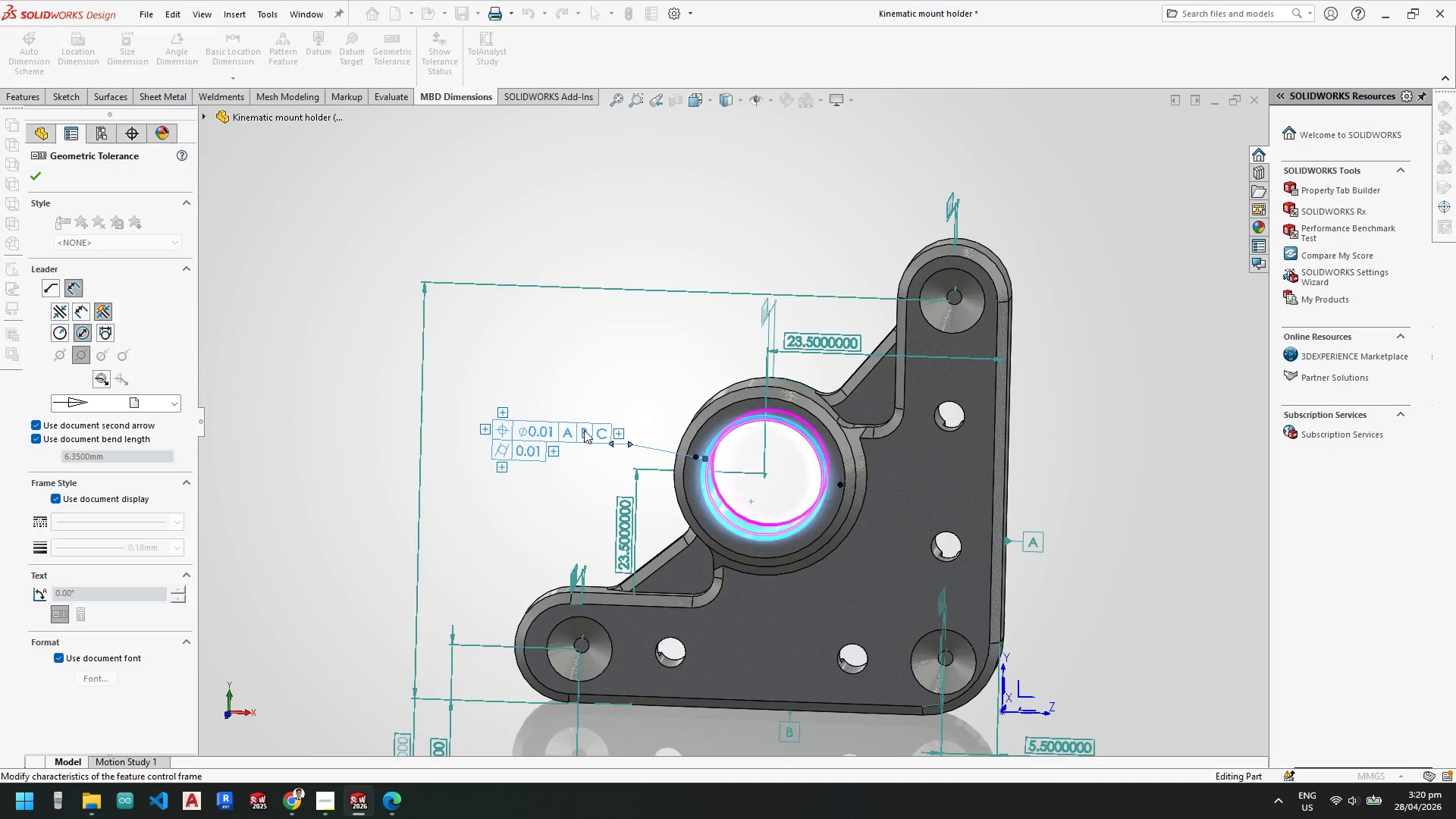 
key(Escape)
 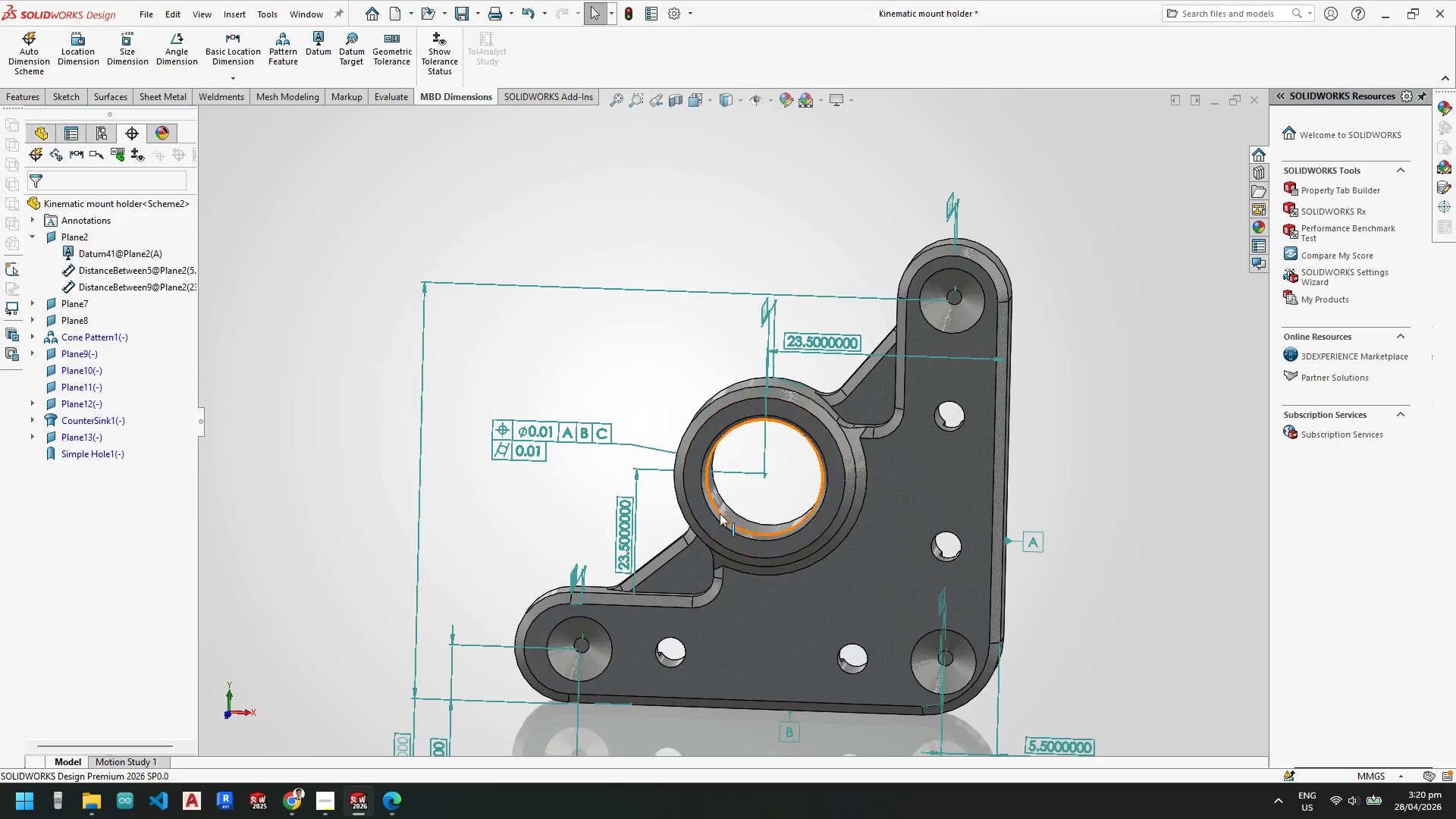 
key(Escape)
 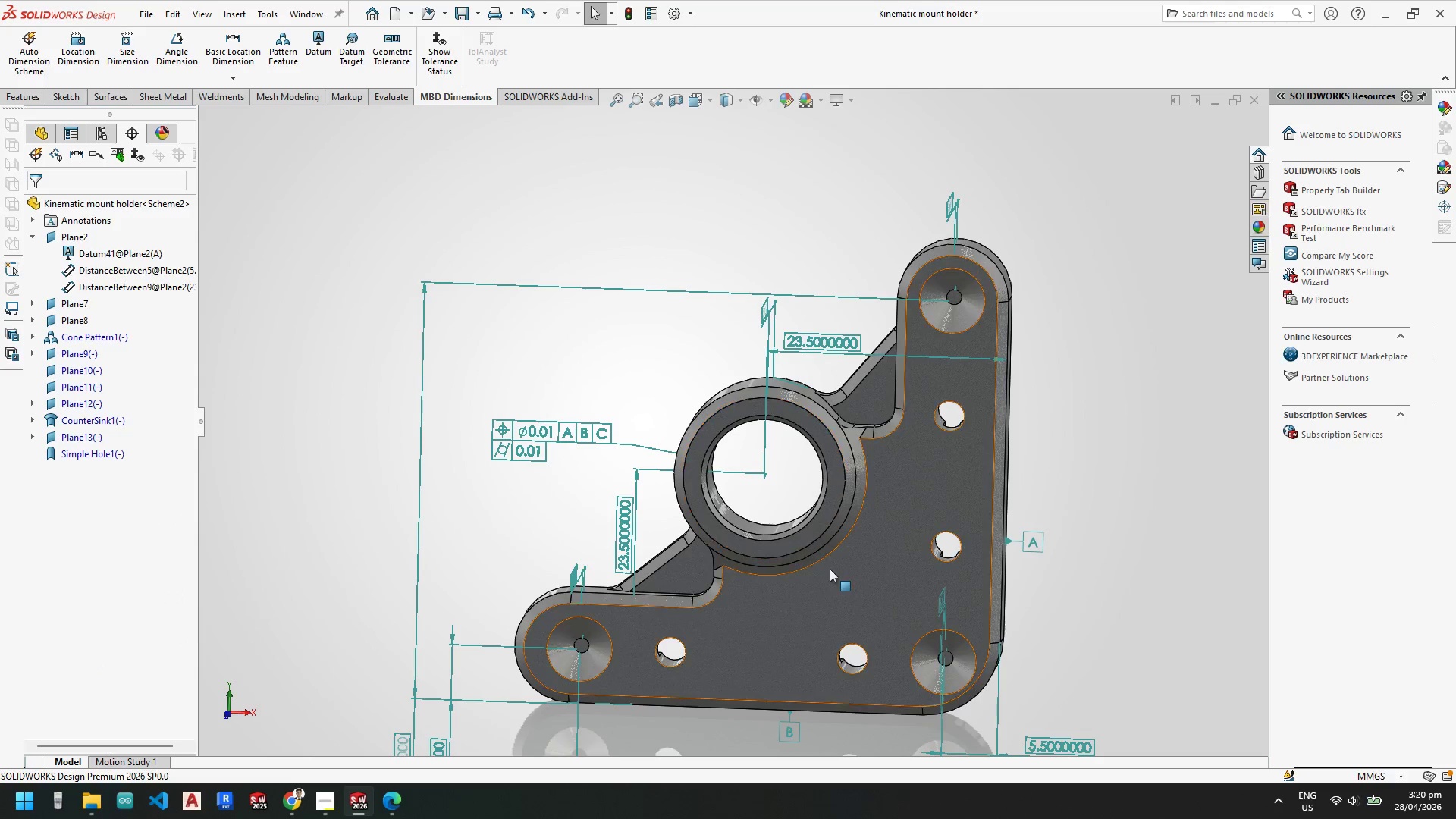 
scroll: coordinate [701, 615], scroll_direction: none, amount: 0.0
 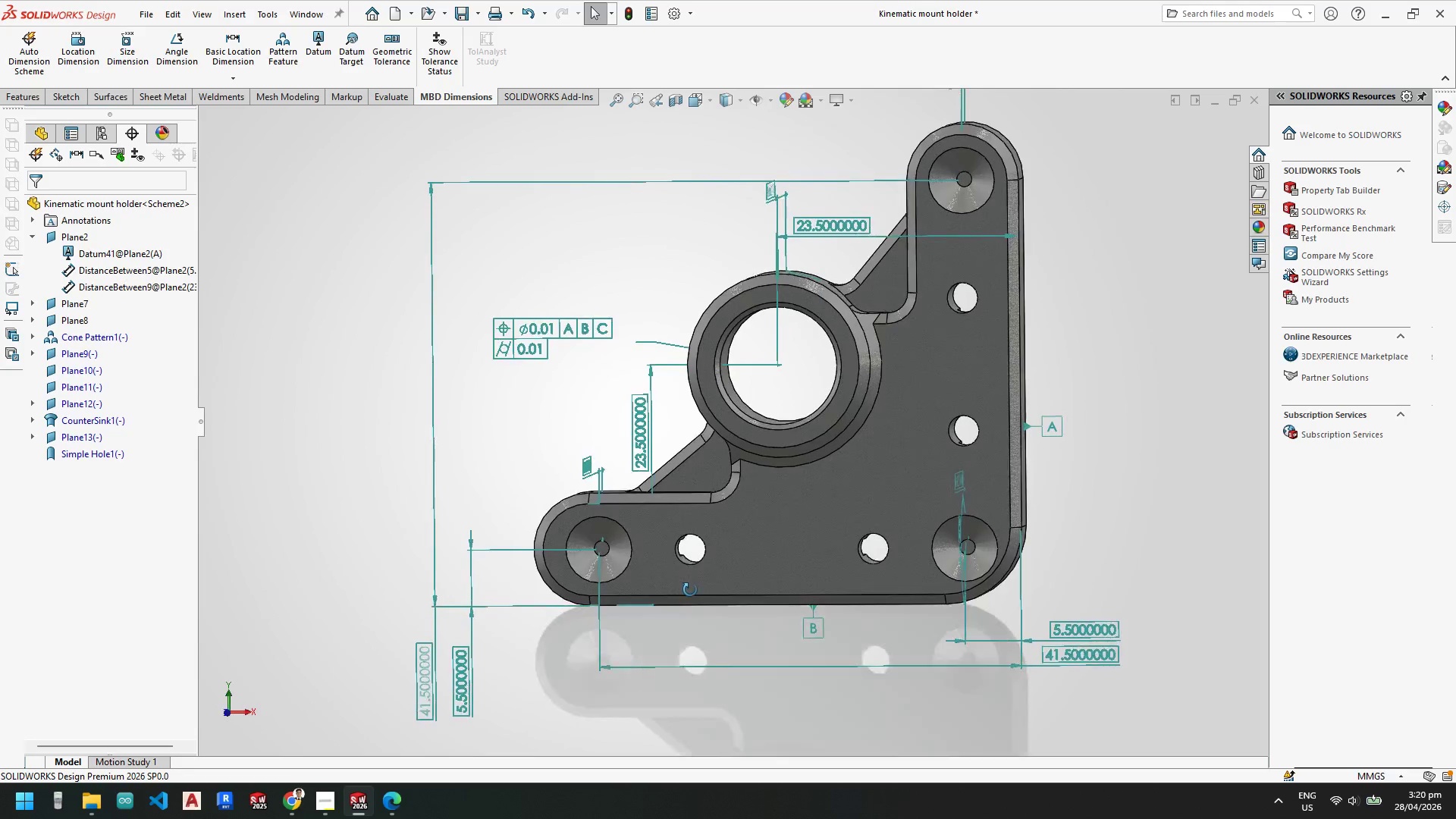 
scroll: coordinate [719, 595], scroll_direction: down, amount: 1.0
 